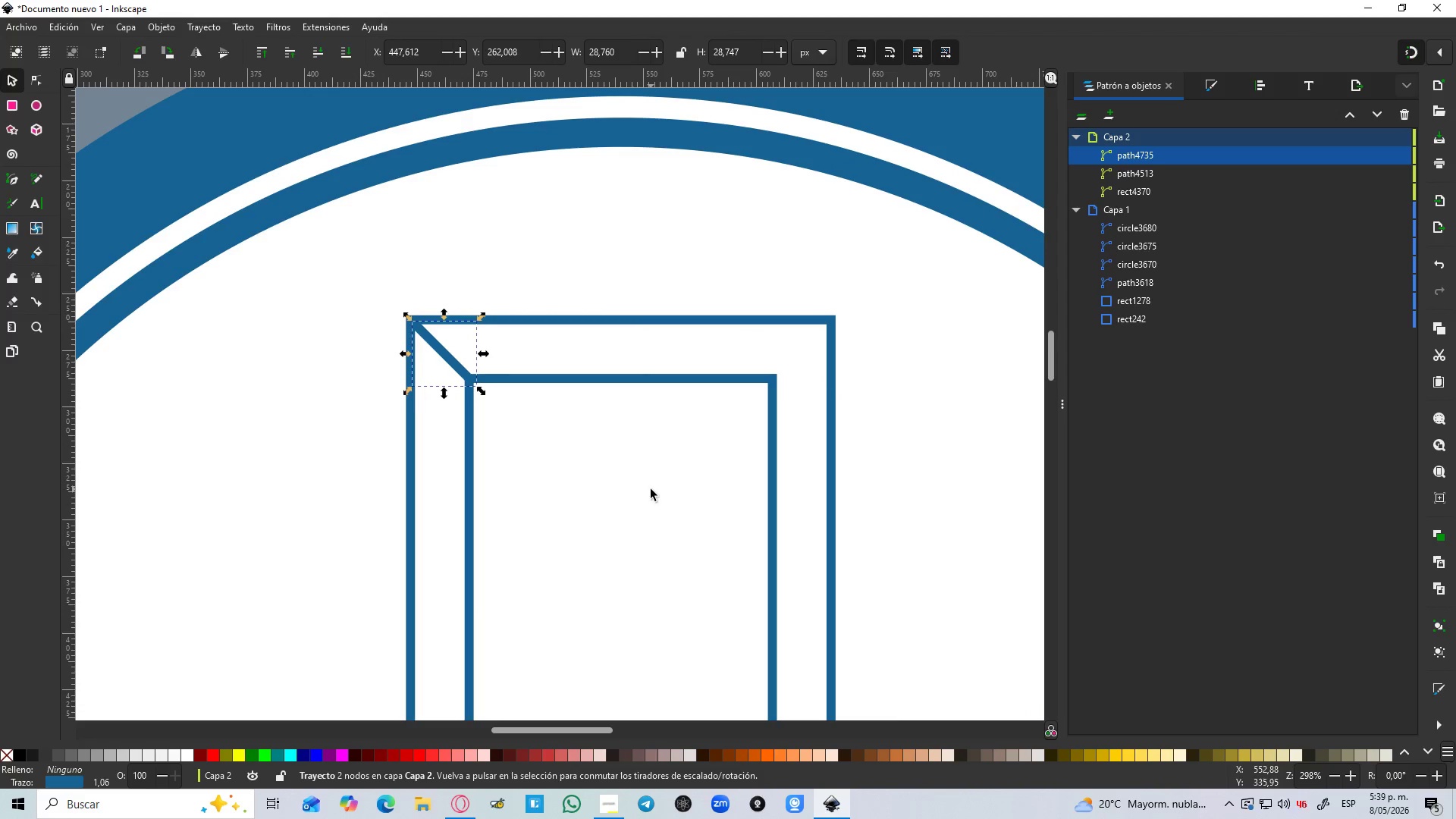 
key(Control+D)
 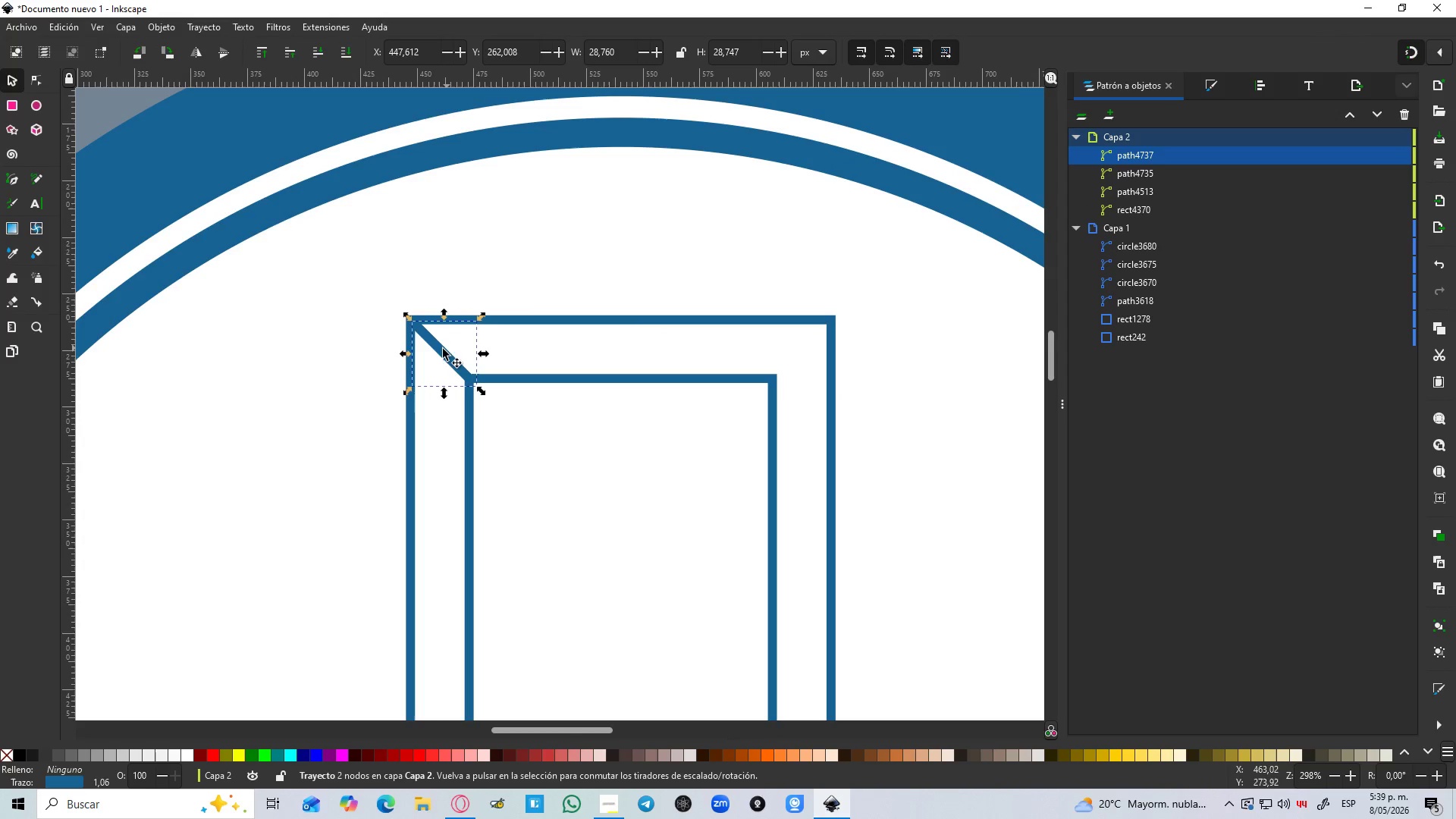 
left_click_drag(start_coordinate=[441, 350], to_coordinate=[772, 350])
 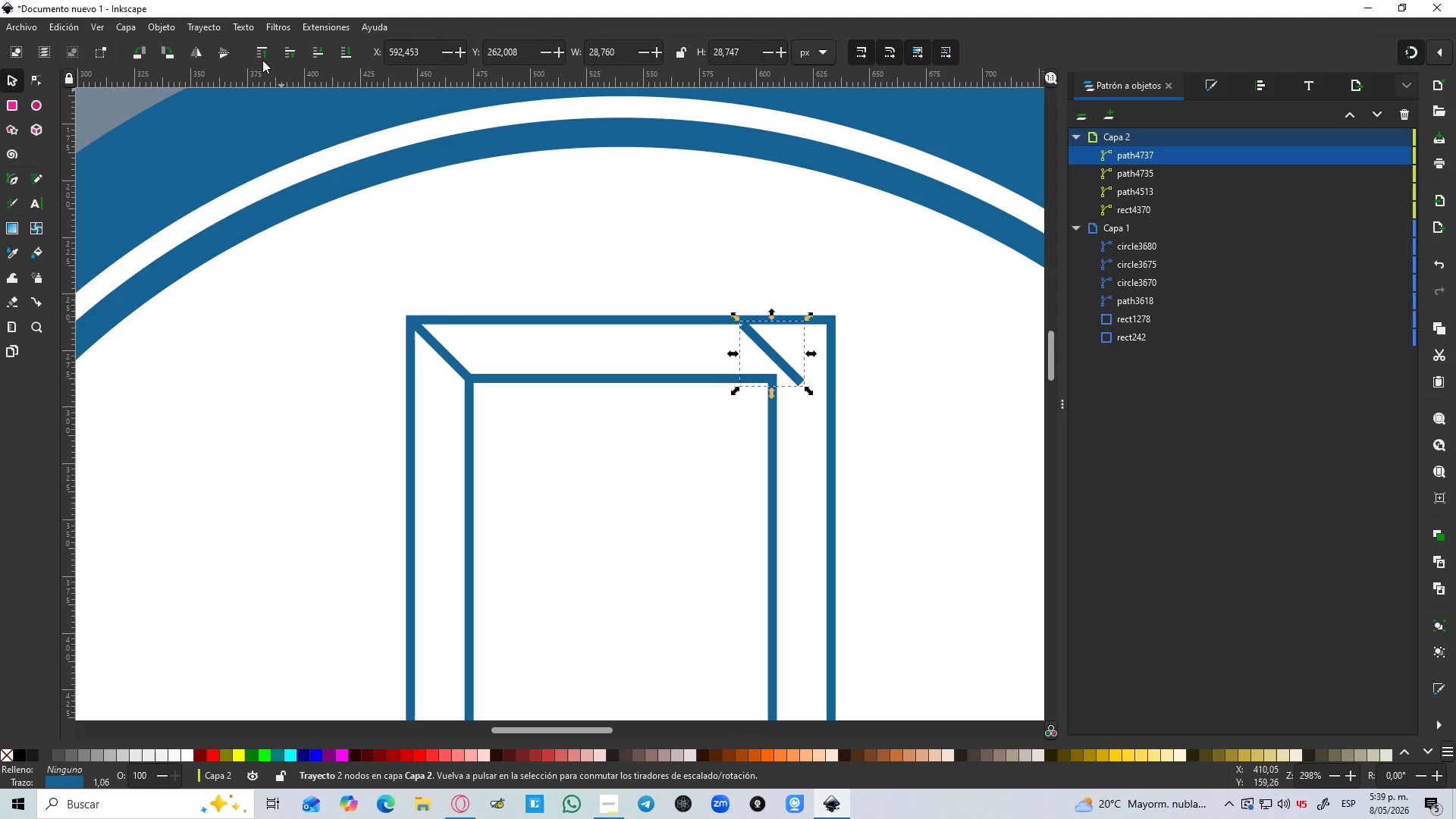 
hold_key(key=ControlLeft, duration=0.78)
 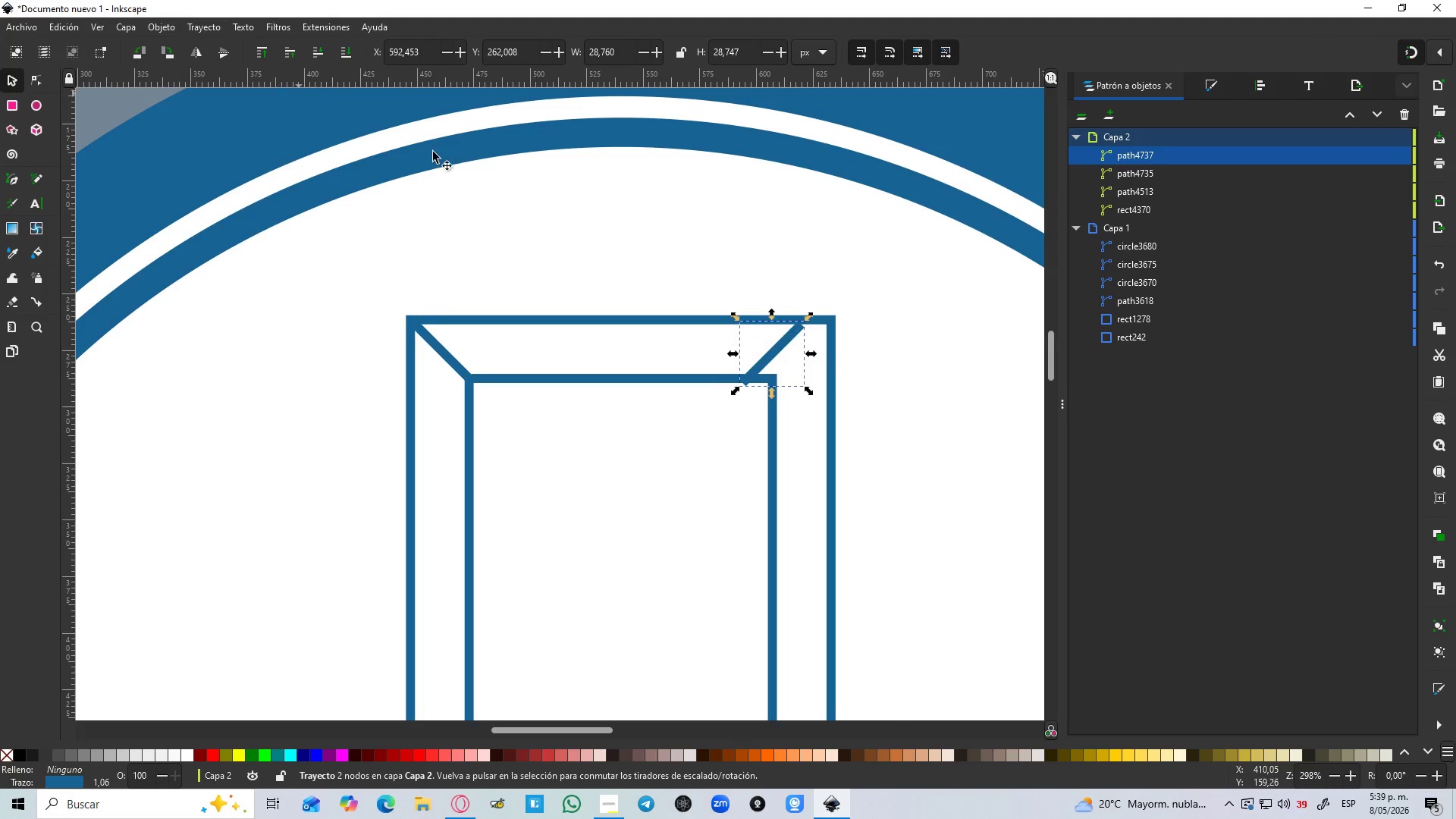 
hold_key(key=ControlLeft, duration=0.45)
scroll: coordinate [877, 322], scroll_direction: up, amount: 2.0
 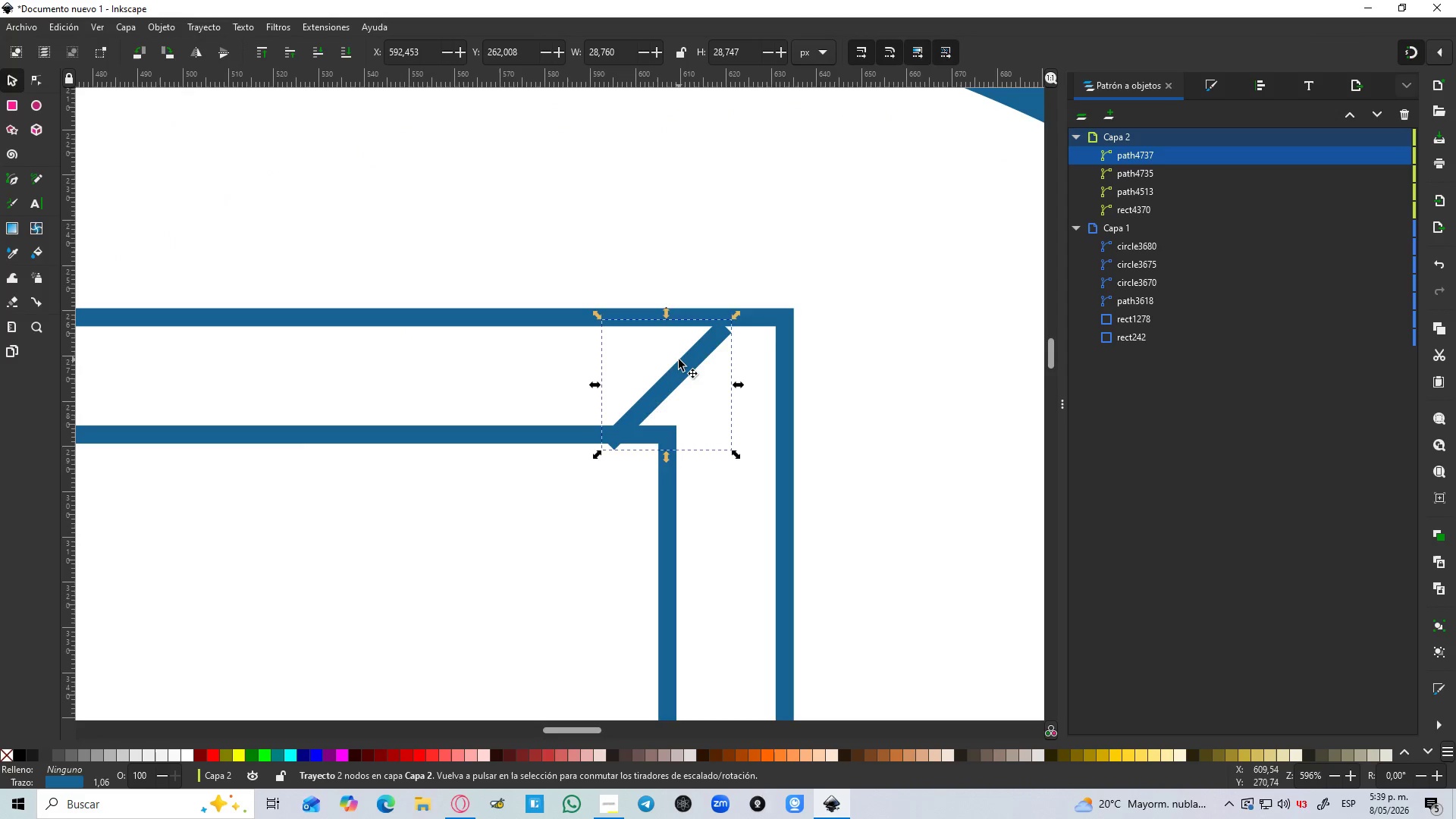 
left_click_drag(start_coordinate=[679, 359], to_coordinate=[725, 355])
 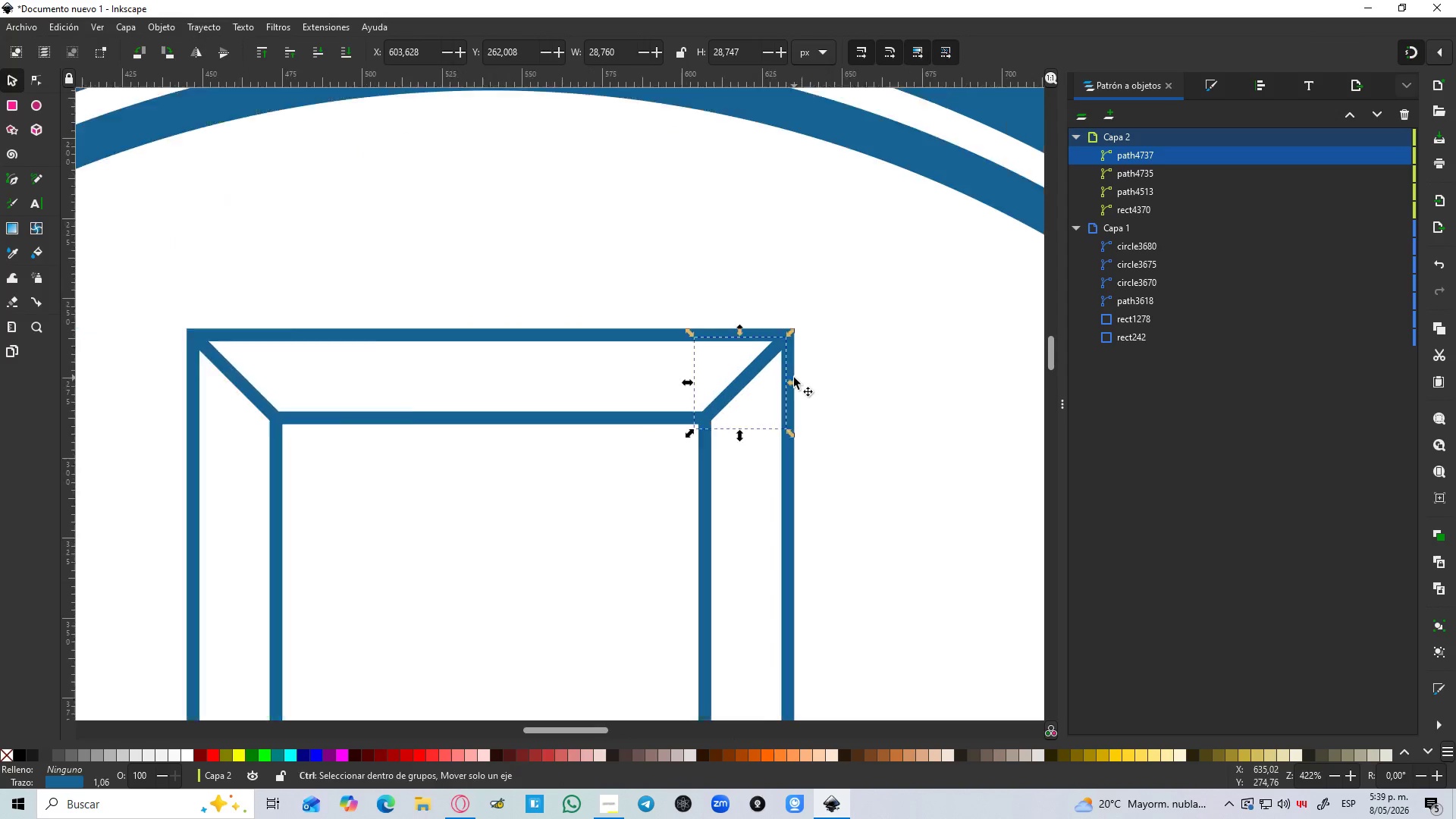 
hold_key(key=ControlLeft, duration=0.83)
 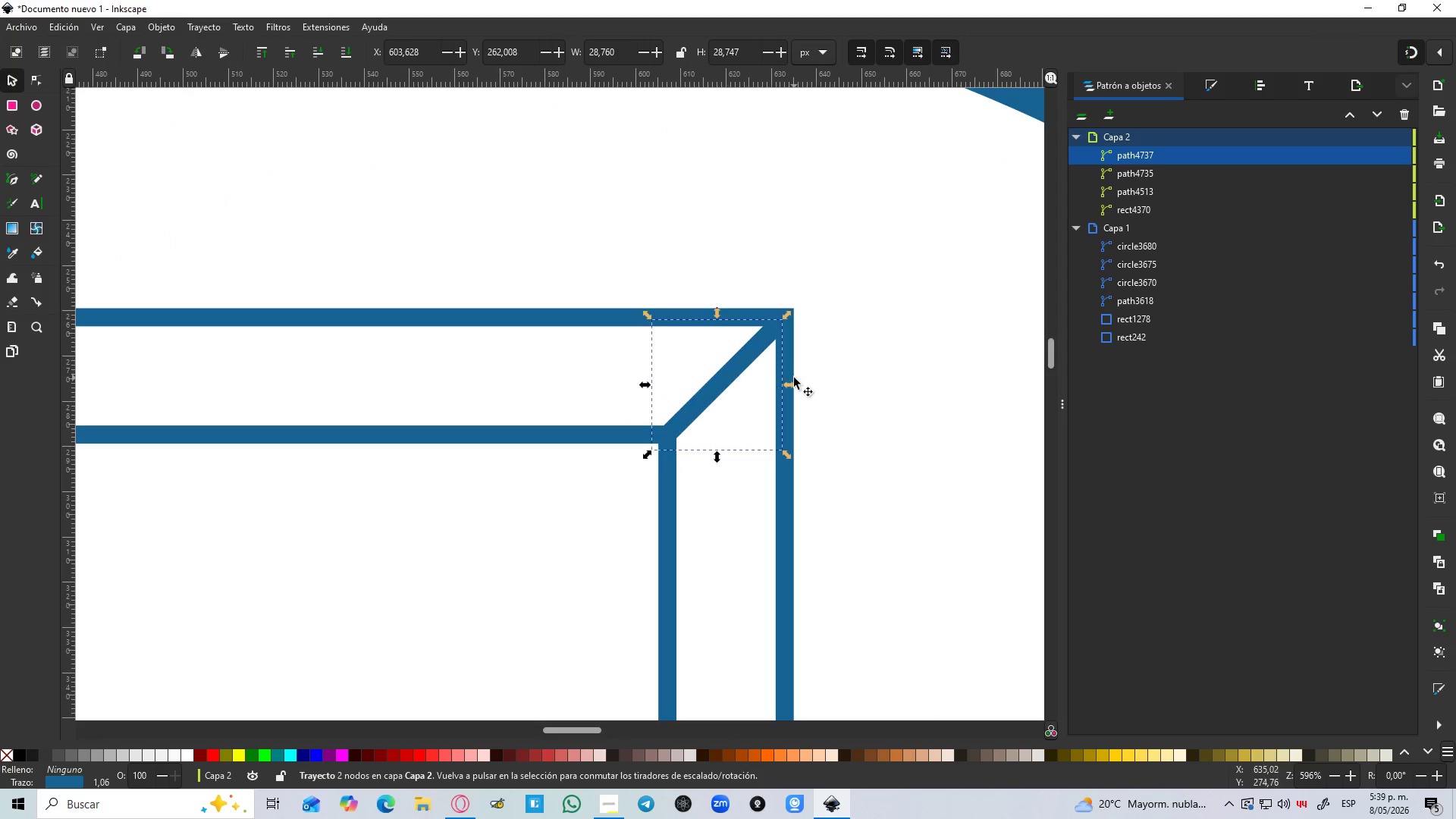 
hold_key(key=ControlLeft, duration=0.56)
scroll: coordinate [794, 378], scroll_direction: down, amount: 2.0
 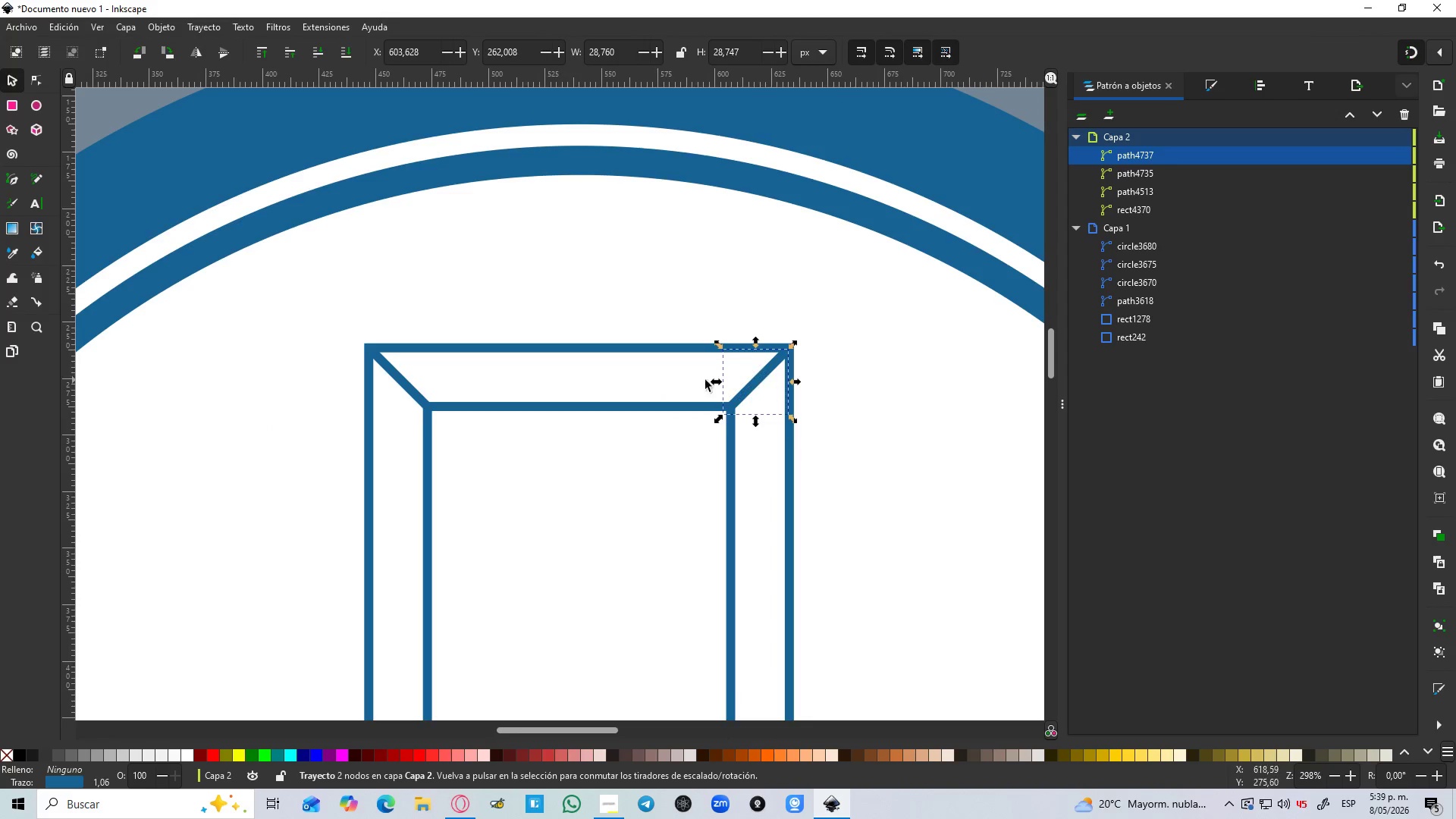 
hold_key(key=ShiftLeft, duration=0.88)
left_click([399, 375])
 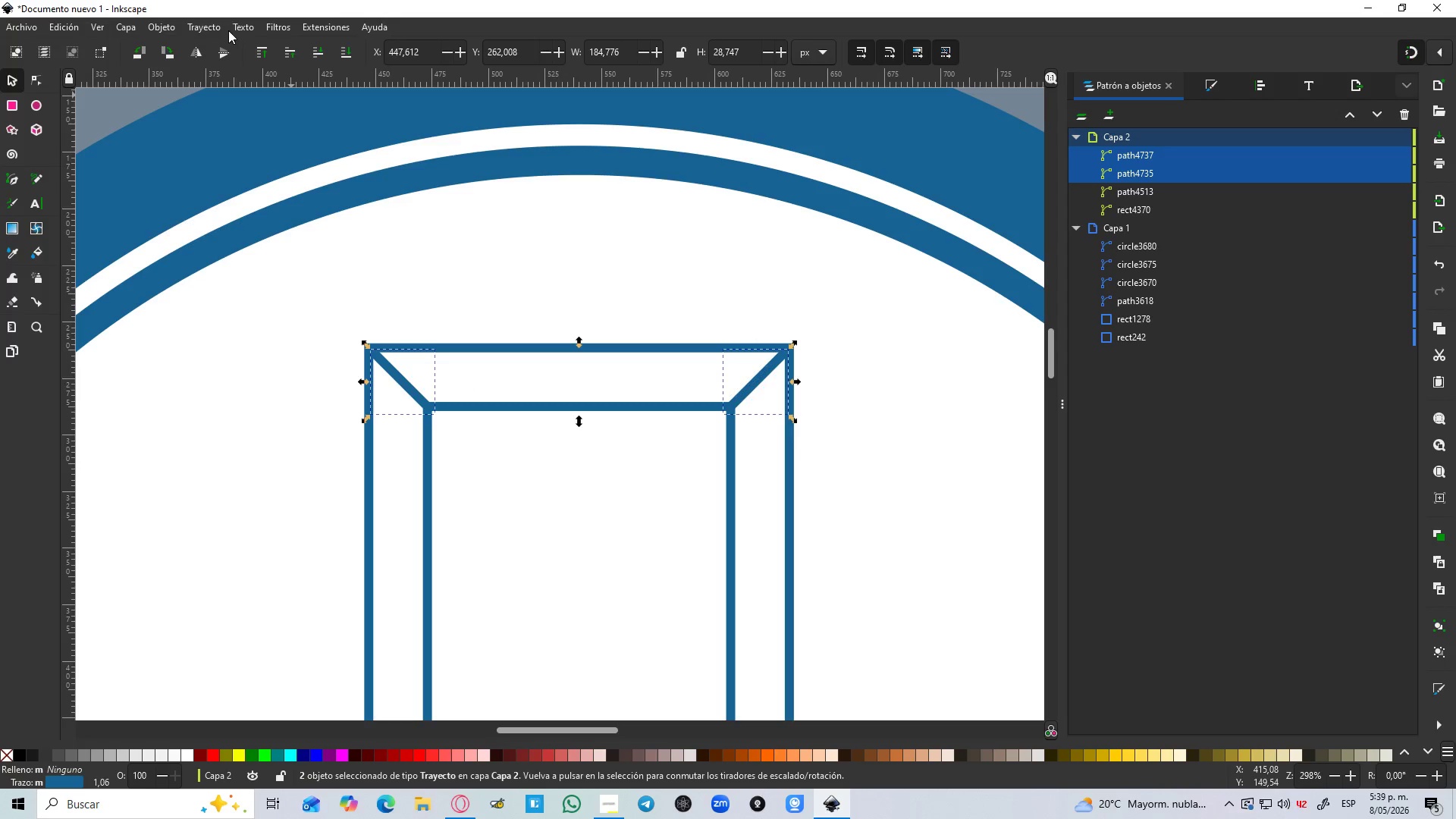 
left_click([218, 27])
 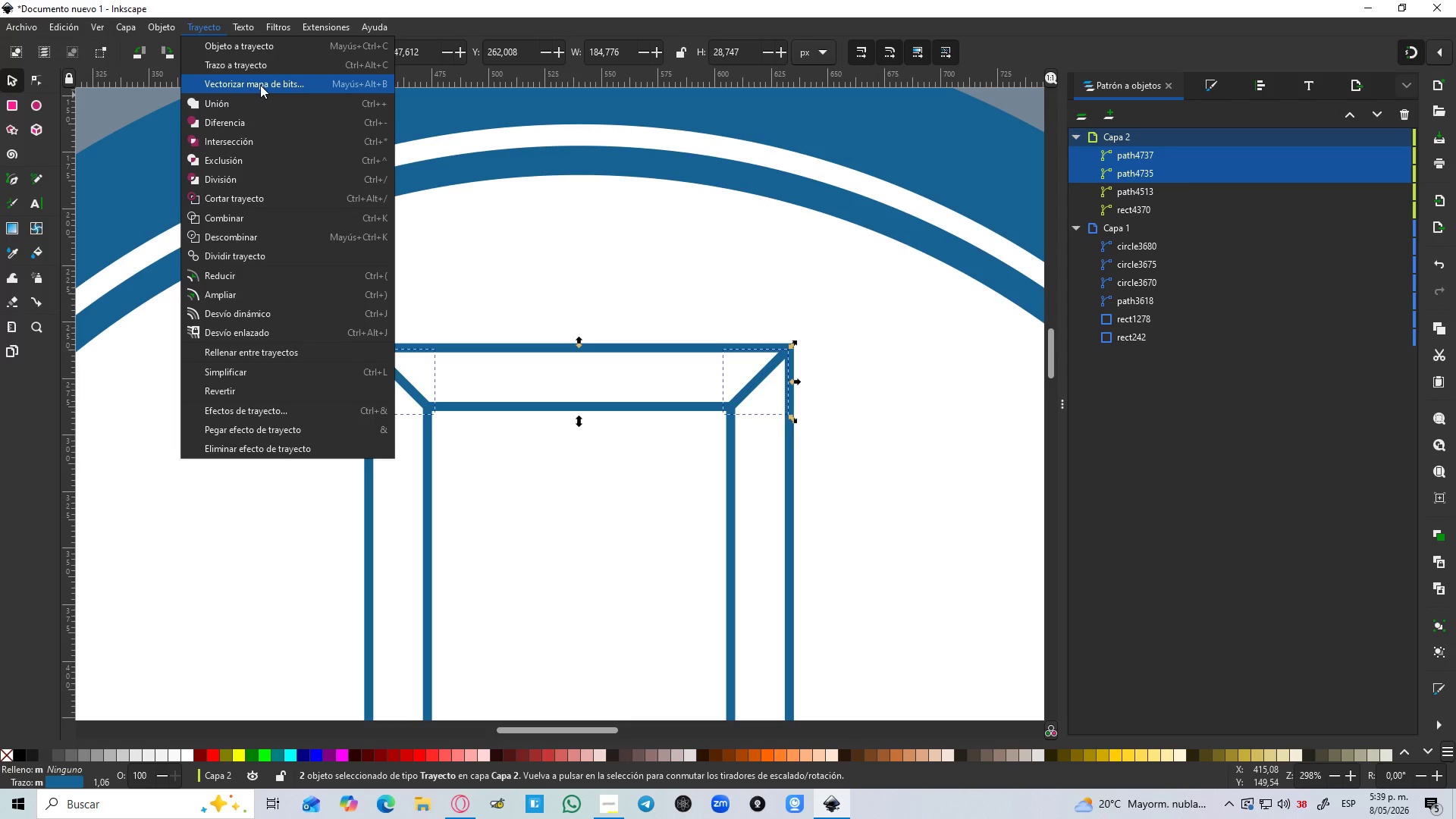 
left_click([259, 65])
 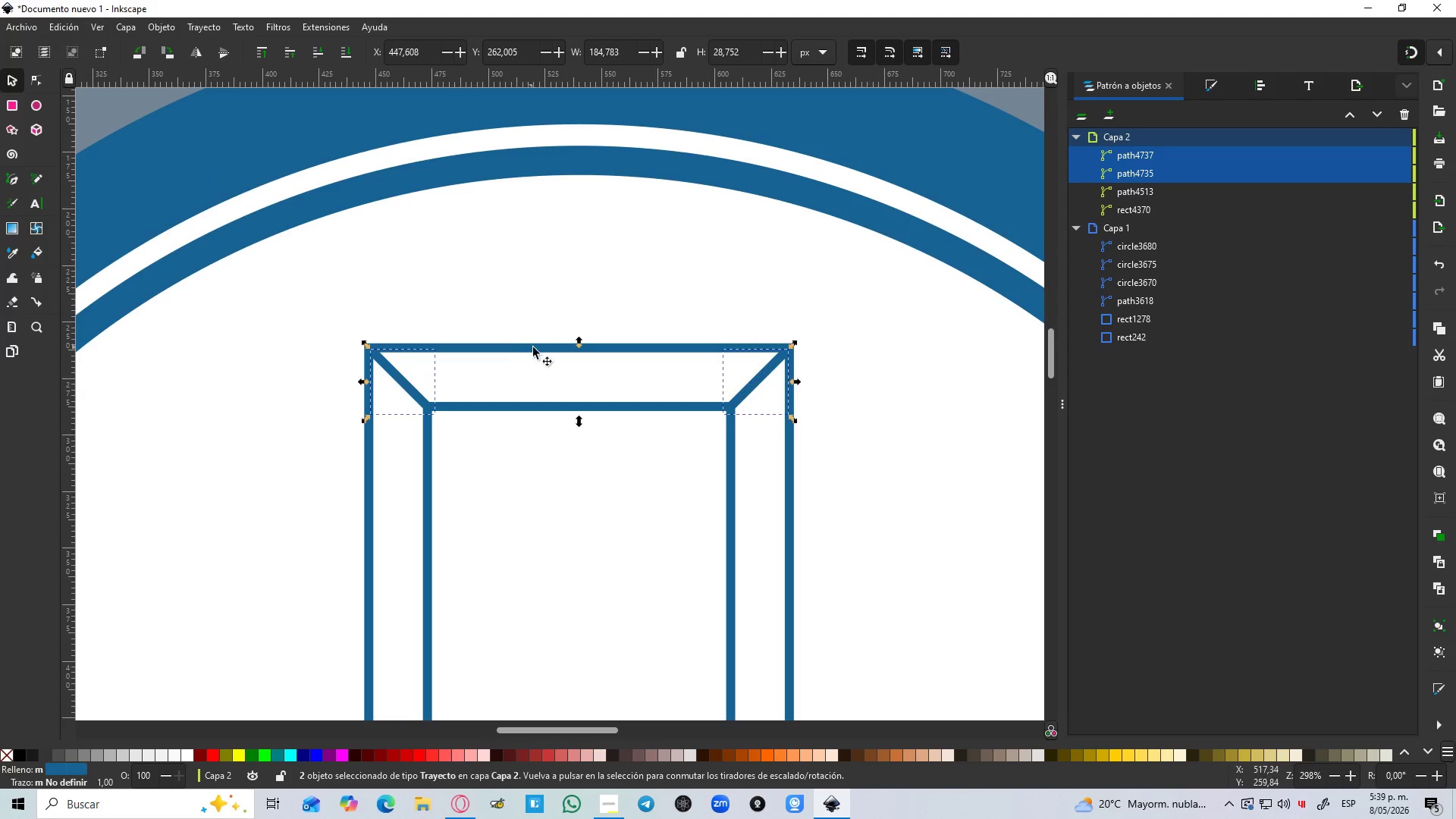 
hold_key(key=ControlLeft, duration=0.72)
scroll: coordinate [533, 347], scroll_direction: down, amount: 3.0
 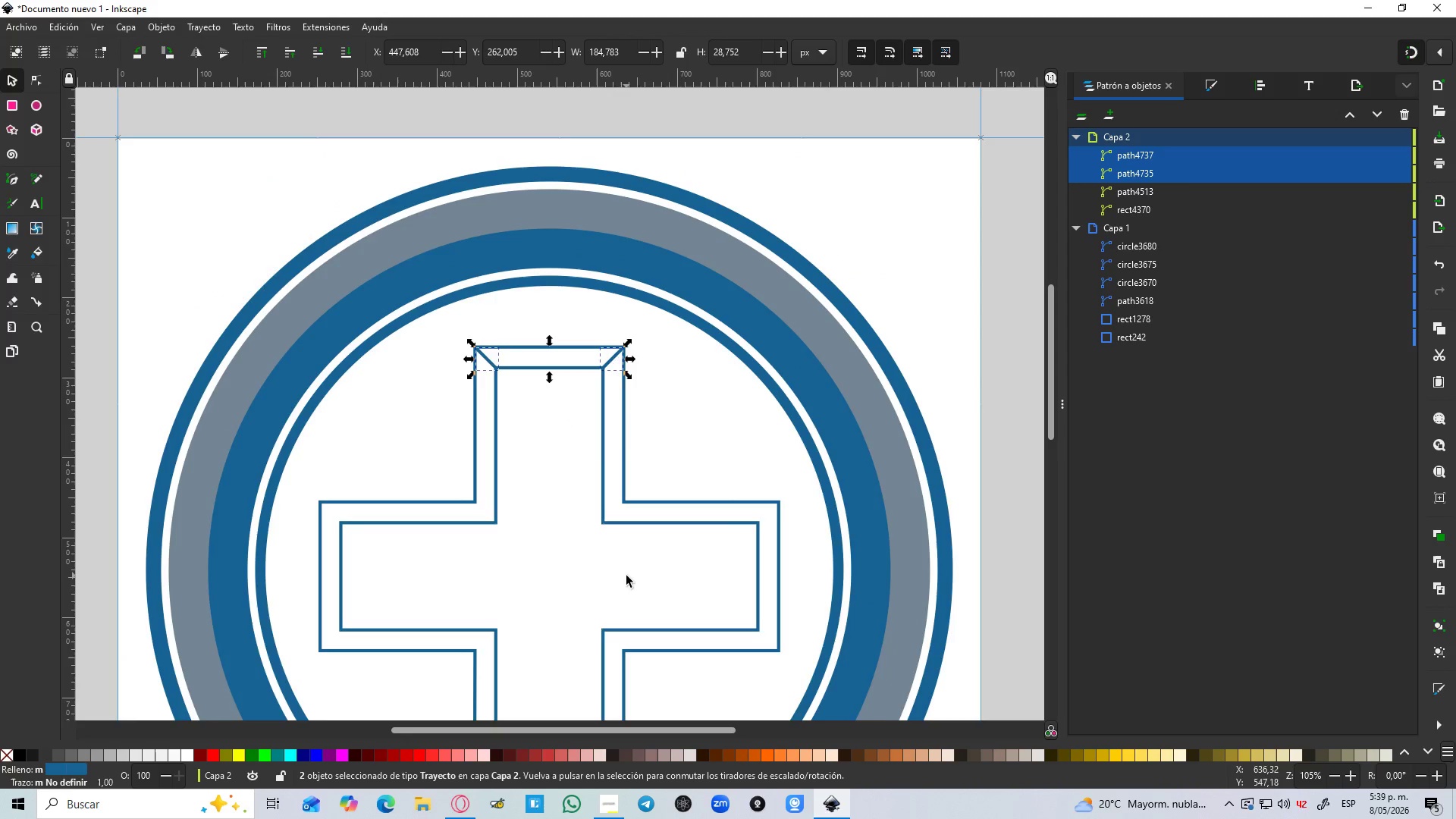 
hold_key(key=ControlLeft, duration=1.5)
 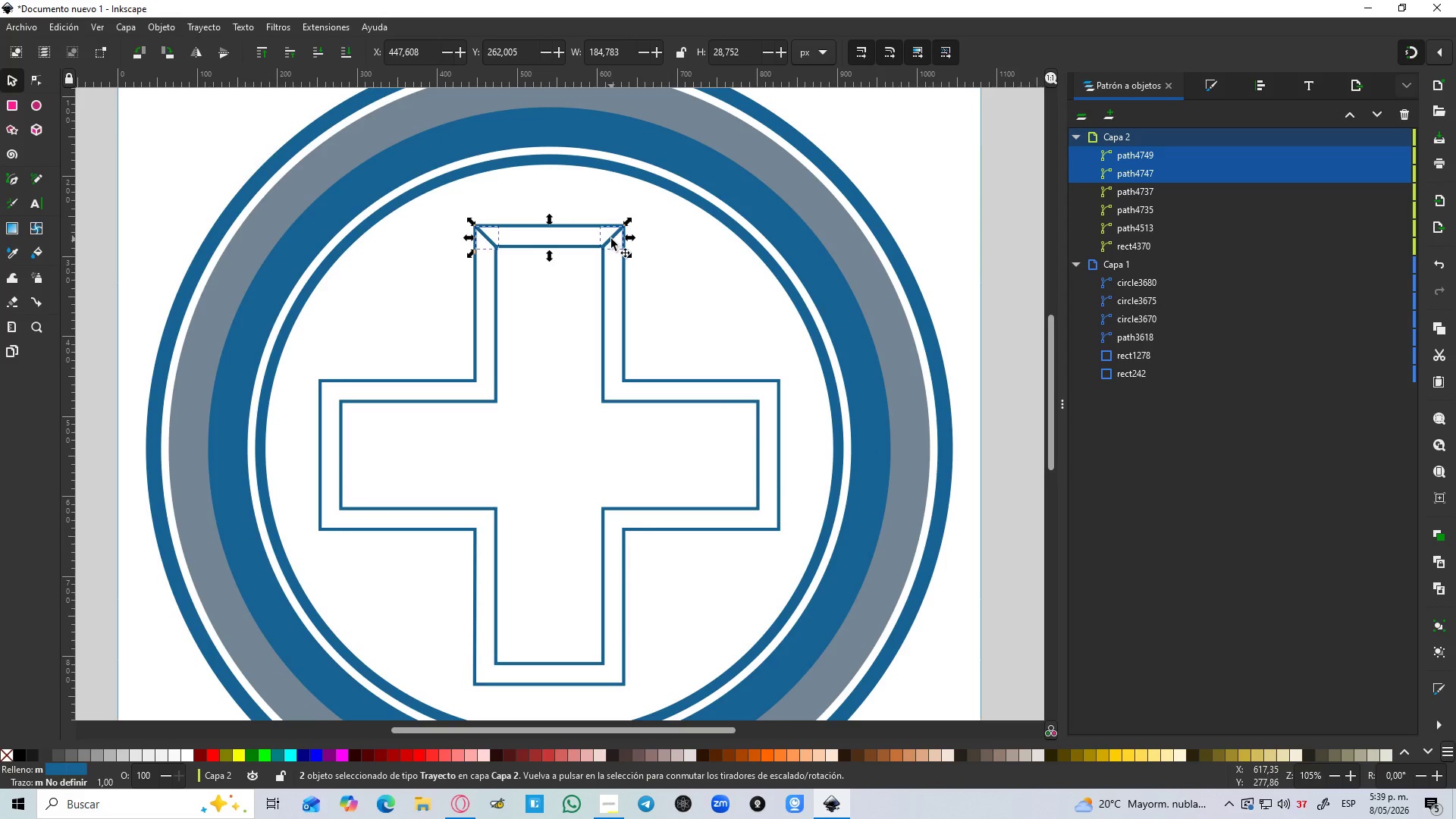 
scroll: coordinate [626, 576], scroll_direction: down, amount: 2.0
 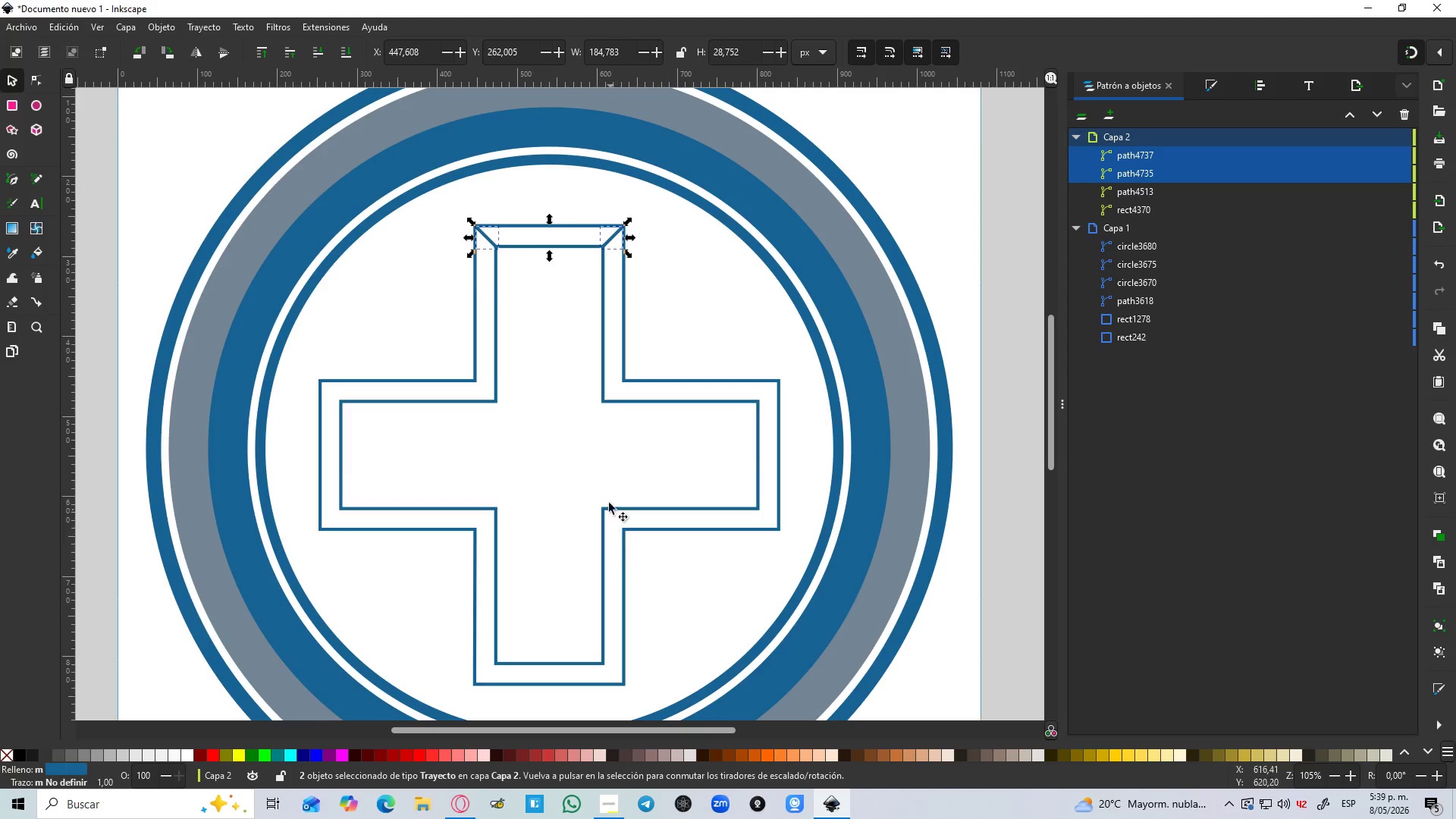 
key(Control+D)
 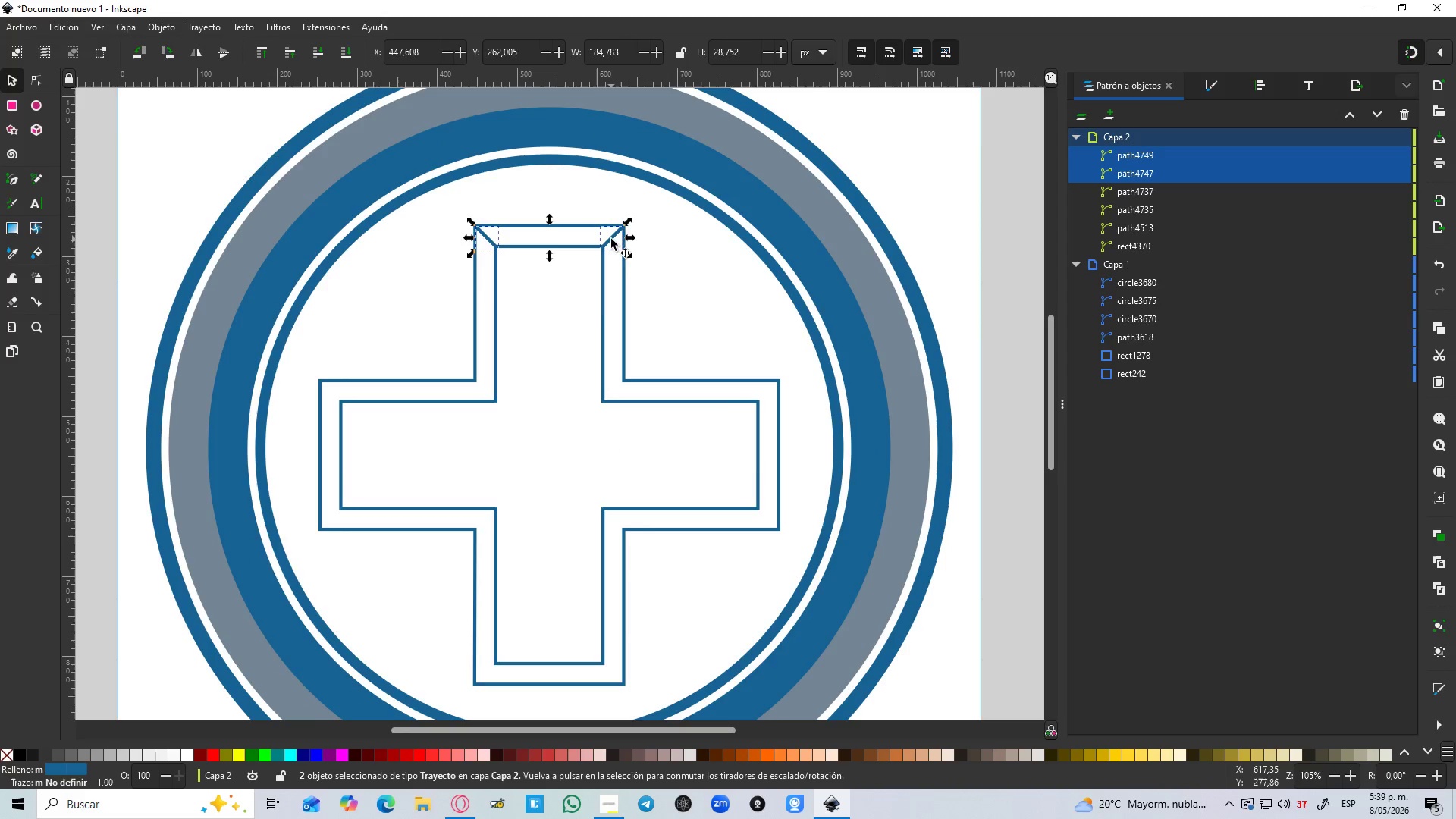 
left_click_drag(start_coordinate=[611, 239], to_coordinate=[610, 676])
 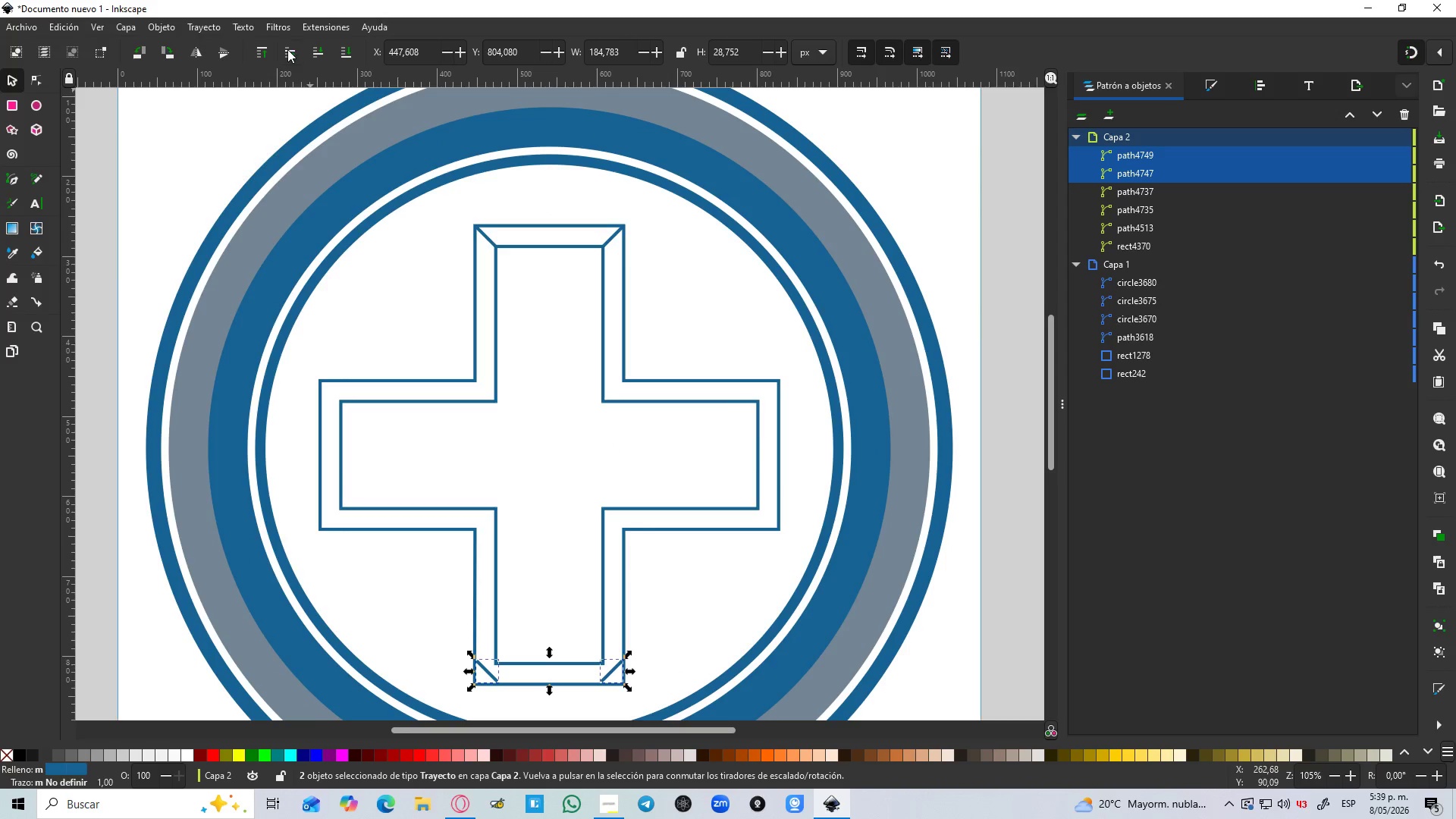 
hold_key(key=ControlLeft, duration=1.5)
 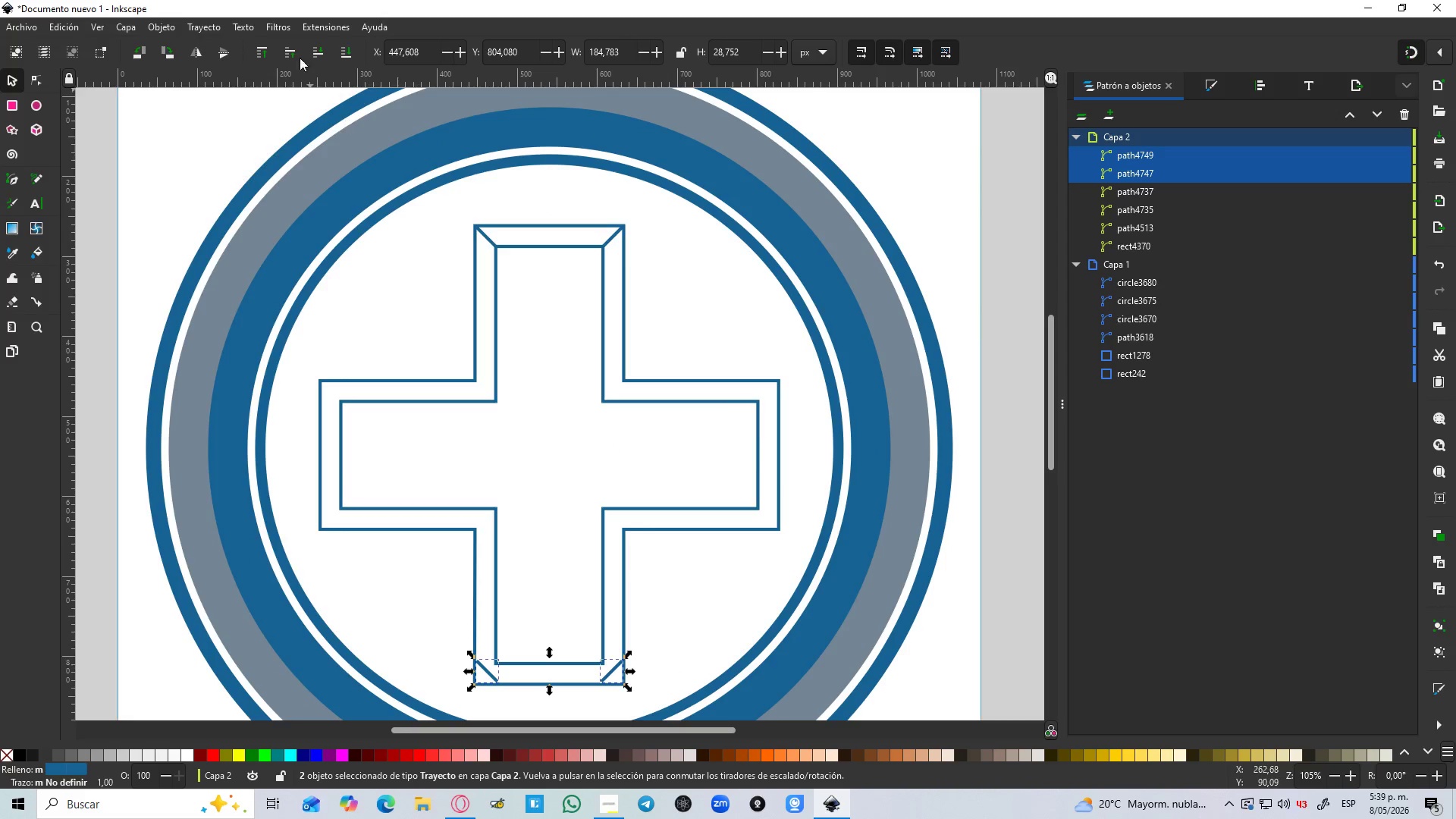 
key(Control+ControlLeft)
 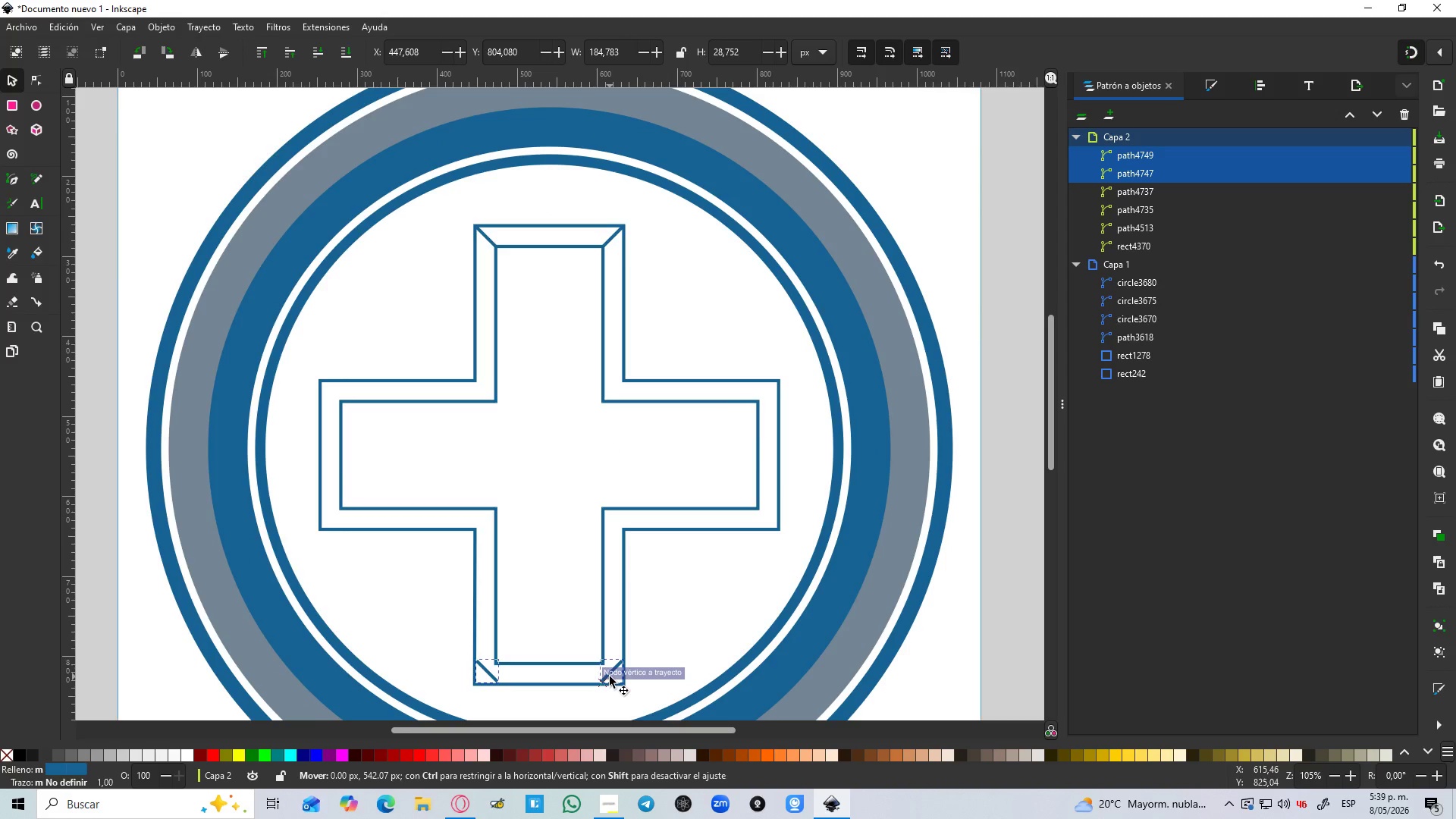 
key(Control+ControlLeft)
 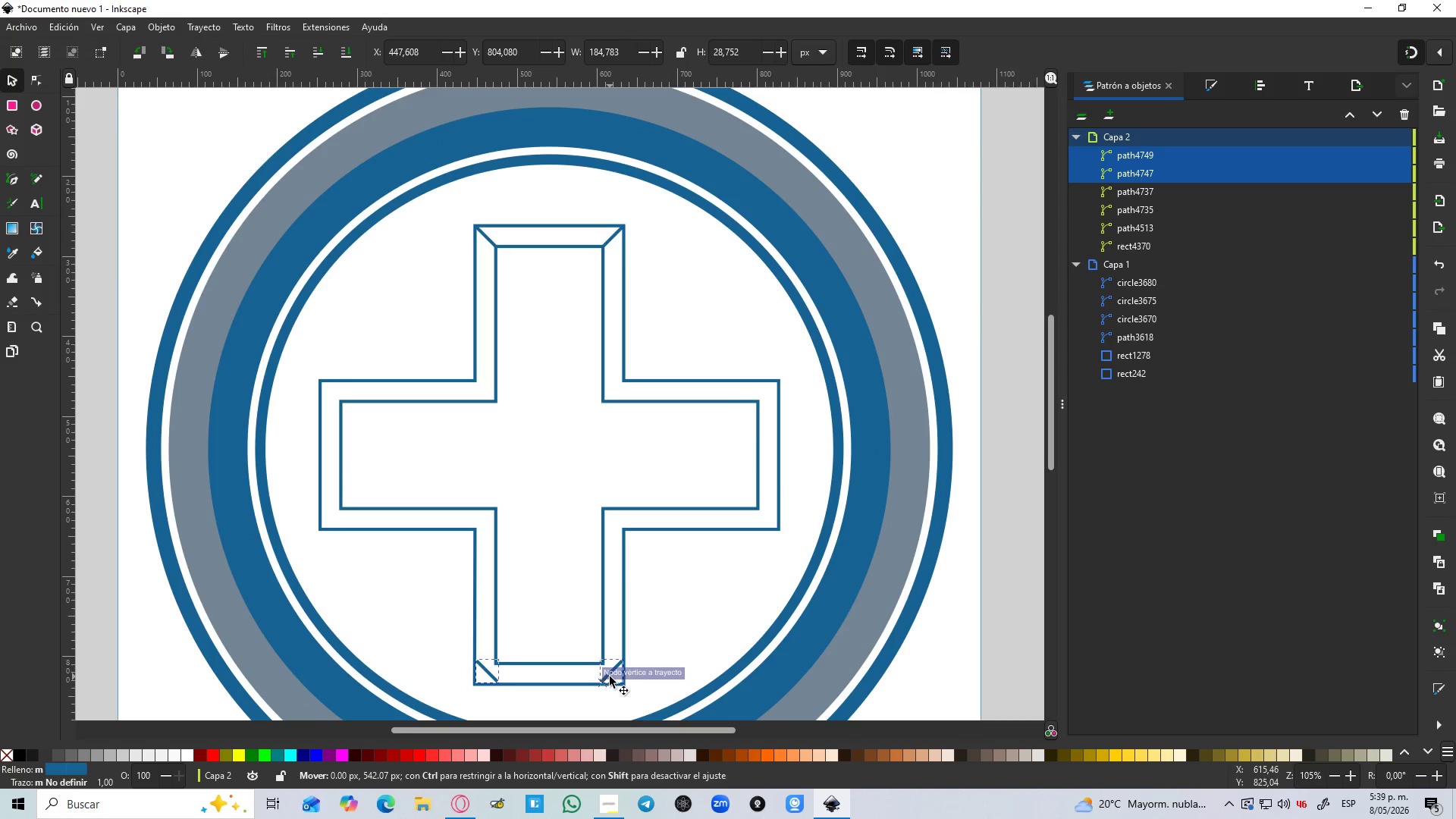 
key(Control+ControlLeft)
 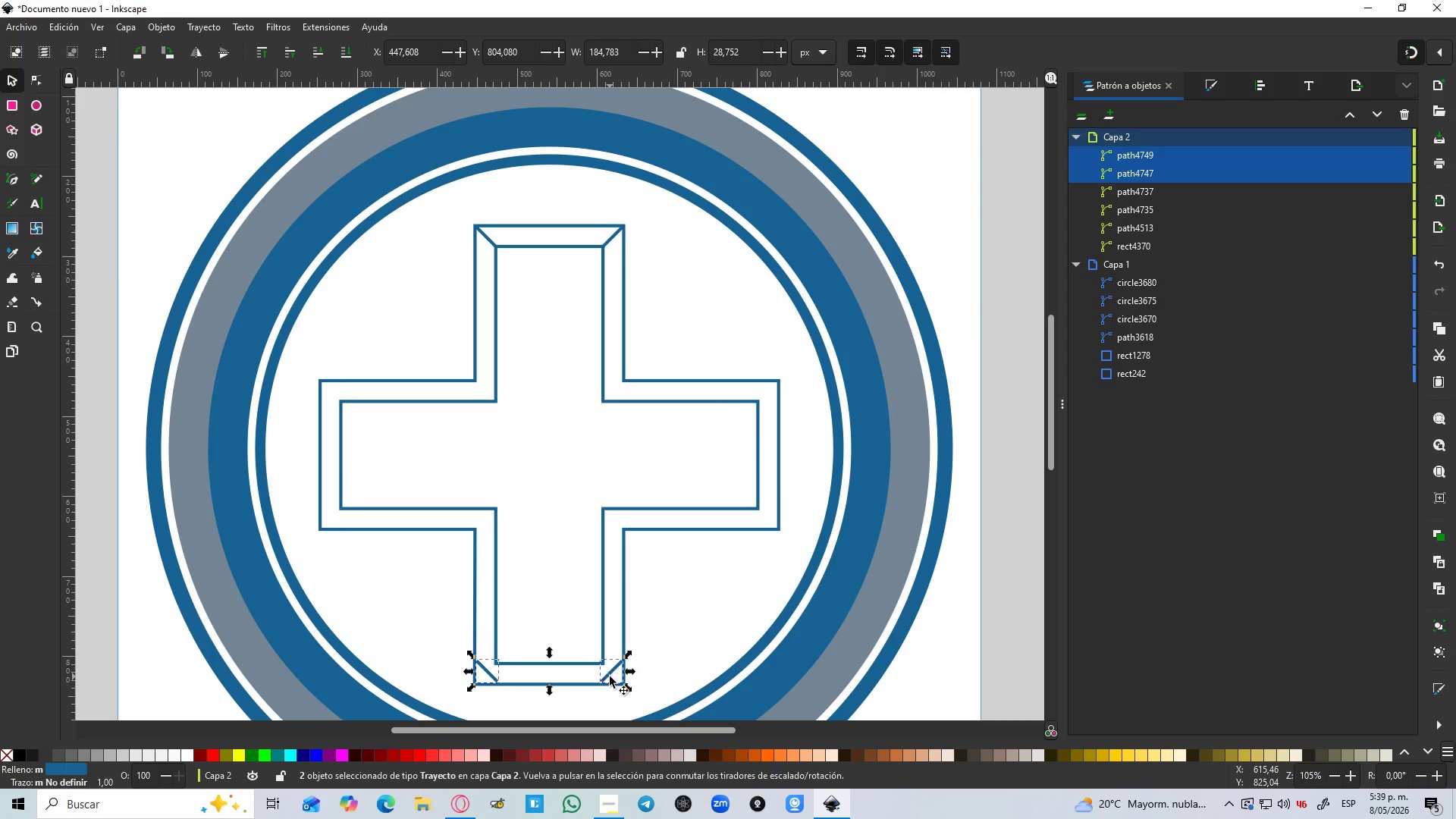 
key(Control+ControlLeft)
 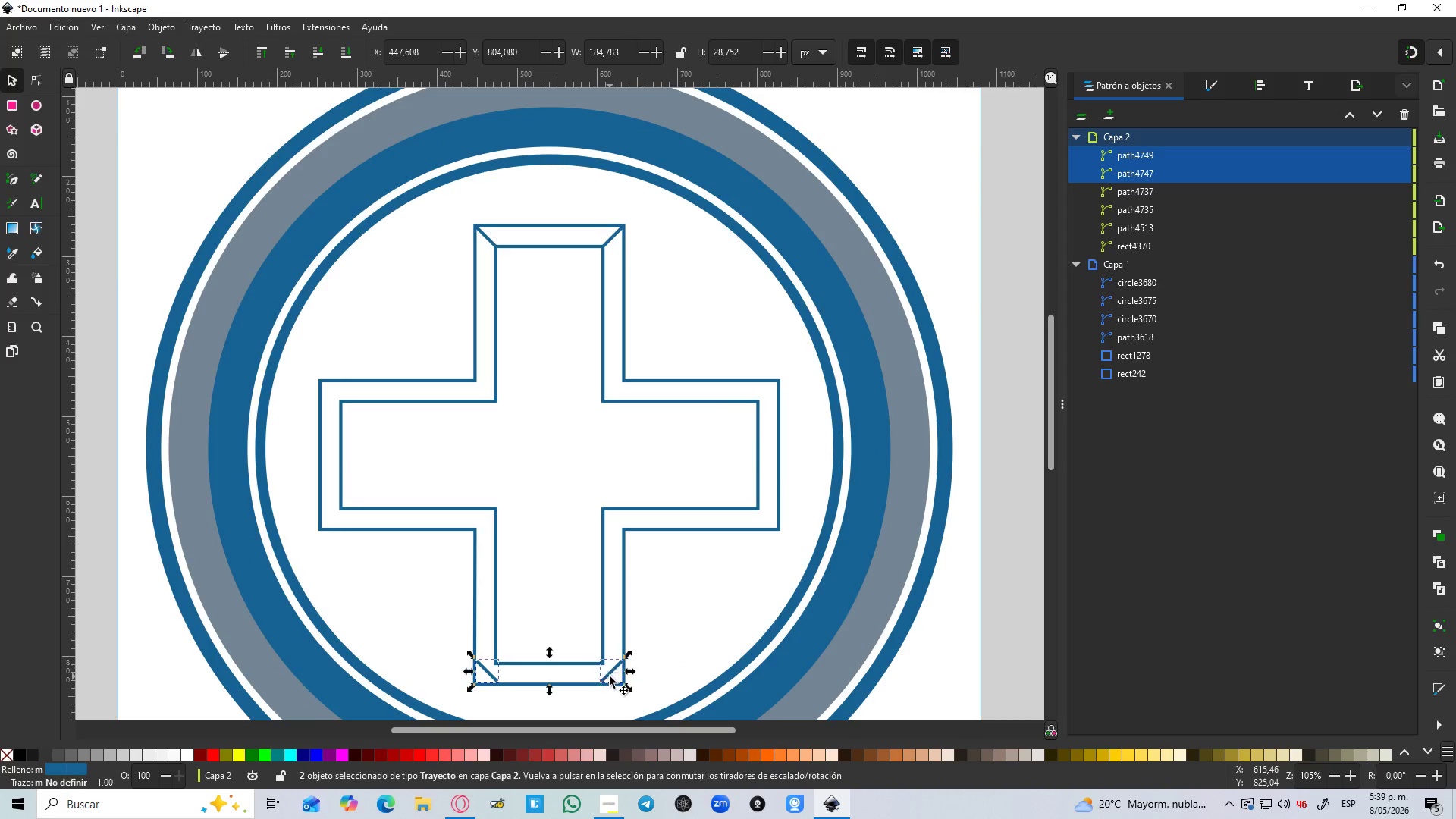 
key(Control+ControlLeft)
 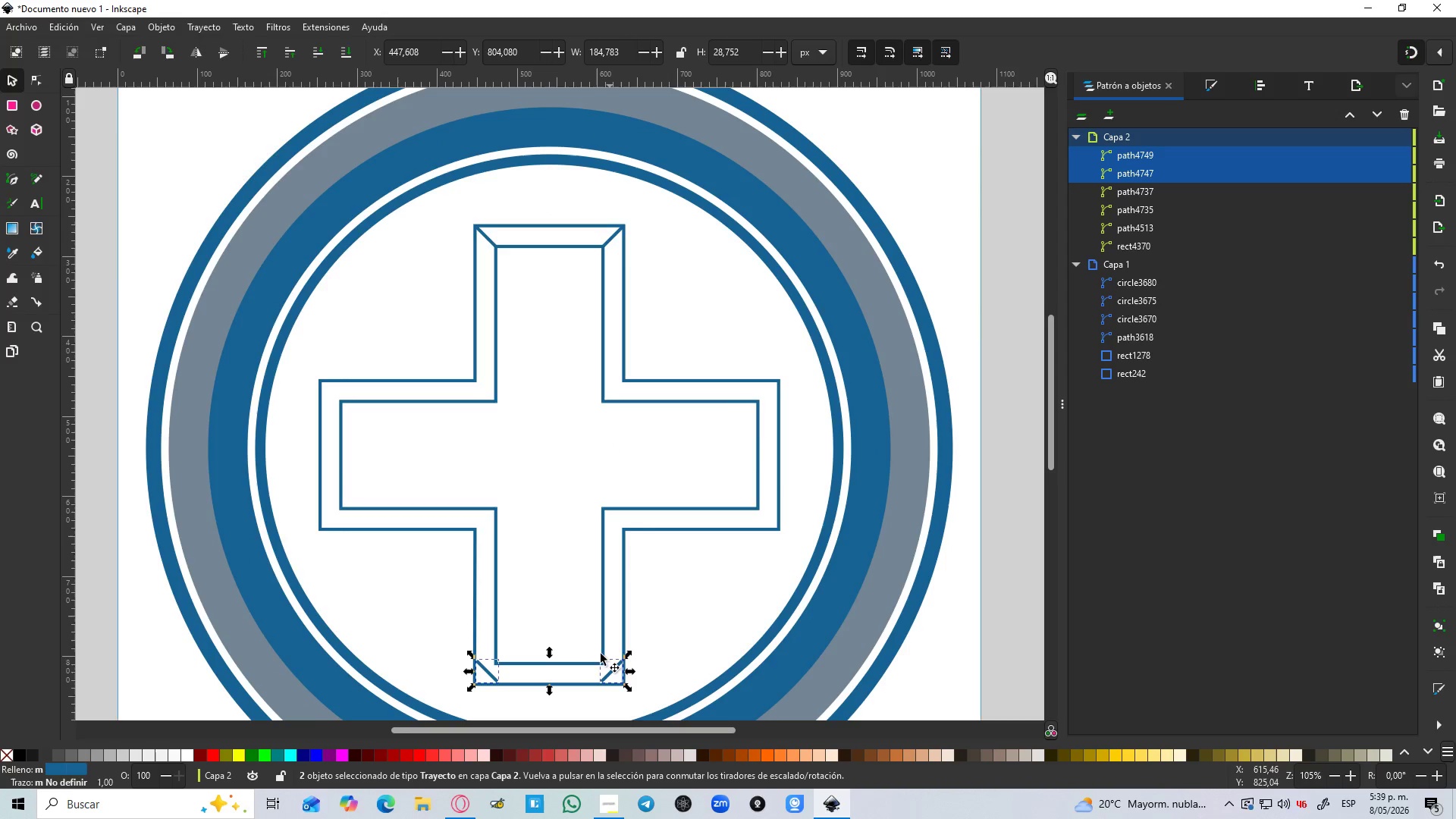 
key(Control+ControlLeft)
 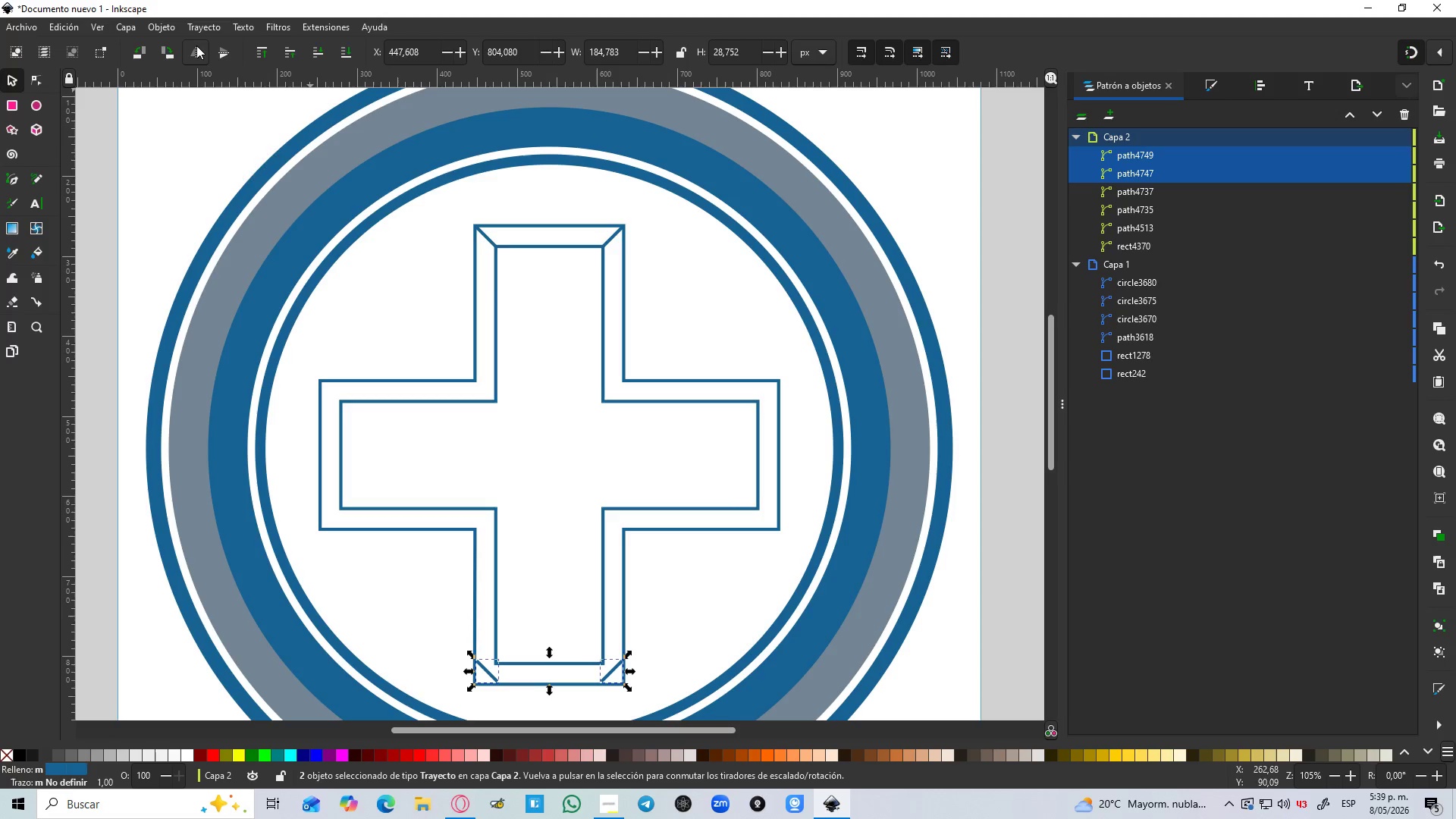 
left_click([228, 52])
 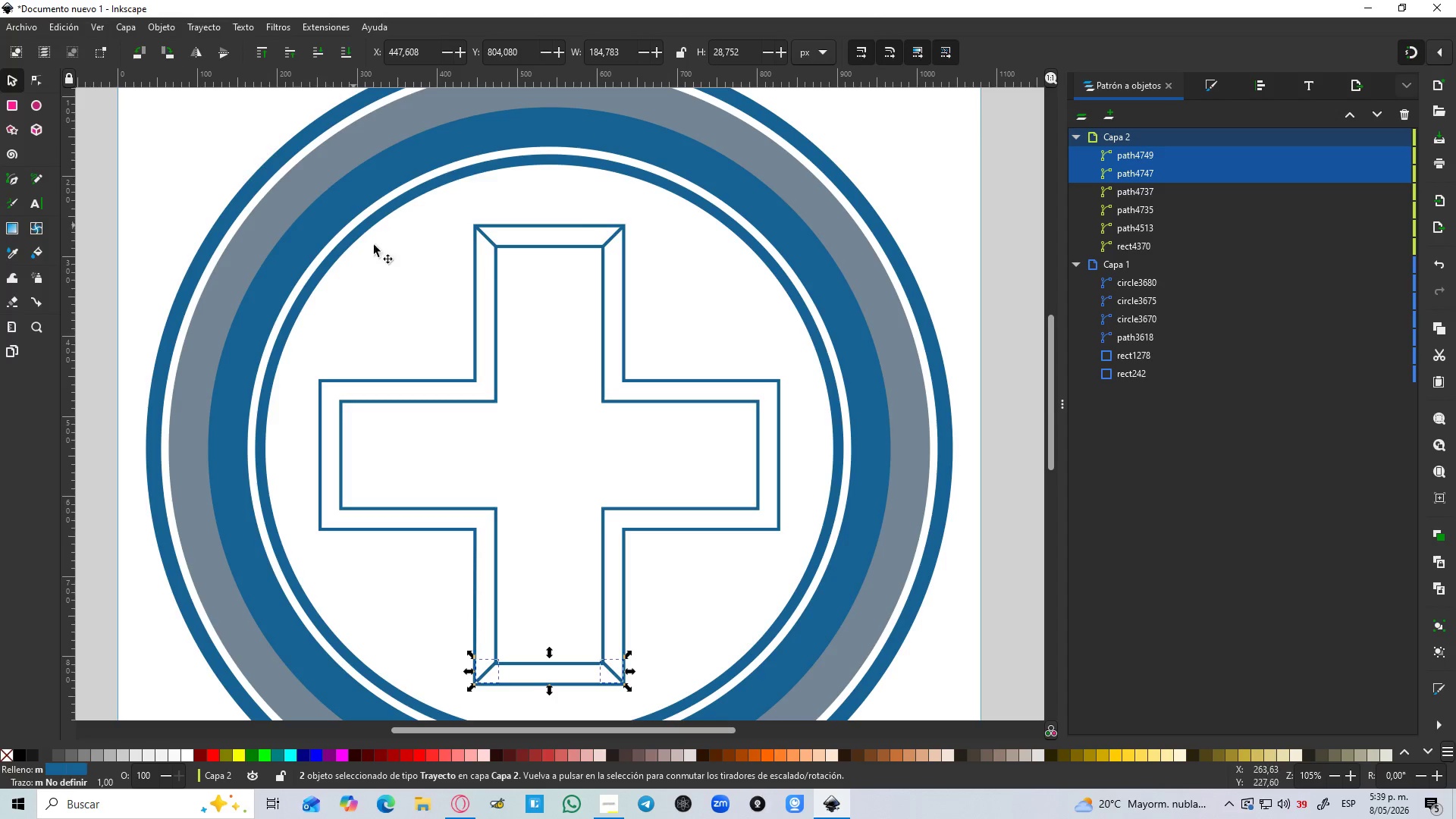 
hold_key(key=ControlLeft, duration=0.83)
hold_key(key=ControlLeft, duration=0.41)
scroll: coordinate [610, 647], scroll_direction: none, amount: 0.0
 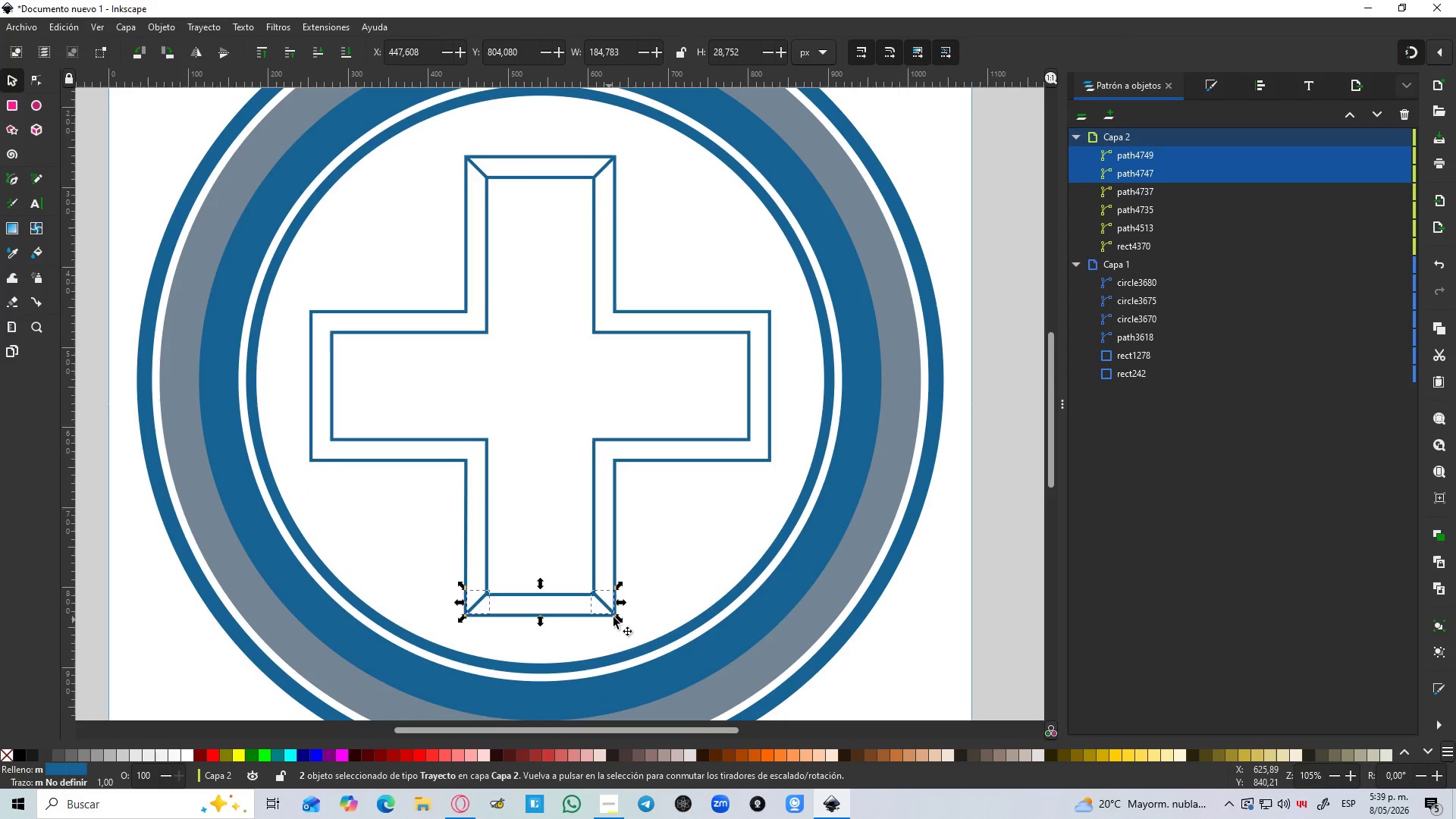 
hold_key(key=ShiftLeft, duration=1.5)
left_click([601, 171])
 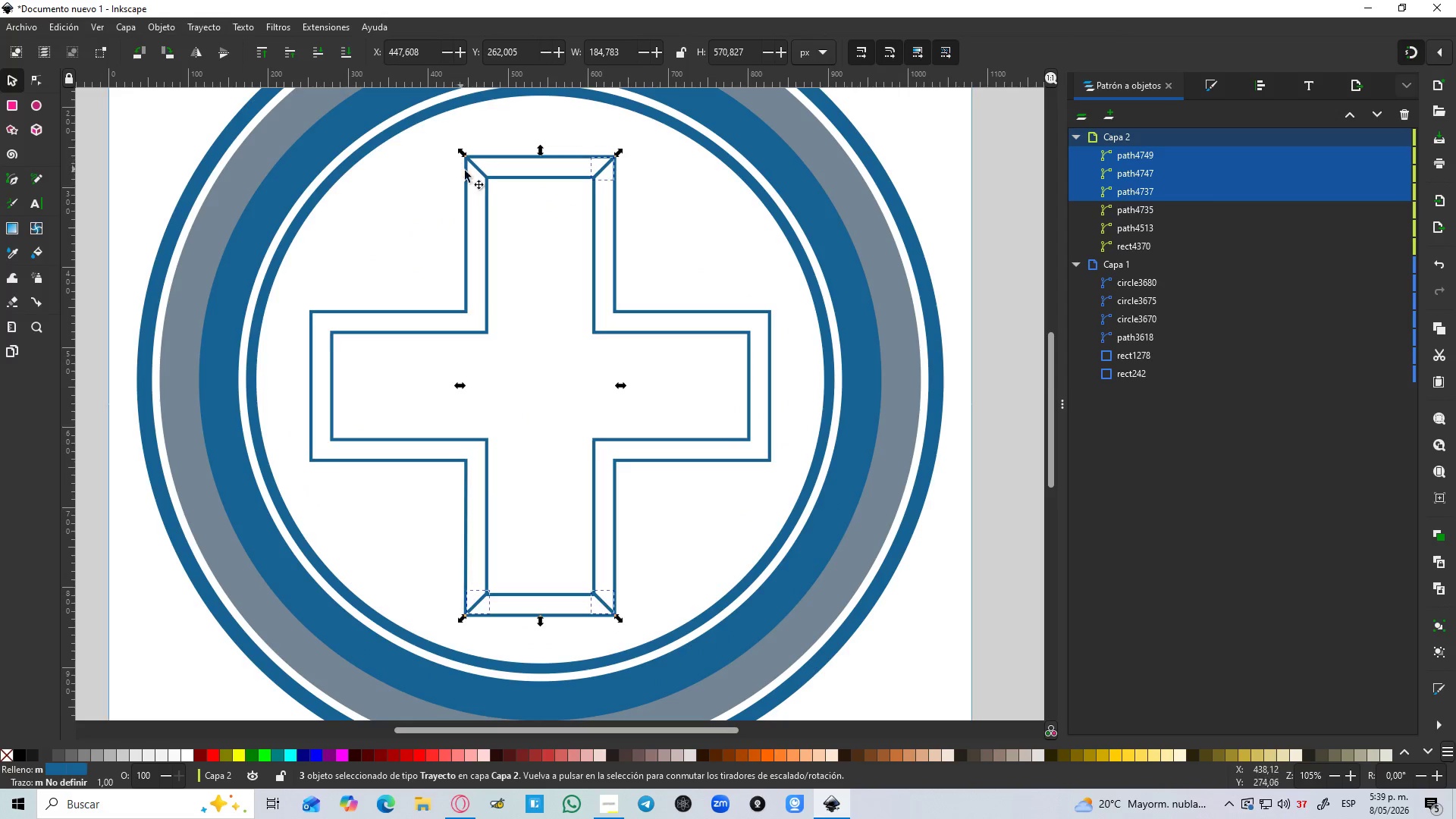 
hold_key(key=ShiftLeft, duration=0.44)
left_click([479, 172])
 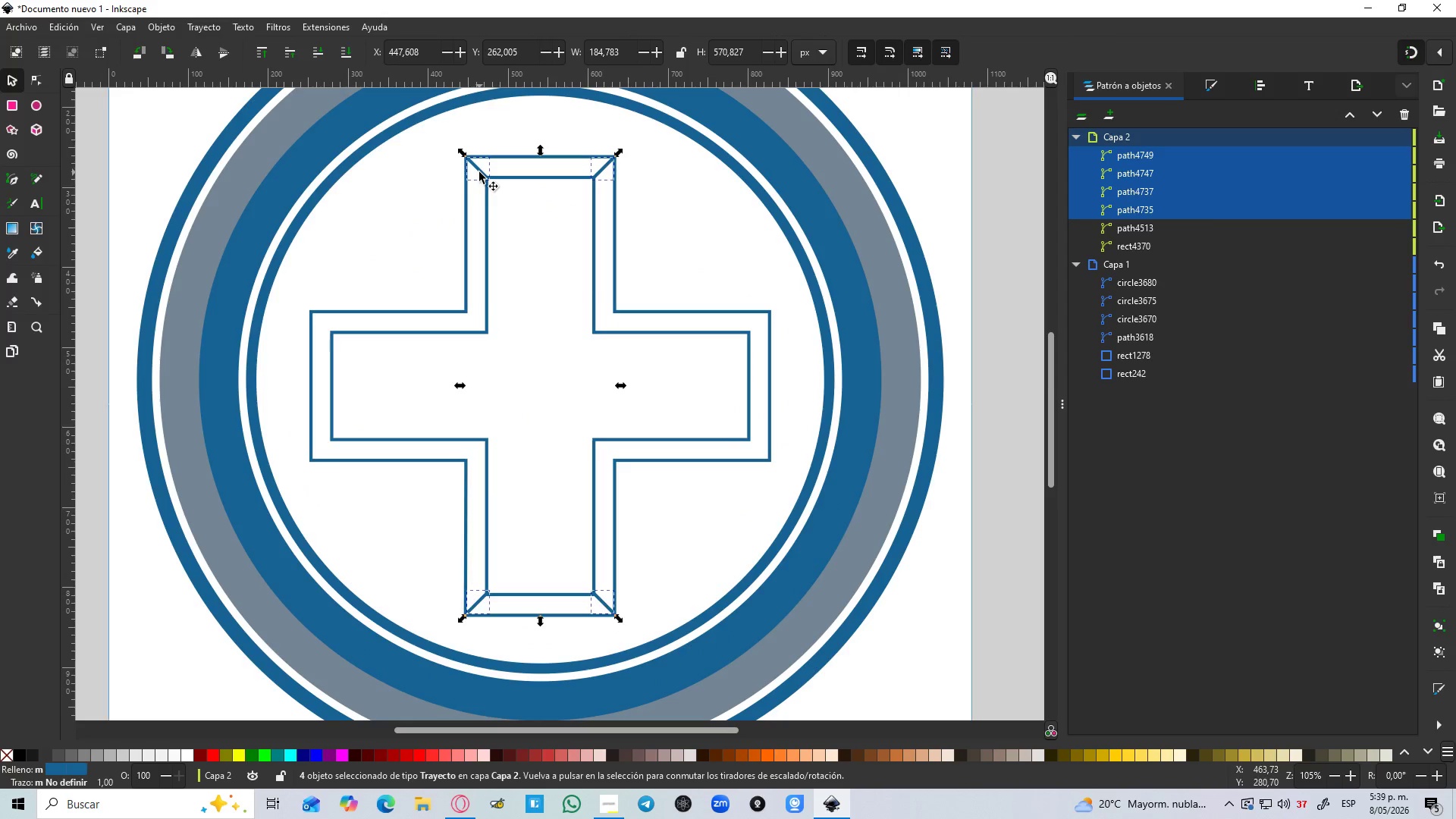 
hold_key(key=ShiftLeft, duration=6.39)
 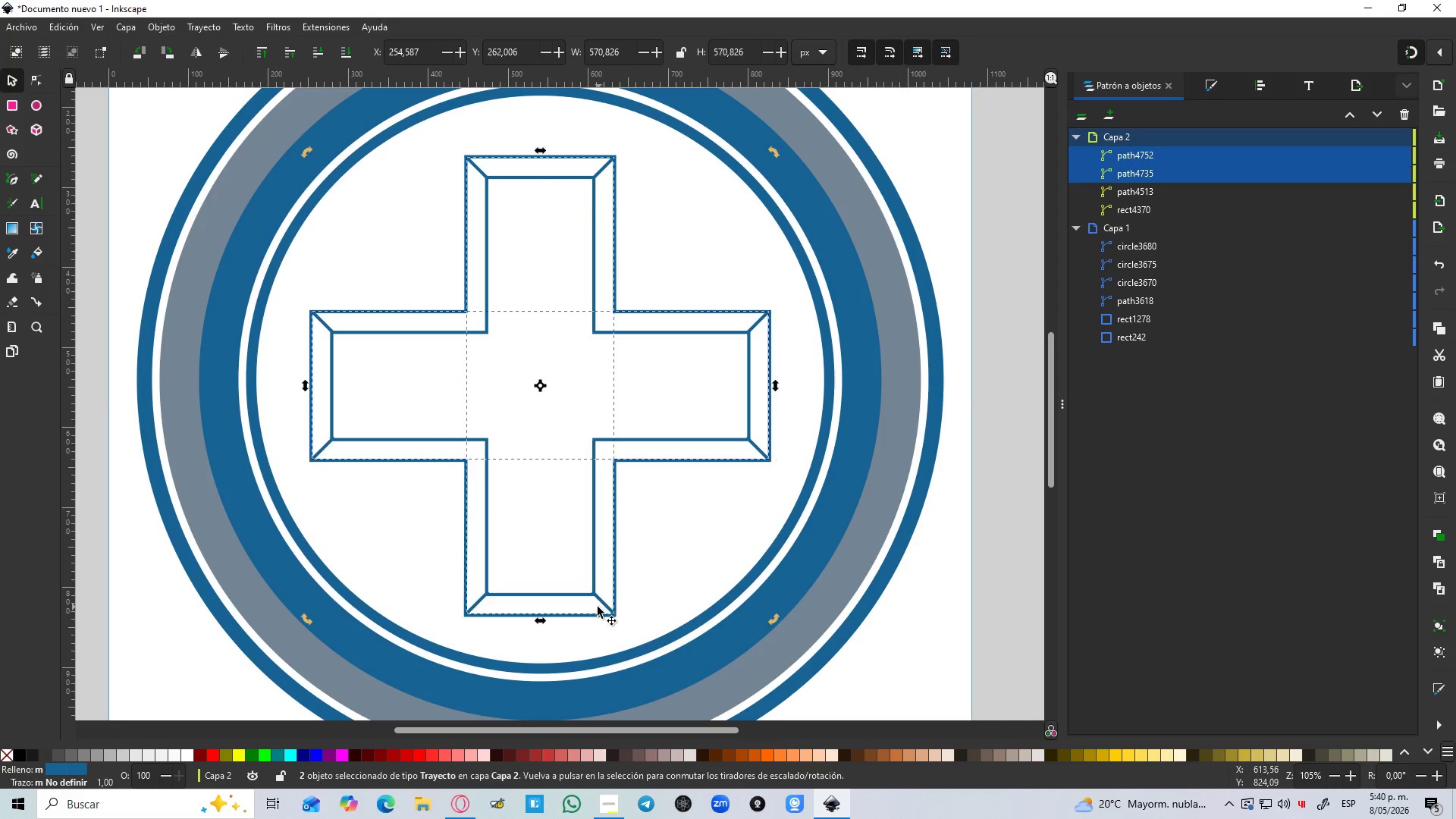 
key(Control+NumpadAdd)
 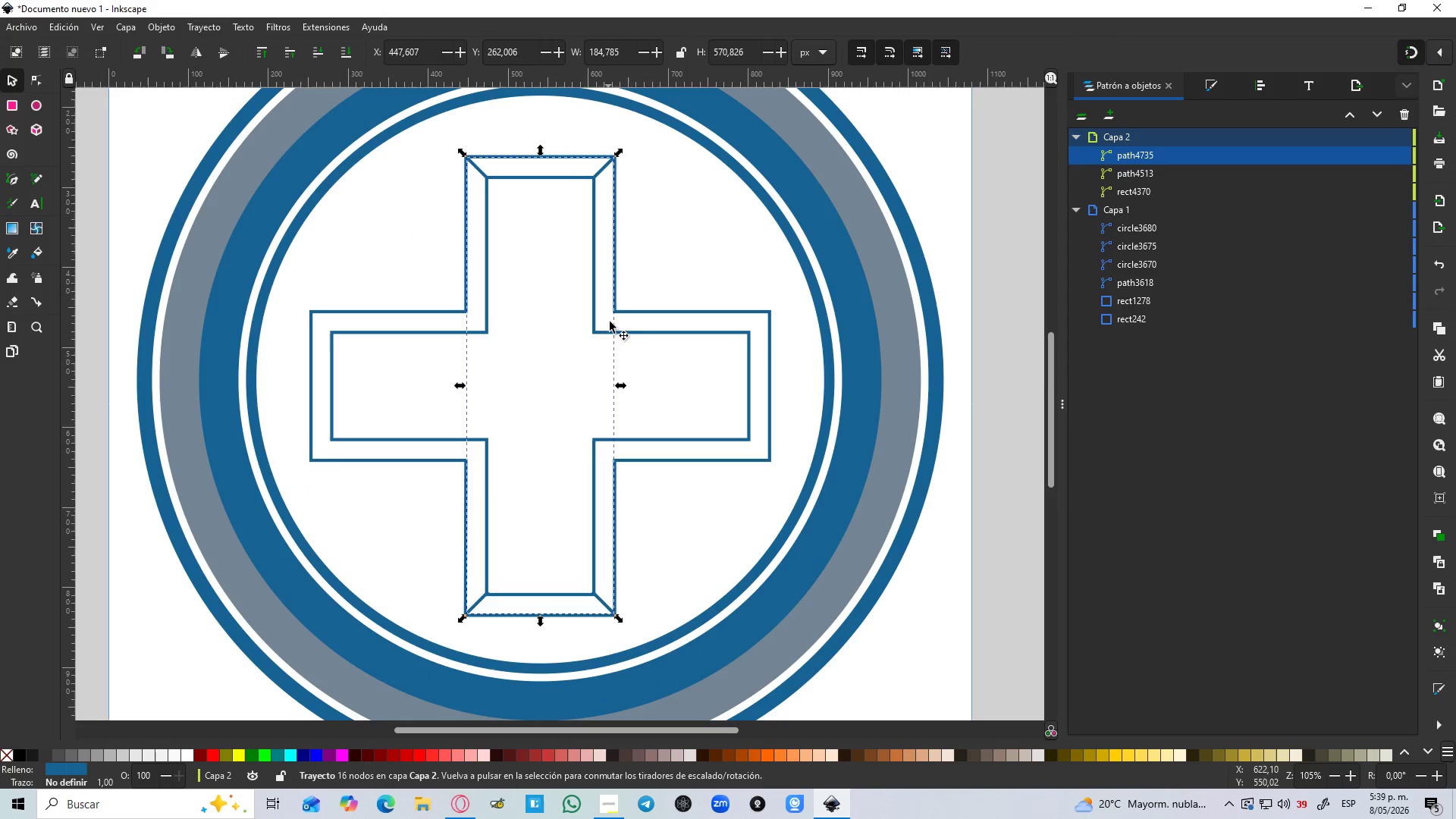 
key(Control+D)
 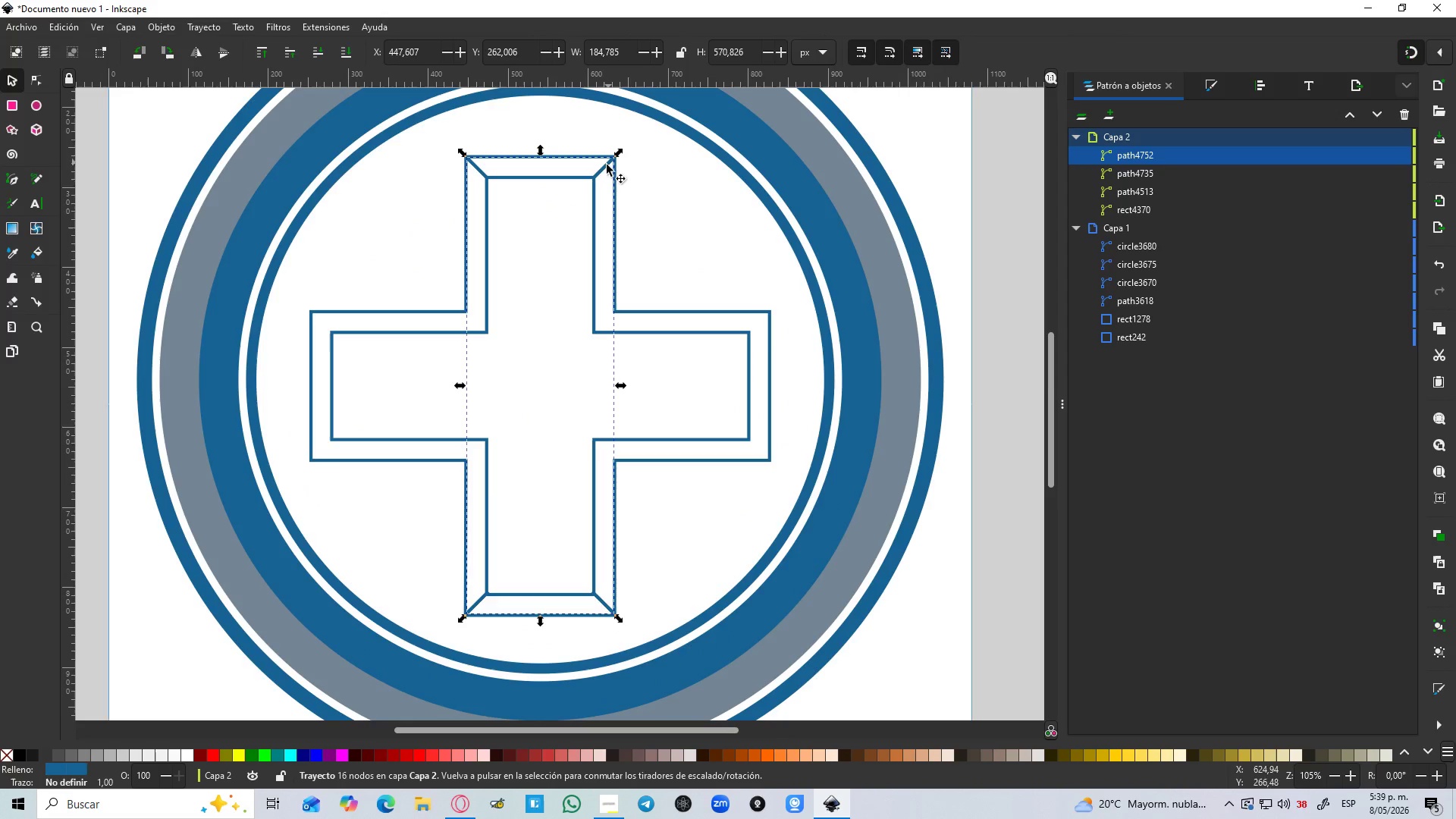 
left_click([605, 169])
 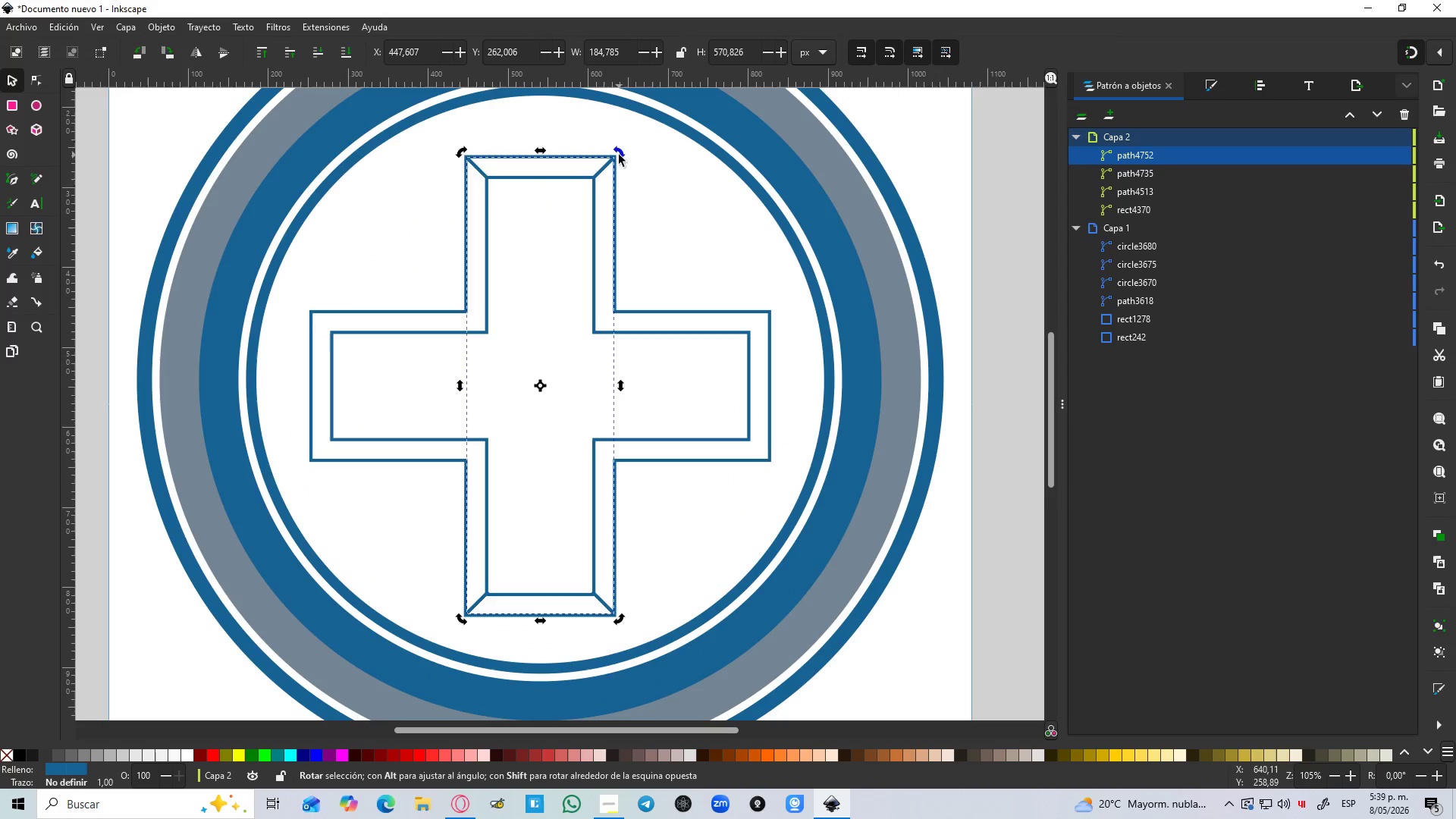 
left_click_drag(start_coordinate=[619, 155], to_coordinate=[775, 467])
 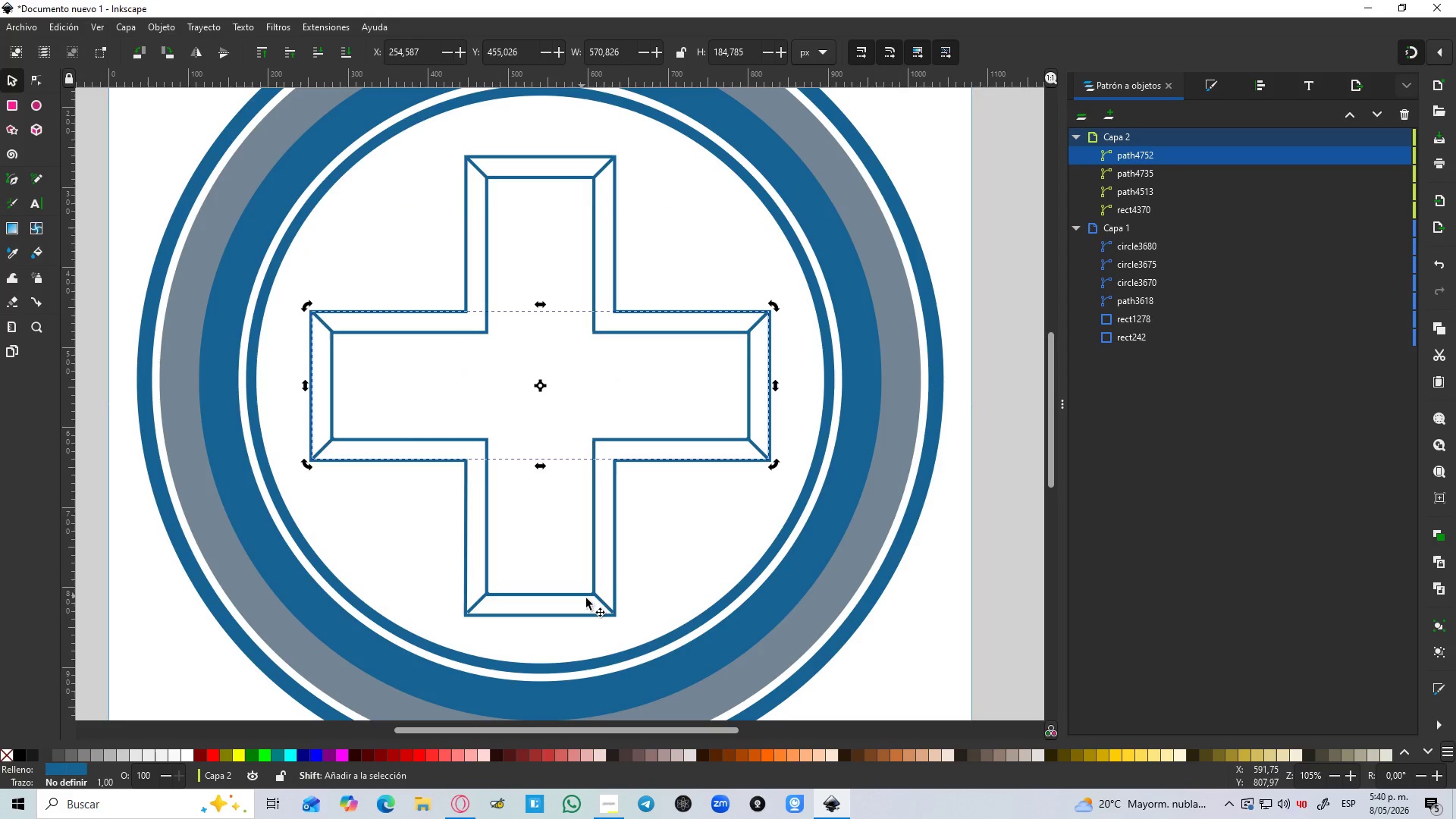 
hold_key(key=ControlLeft, duration=1.5)
 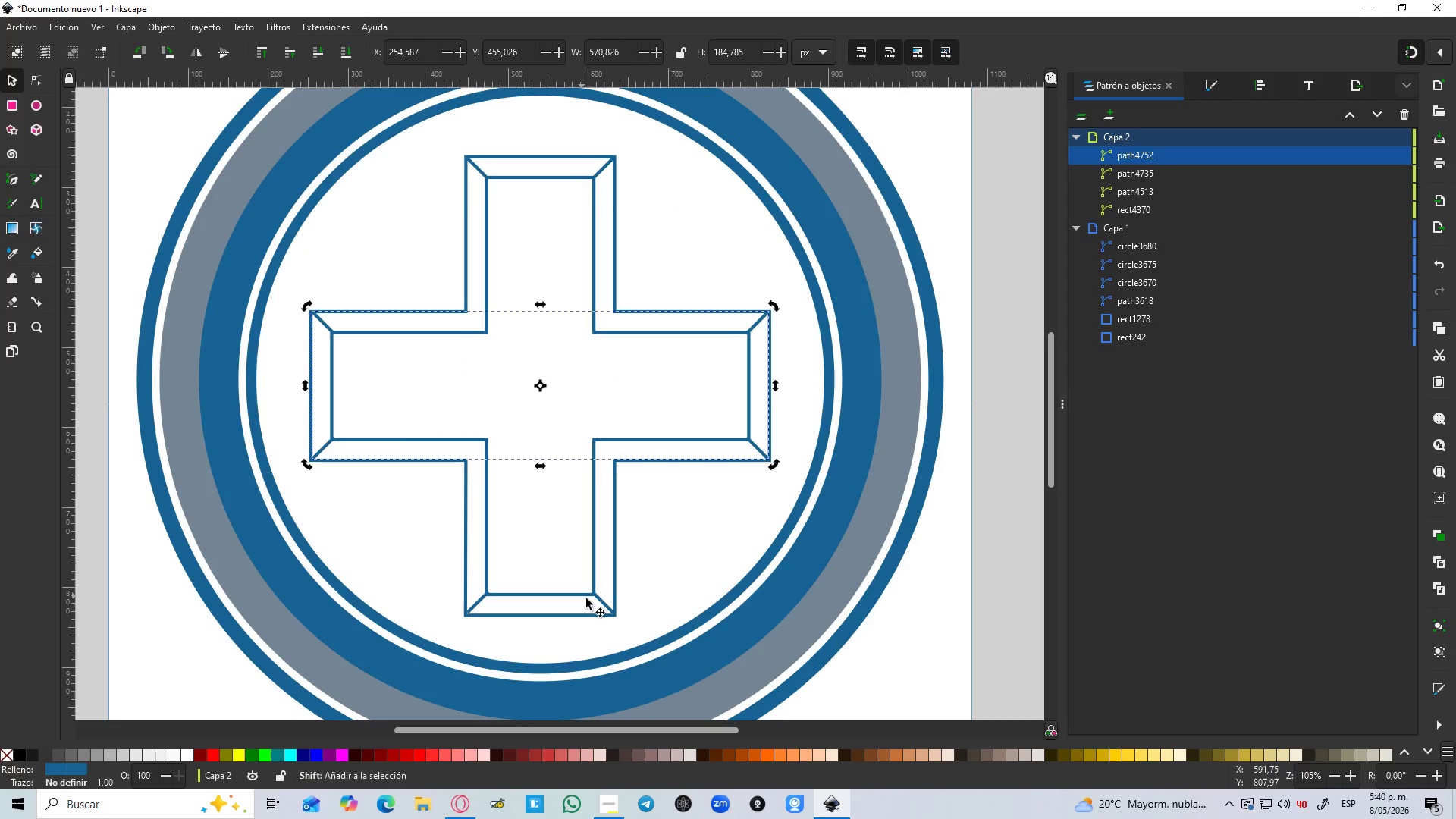 
key(Control+ControlLeft)
 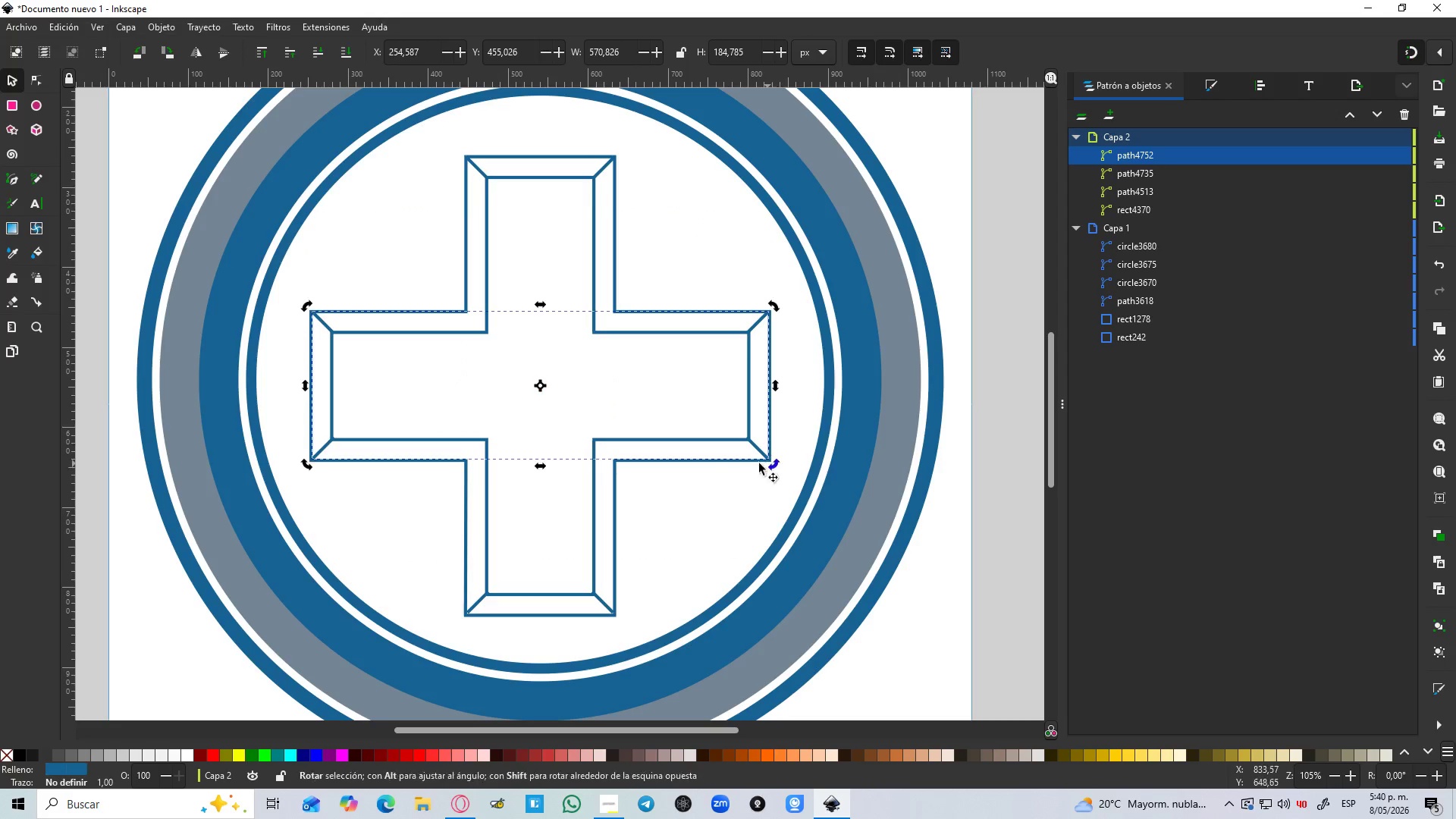 
key(Control+ControlLeft)
 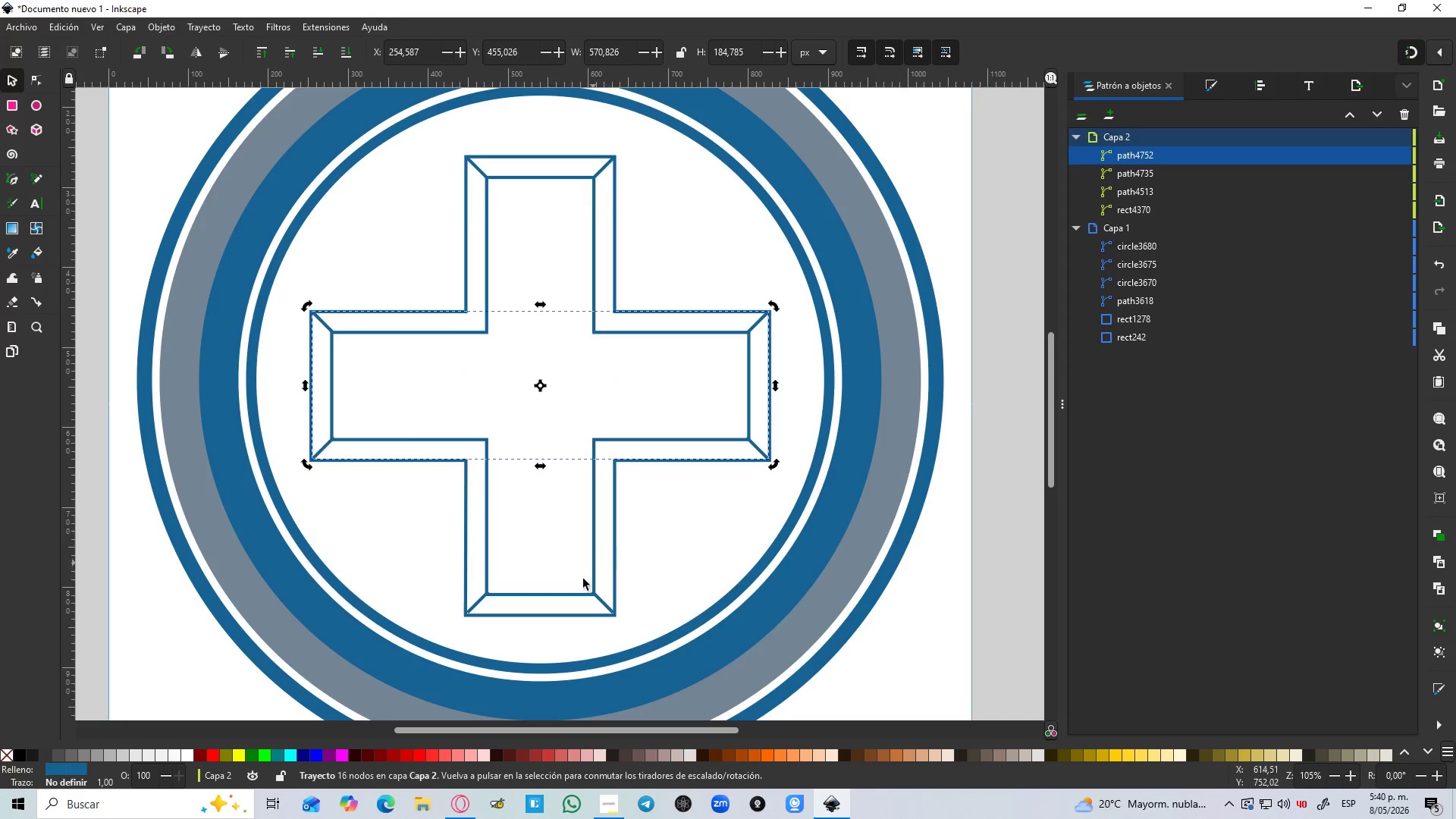 
hold_key(key=ShiftLeft, duration=1.28)
 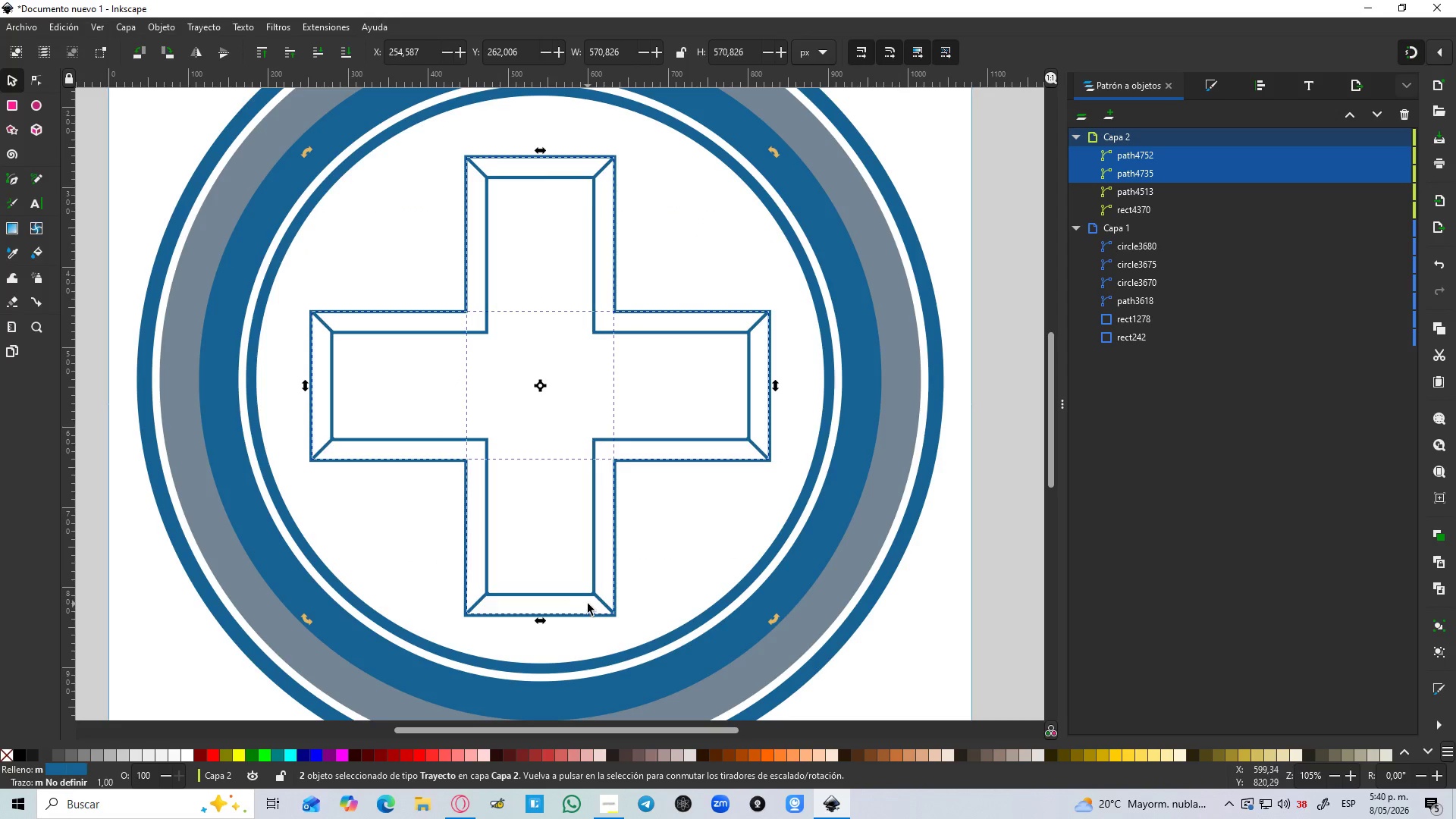 
key(Control+NumpadAdd)
 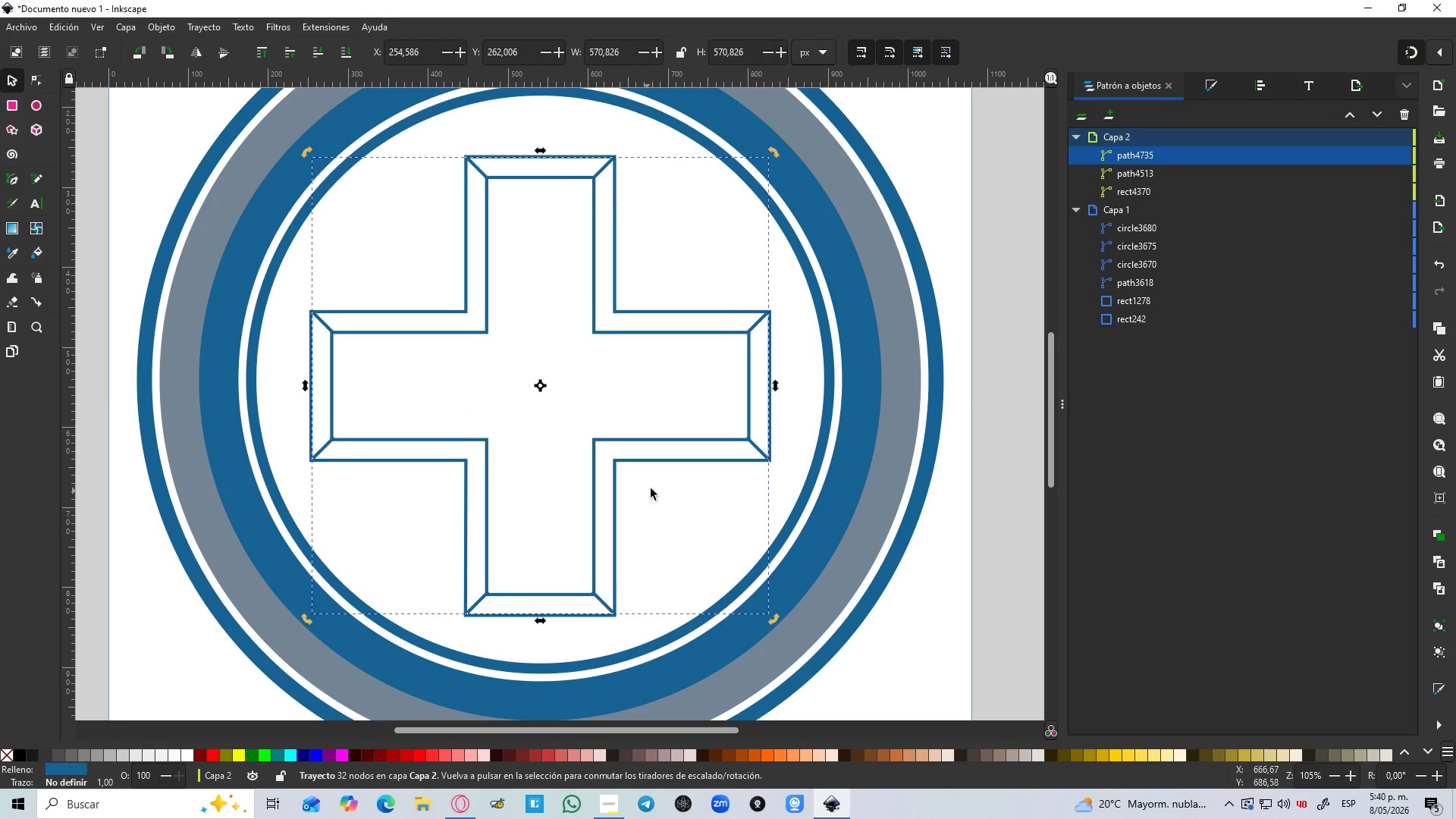 
left_click([702, 531])
 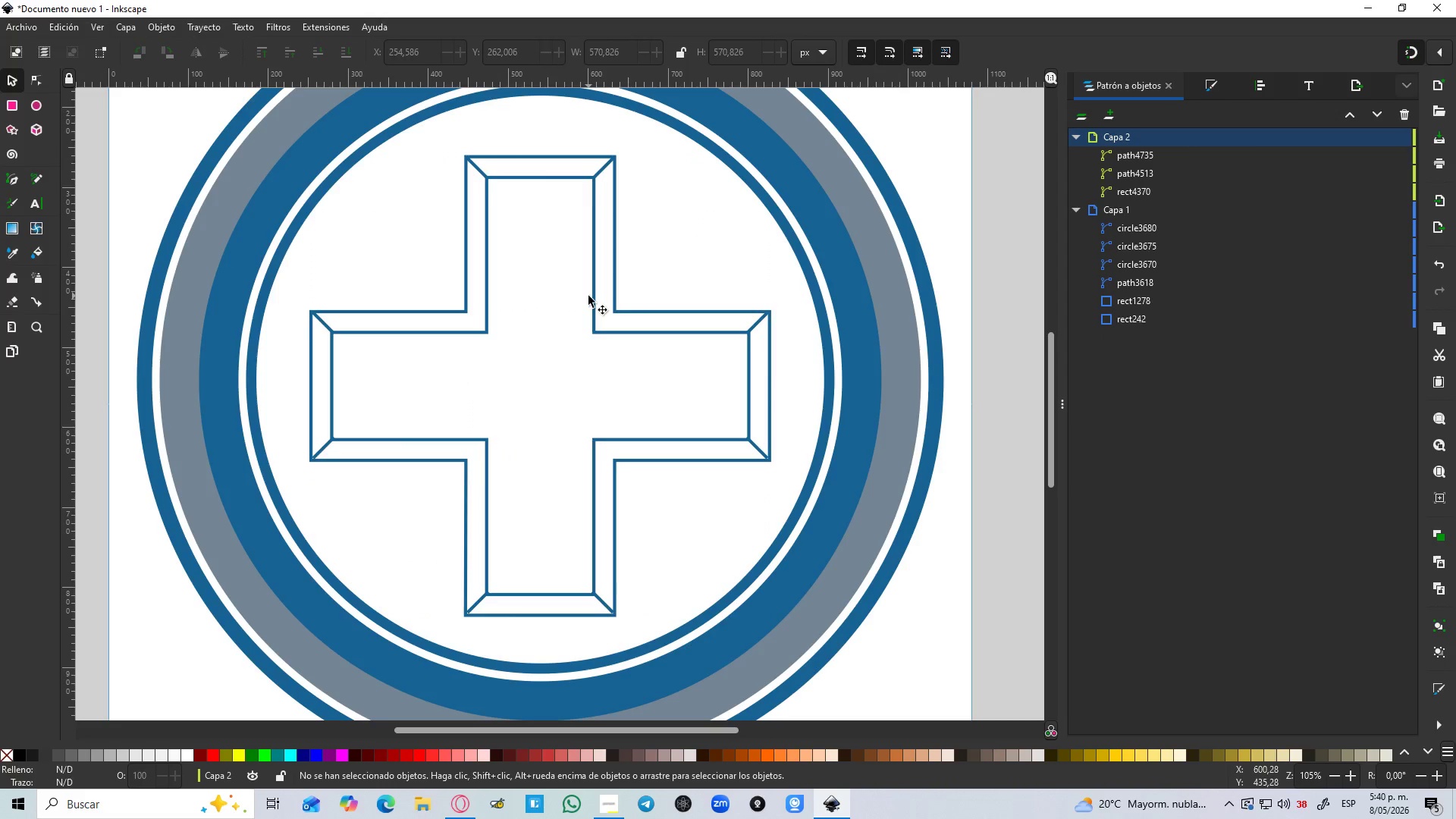 
left_click([594, 296])
 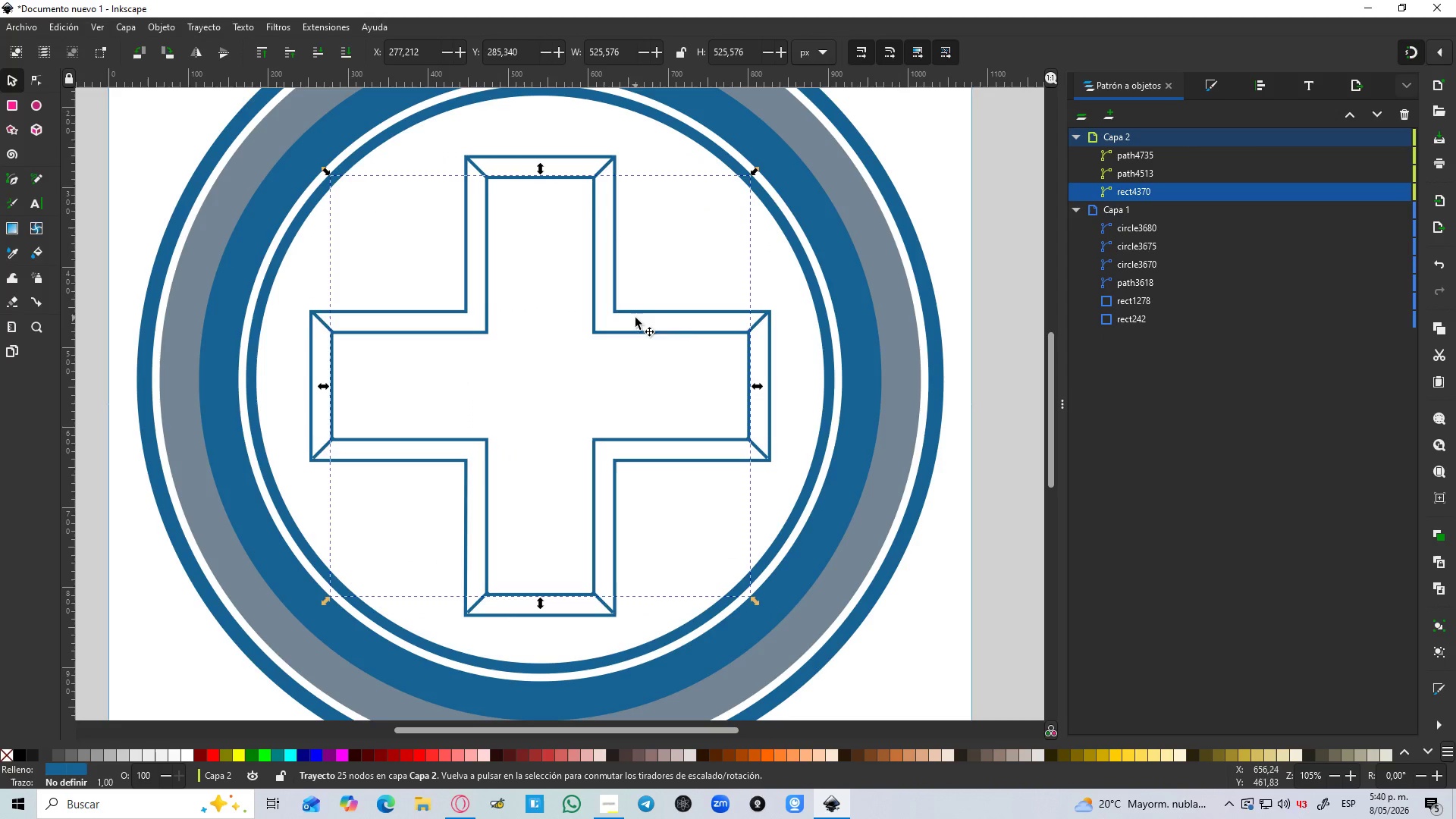 
hold_key(key=ShiftLeft, duration=1.5)
left_click([714, 313])
 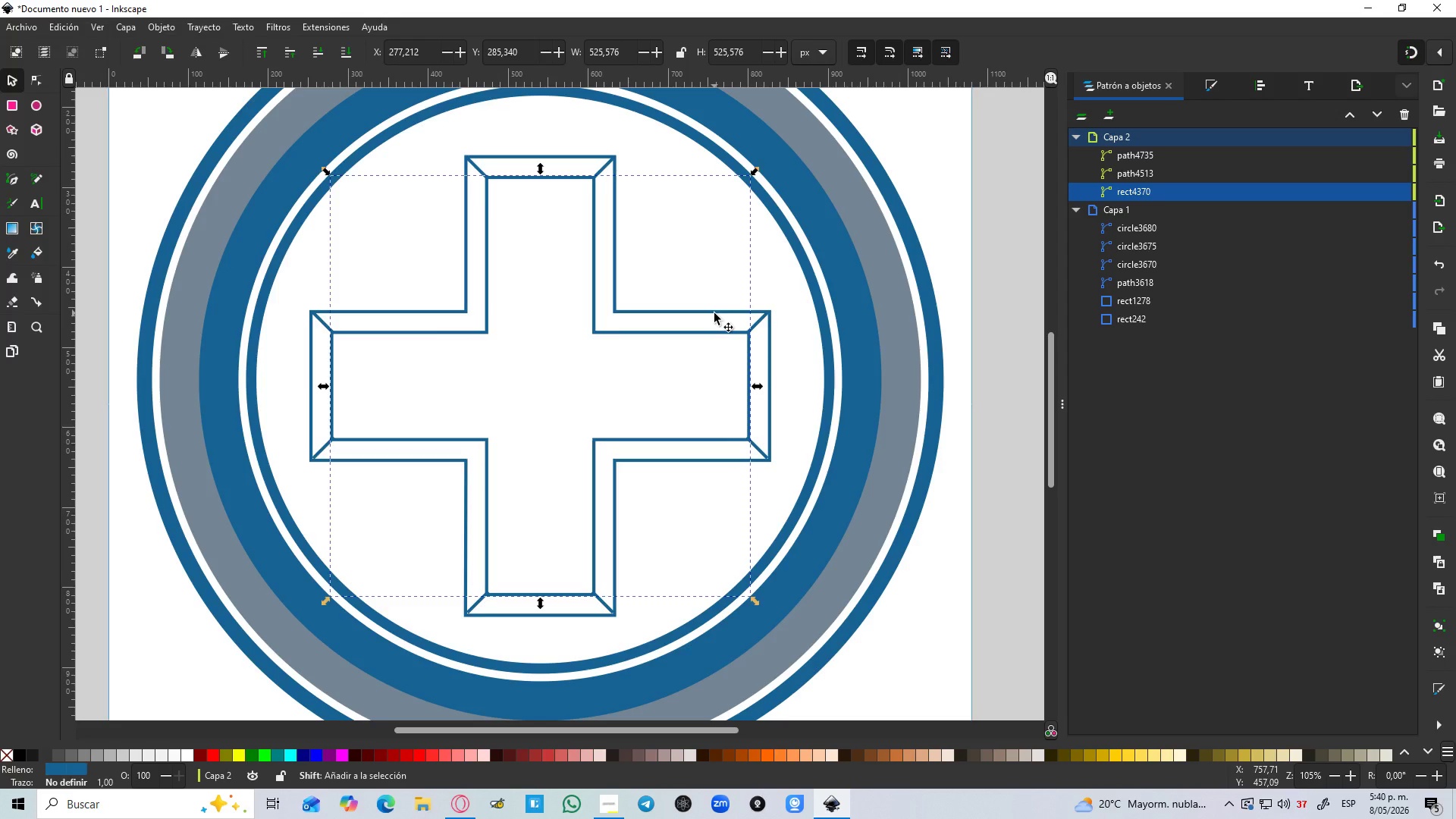 
hold_key(key=ShiftLeft, duration=1.52)
left_click([761, 322])
 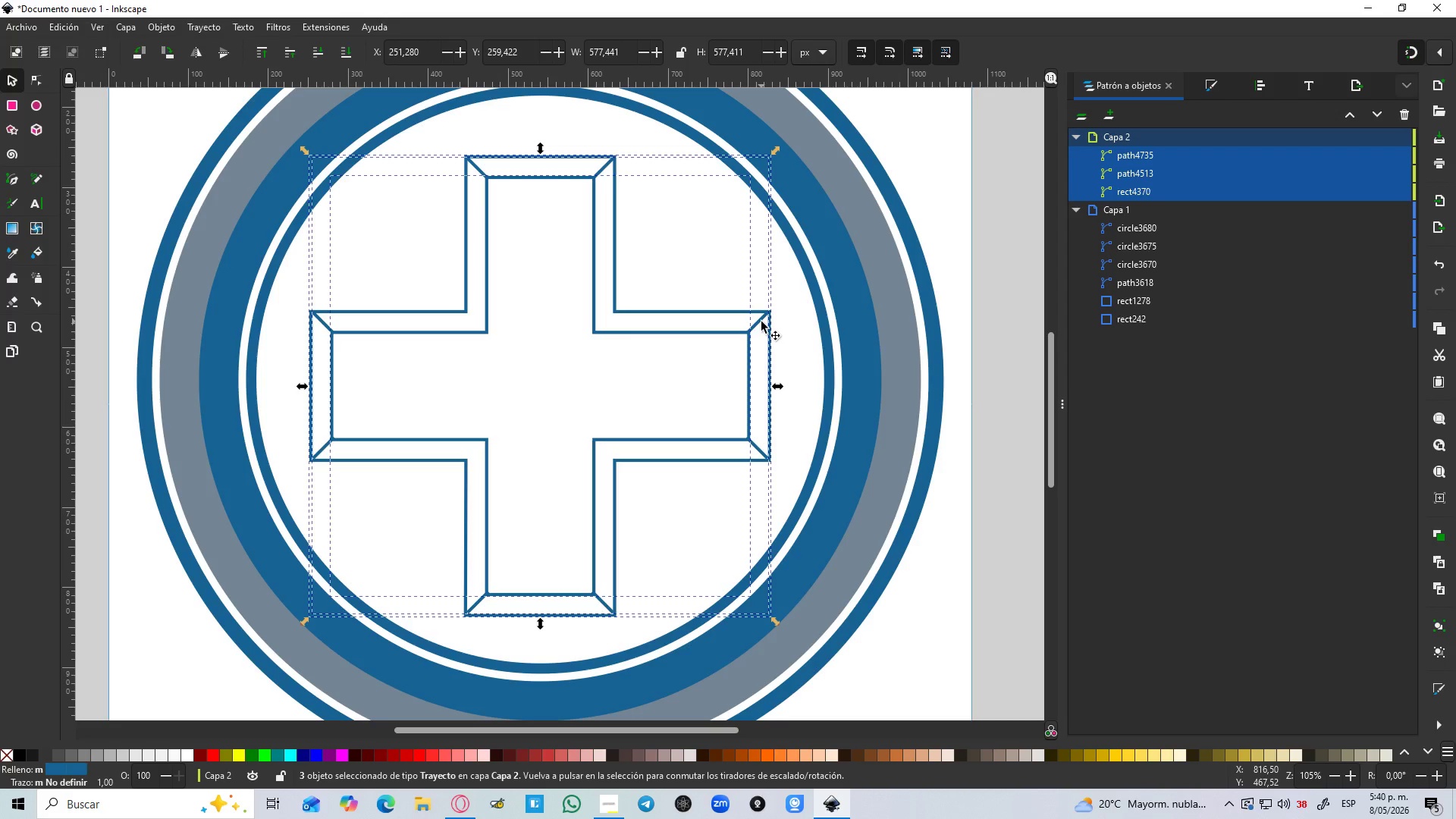 
hold_key(key=ShiftLeft, duration=0.58)
 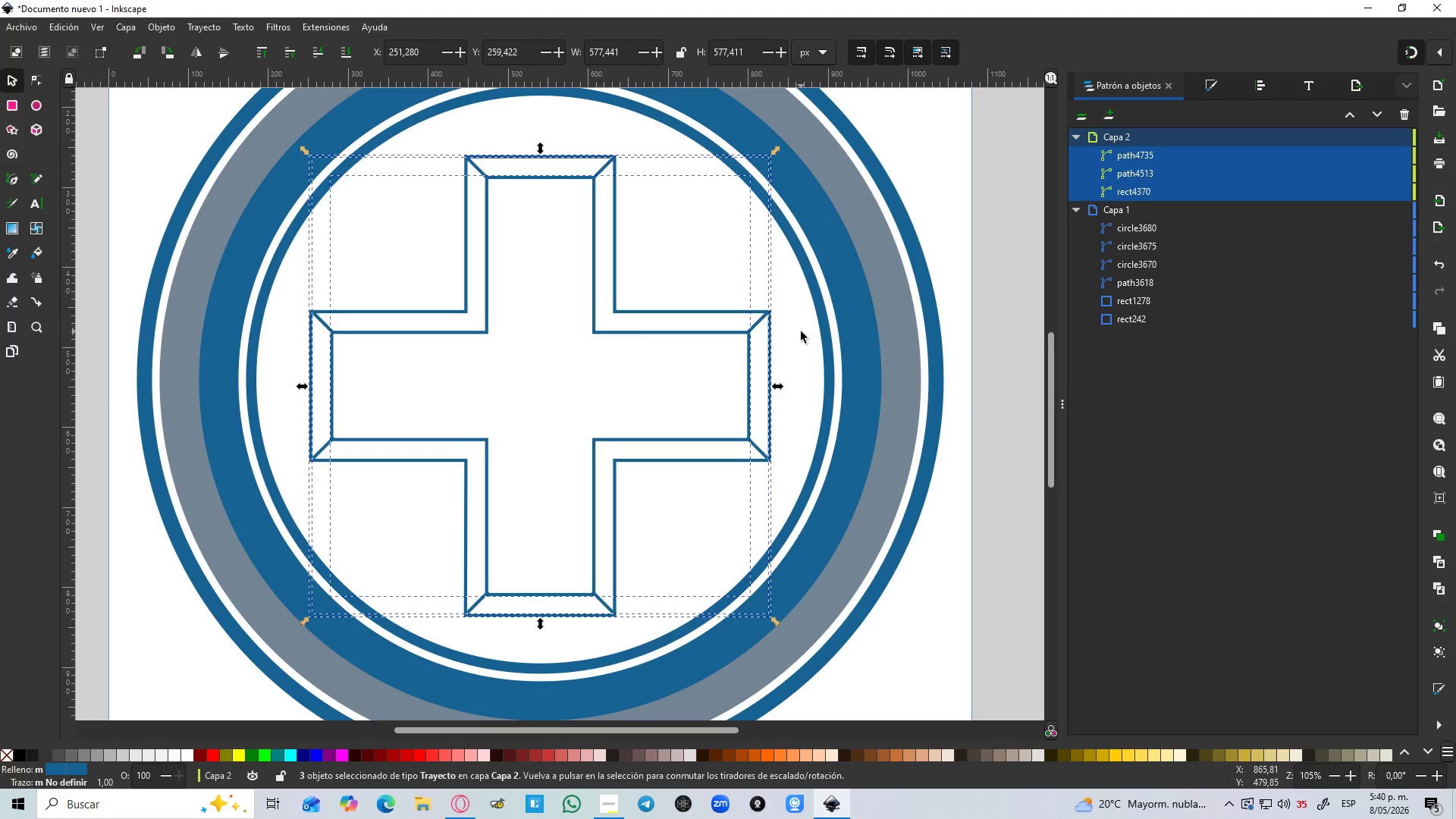 
wait(11.62)
 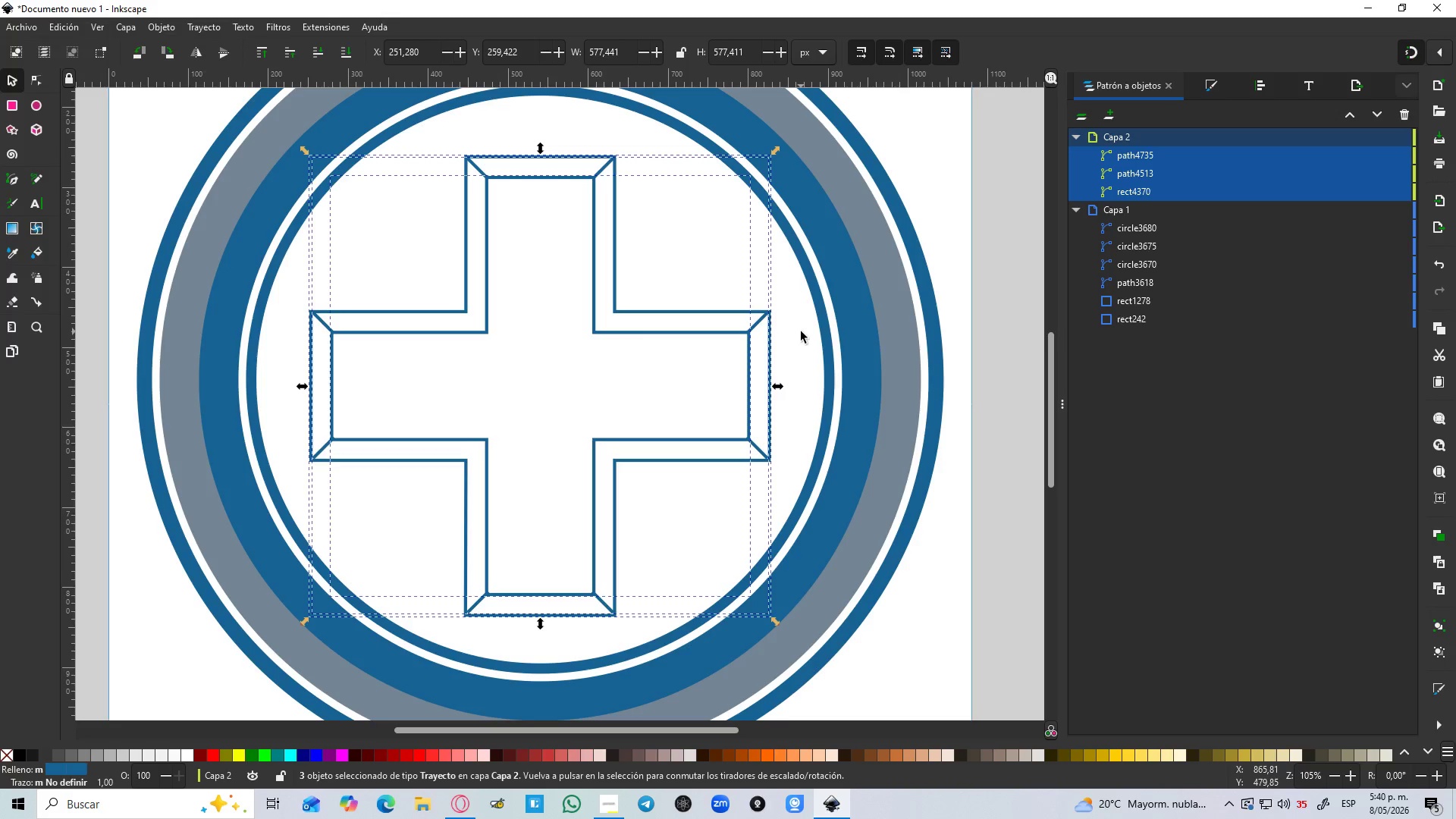 
double_click([755, 329])
 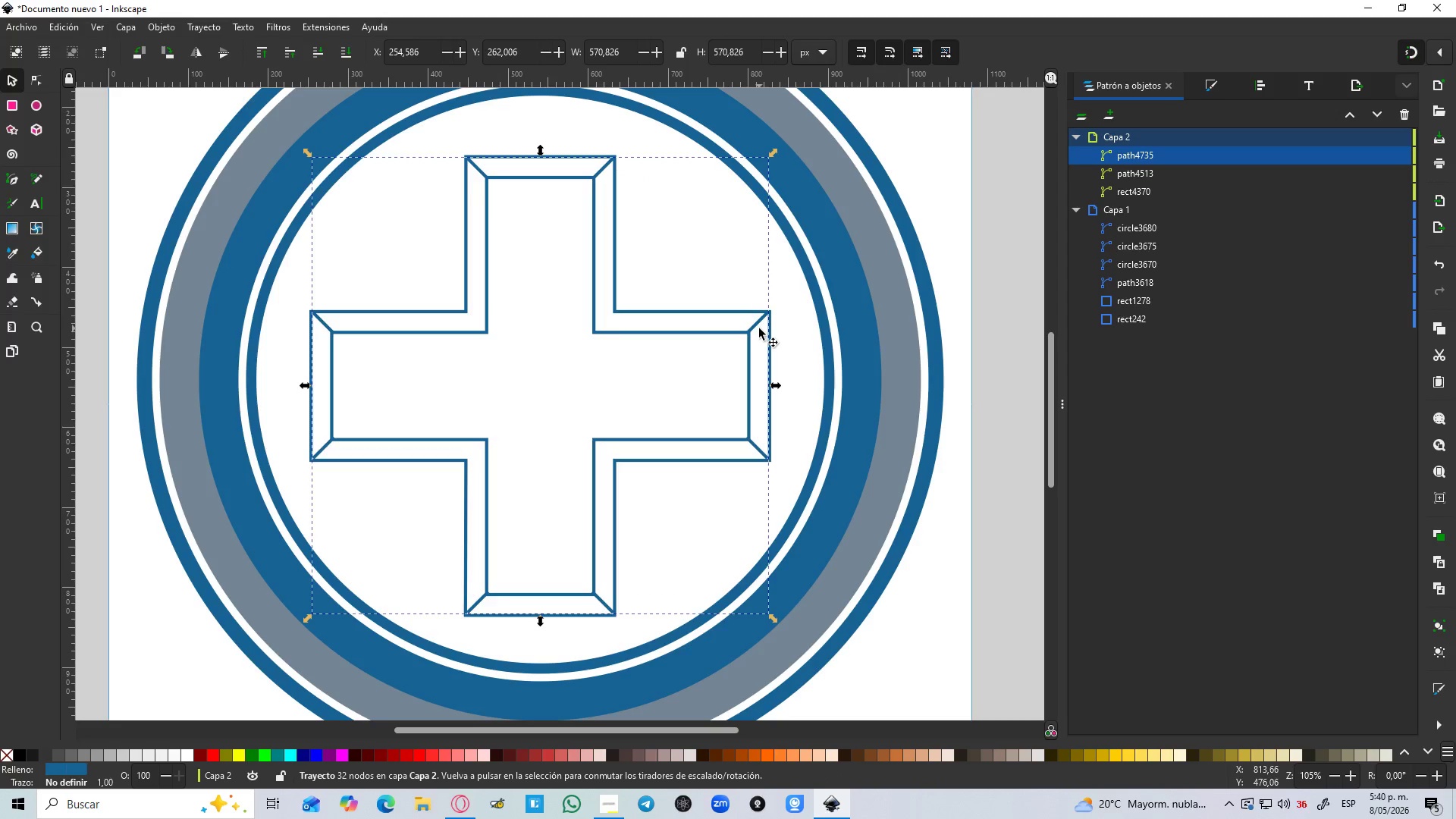 
hold_key(key=ShiftLeft, duration=1.3)
left_click([602, 171])
 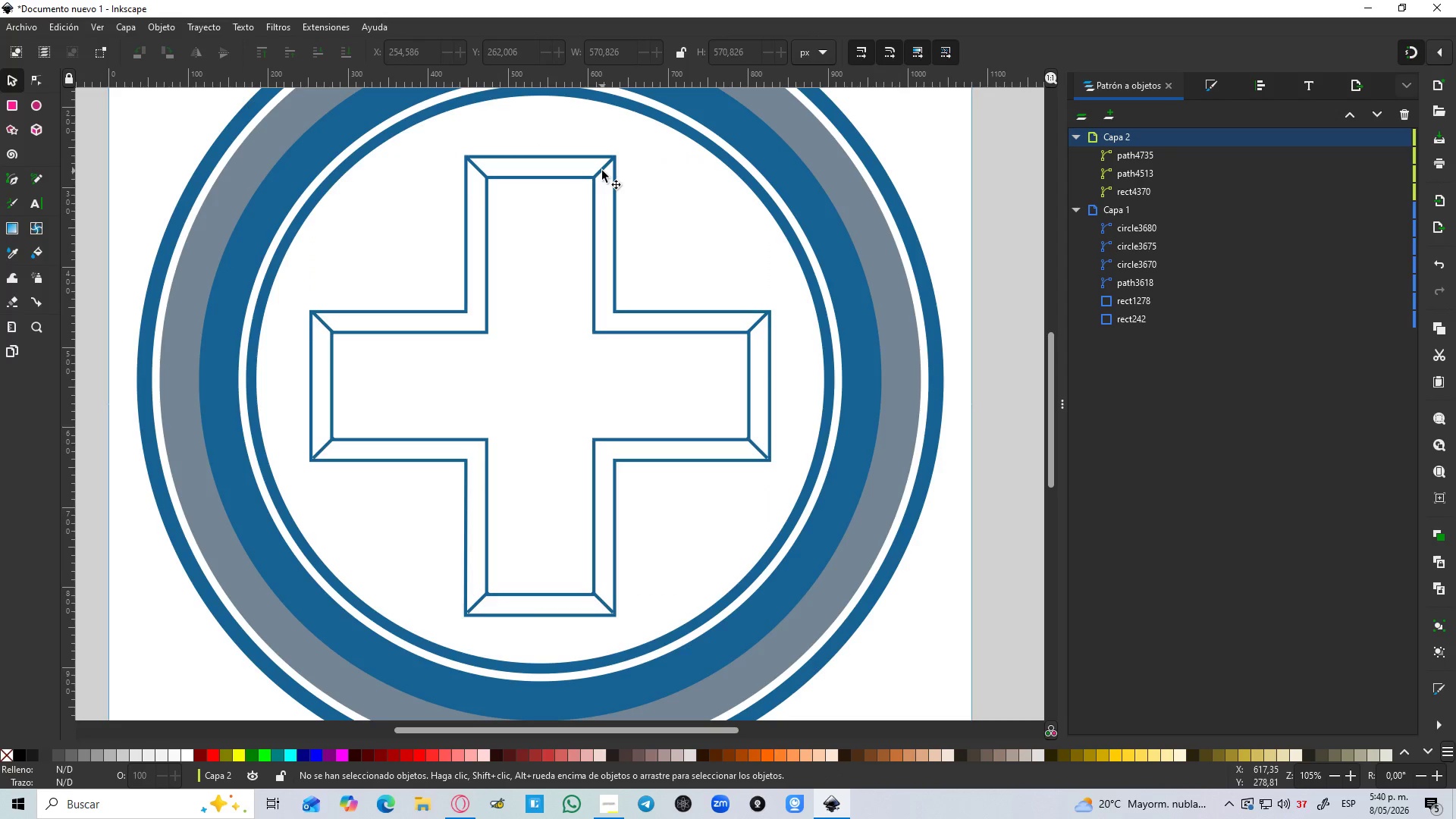 
left_click([602, 171])
 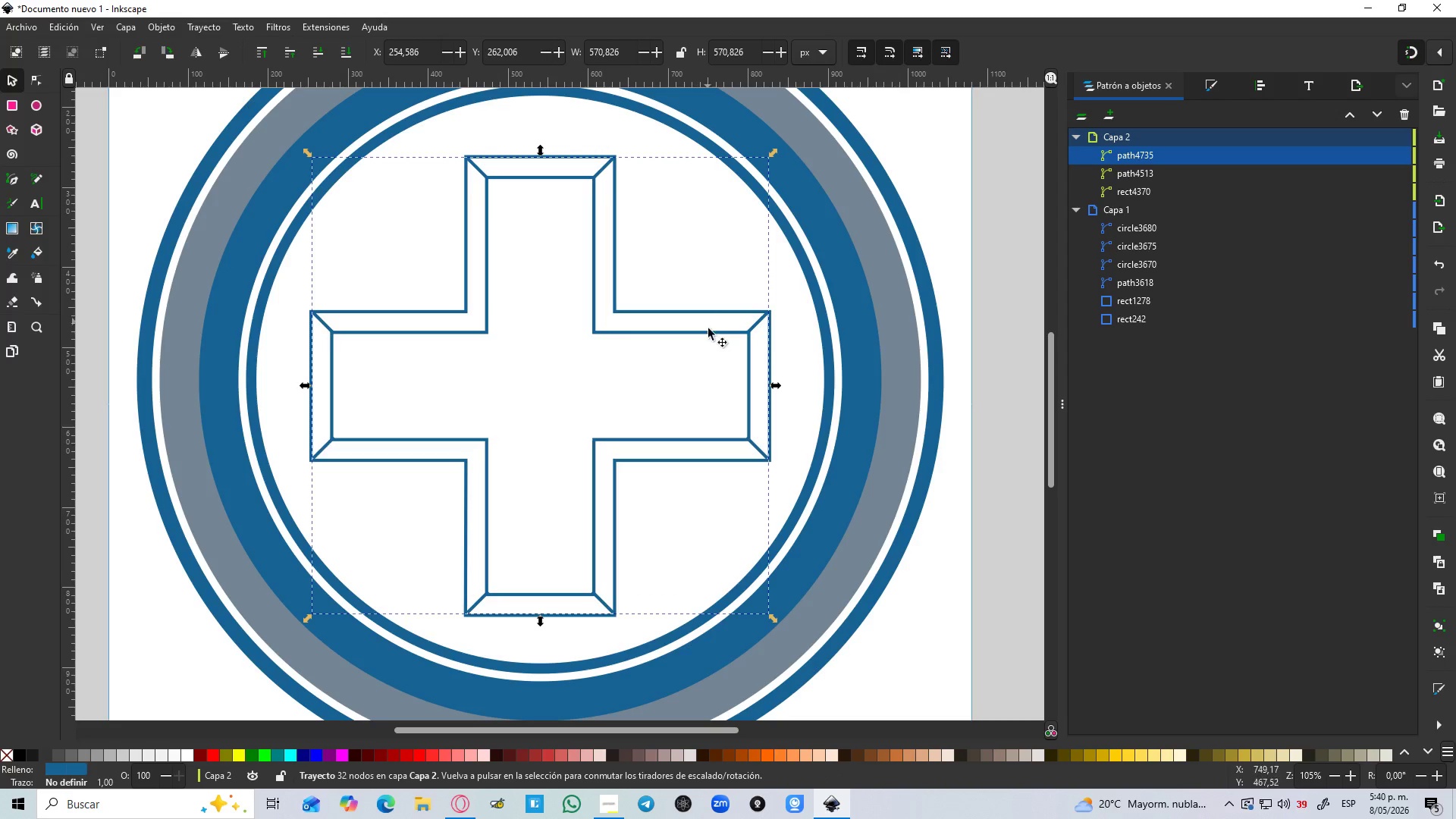 
hold_key(key=ControlLeft, duration=1.5)
left_click([665, 335])
 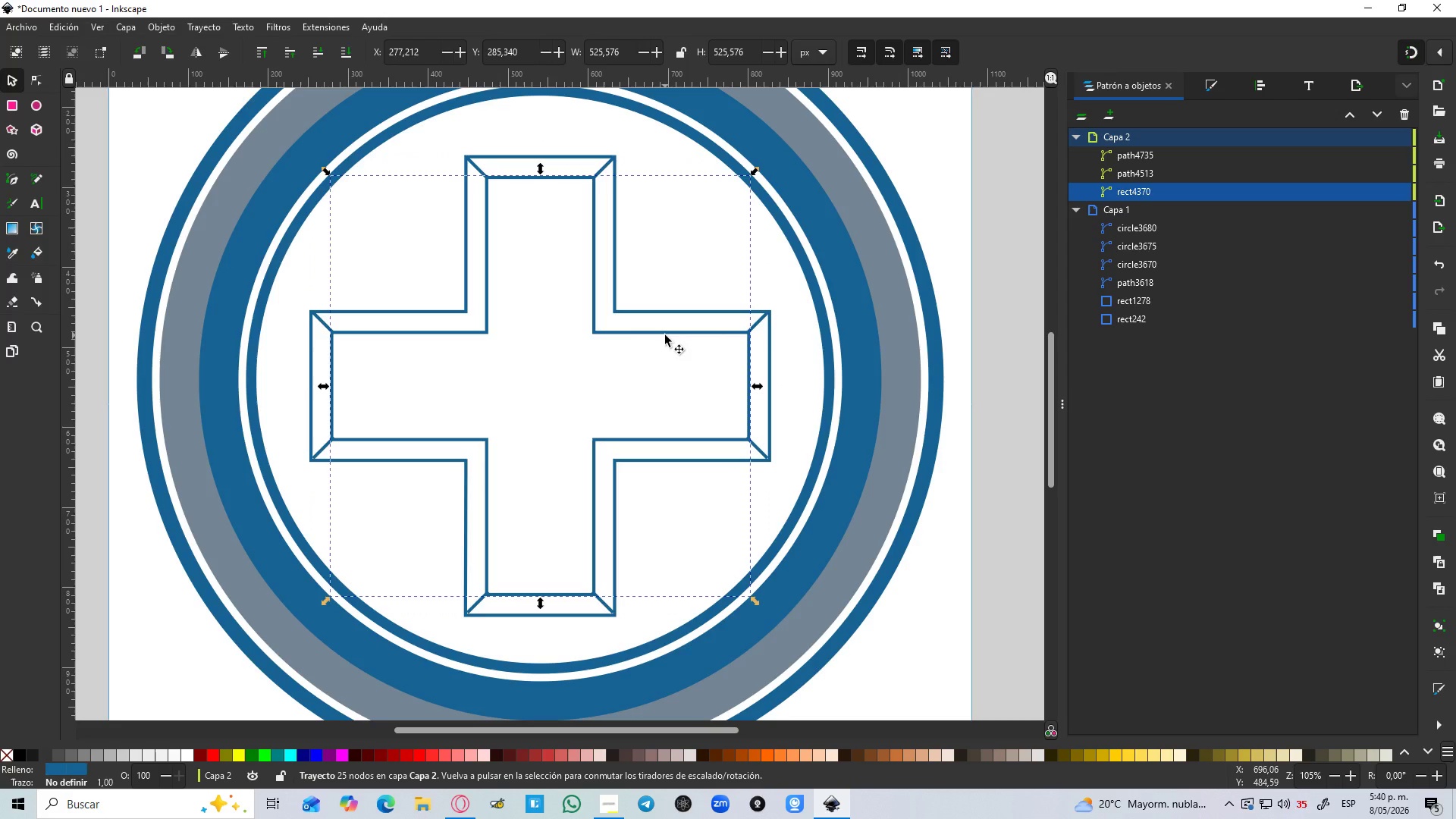 
hold_key(key=ControlLeft, duration=0.36)
 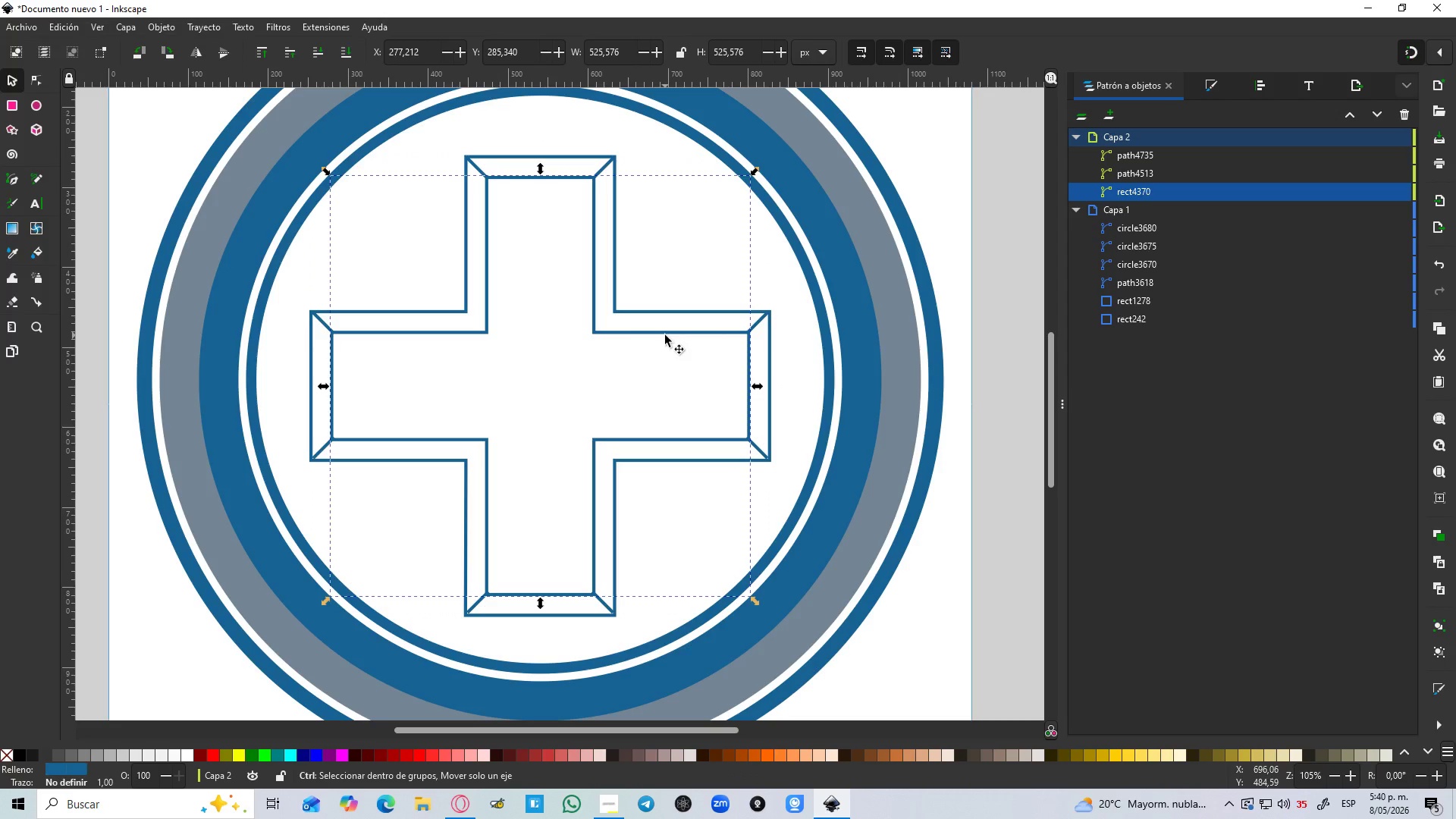 
key(Control+NumpadAdd)
 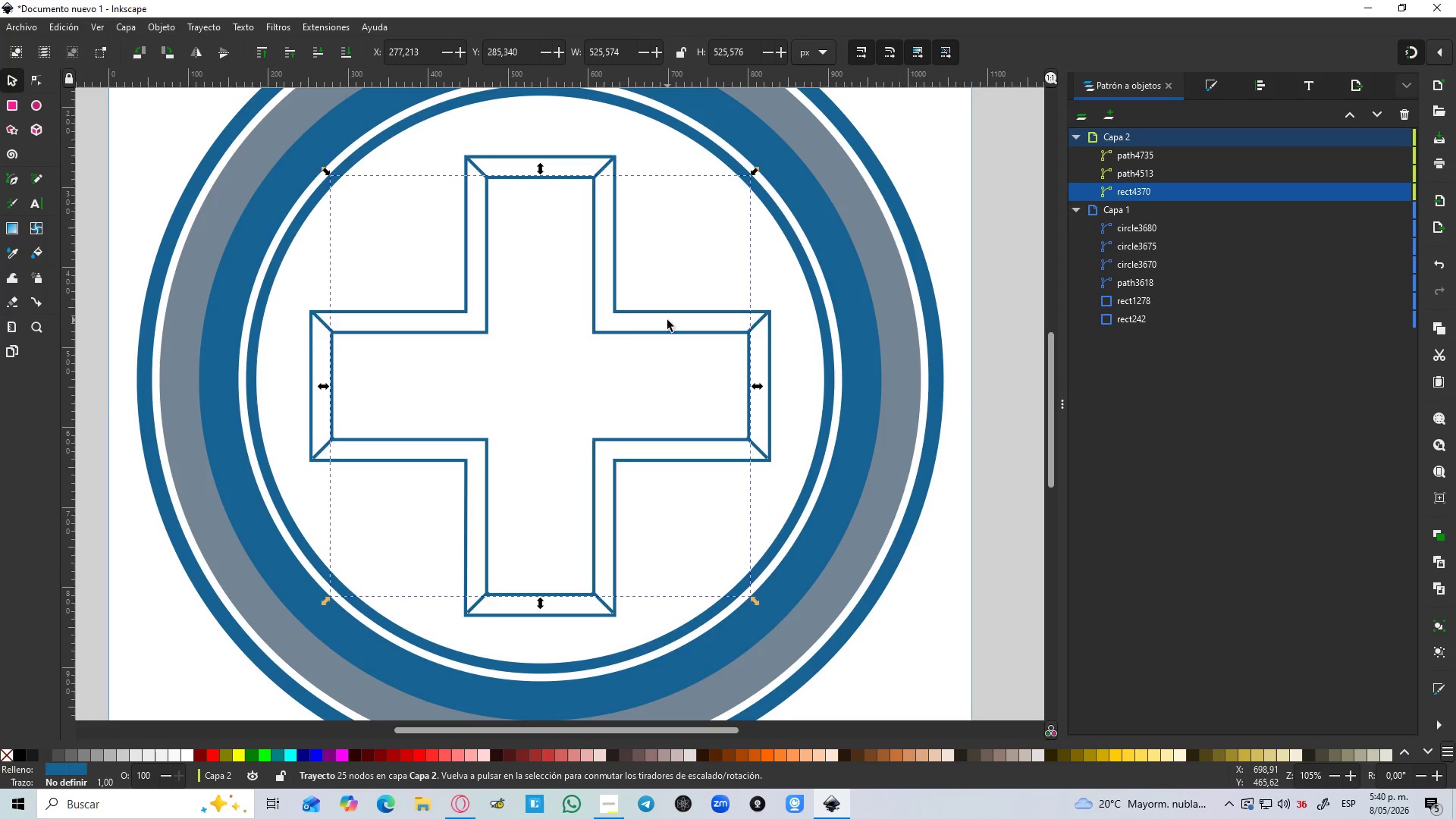 
key(Shift+NumpadAdd)
 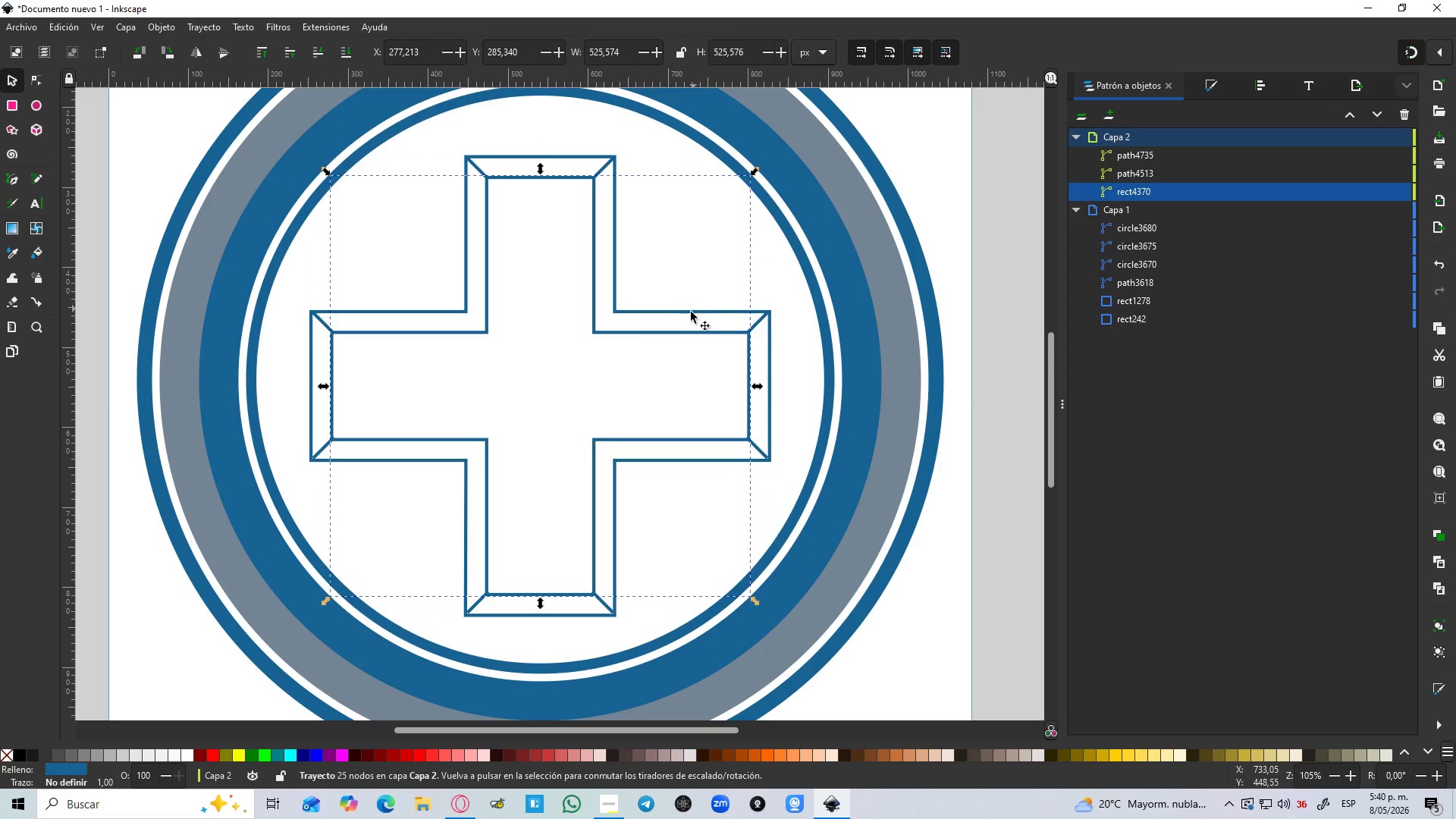 
left_click([682, 328])
 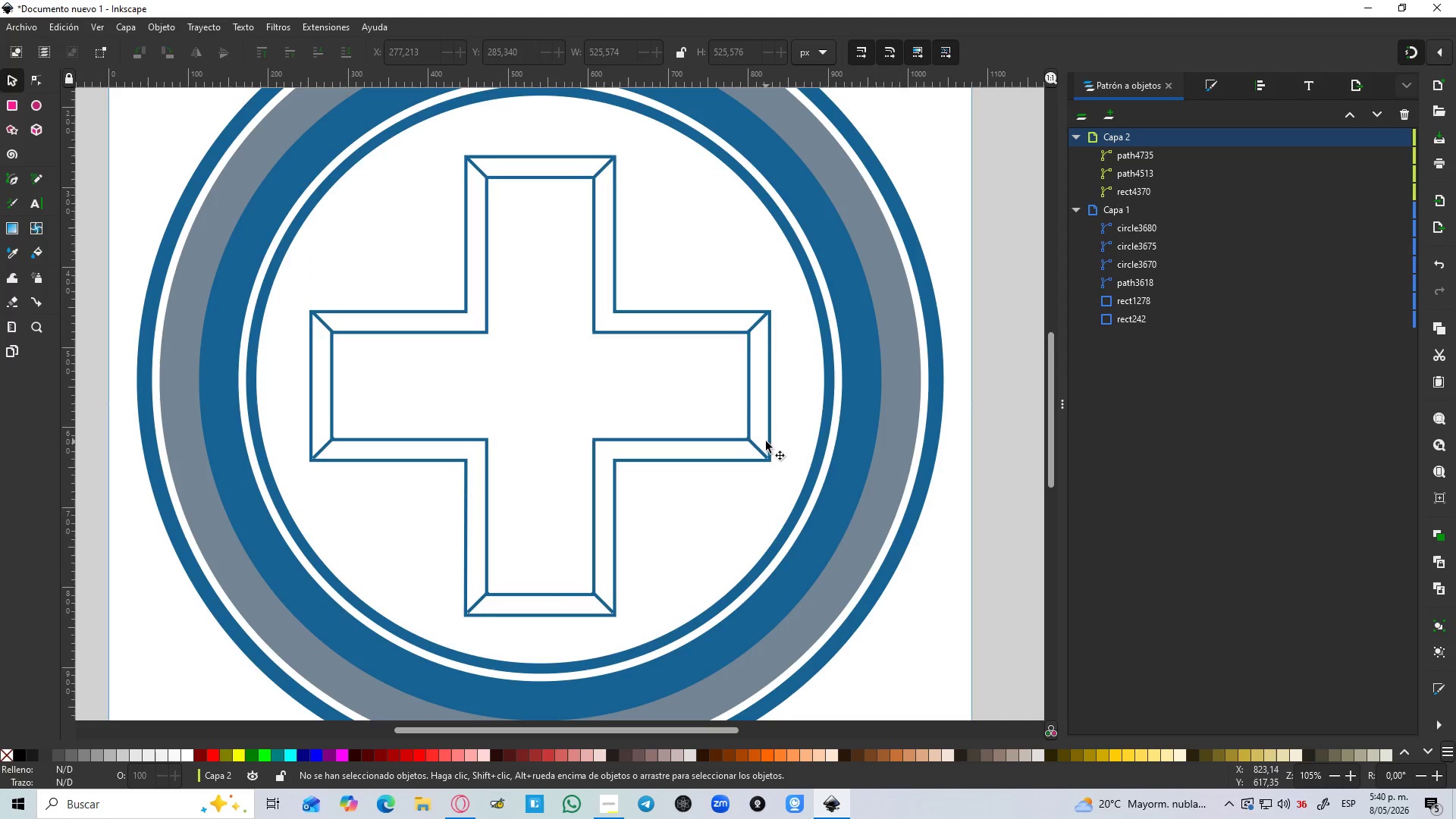 
left_click([757, 451])
 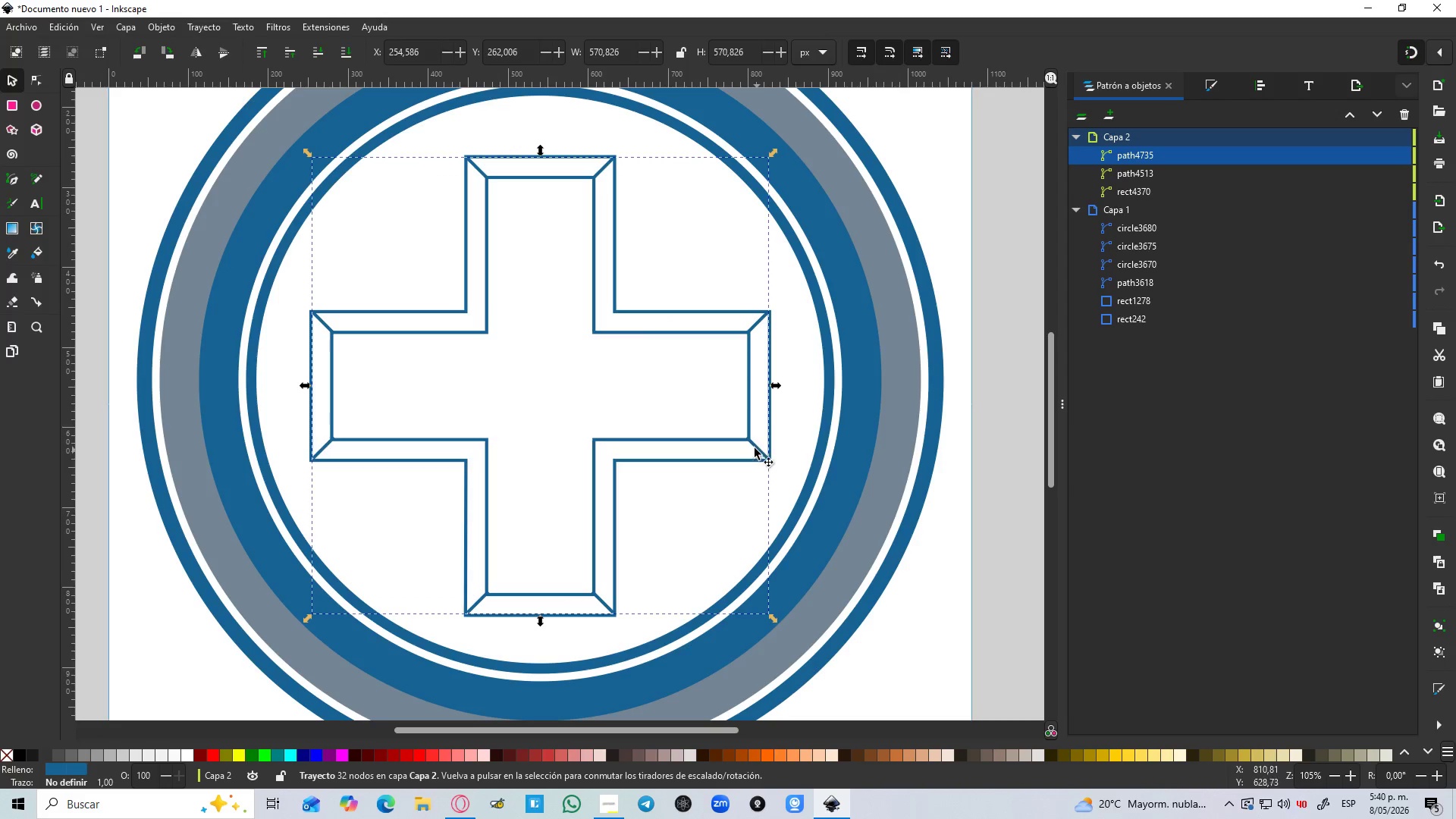 
hold_key(key=ShiftLeft, duration=1.03)
left_click([725, 442])
 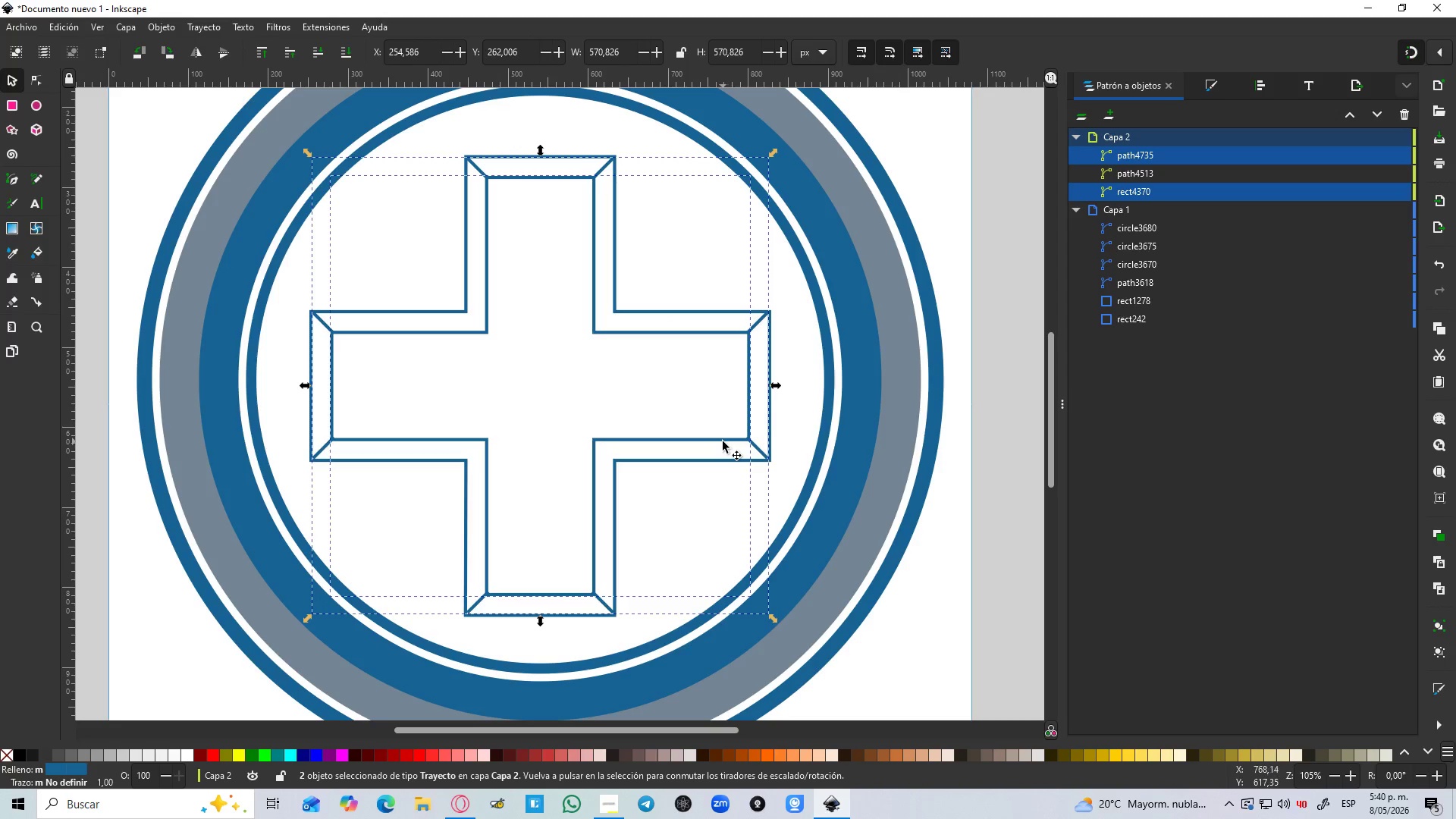 
key(Control+NumpadAdd)
 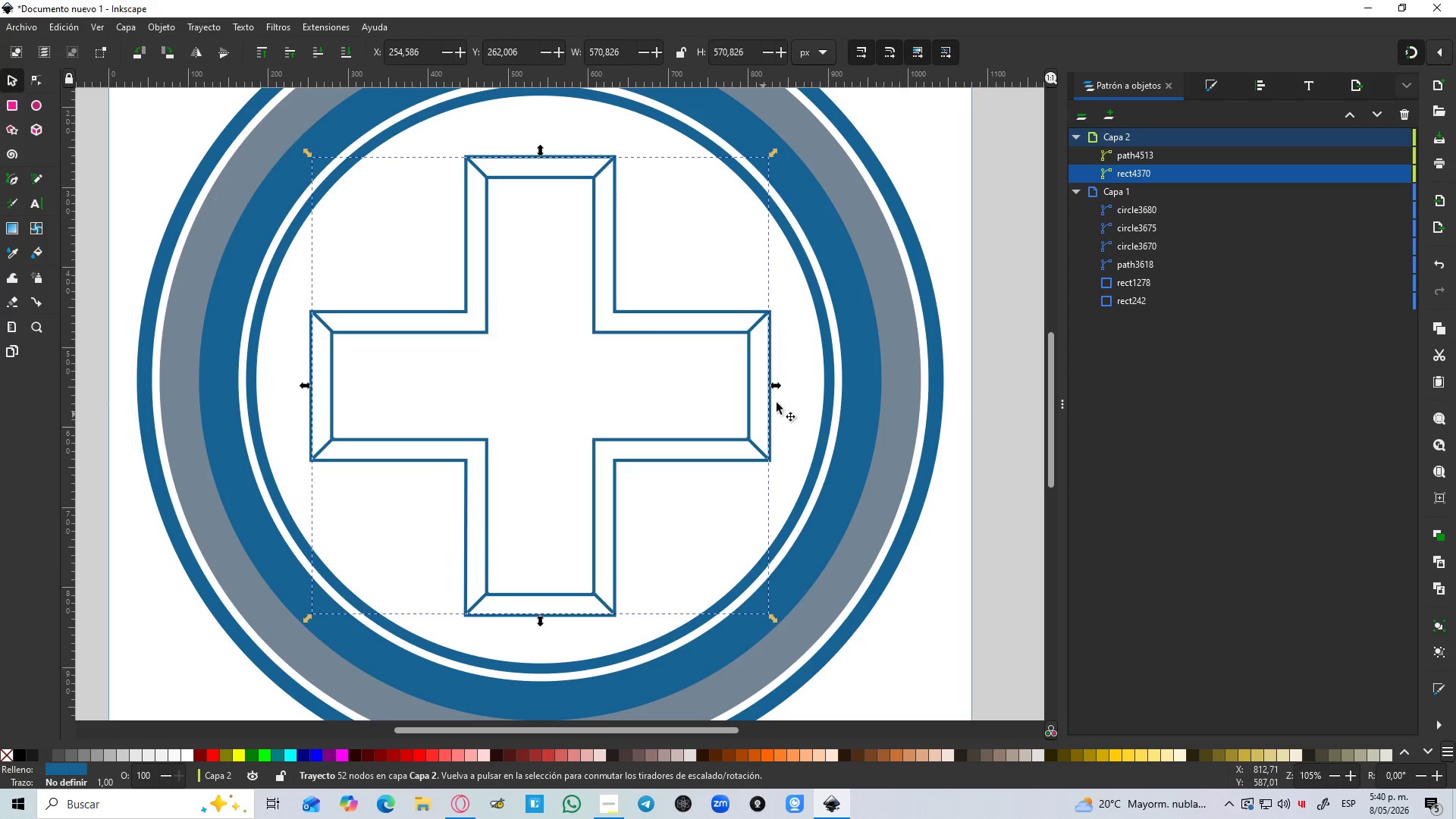 
left_click([805, 381])
 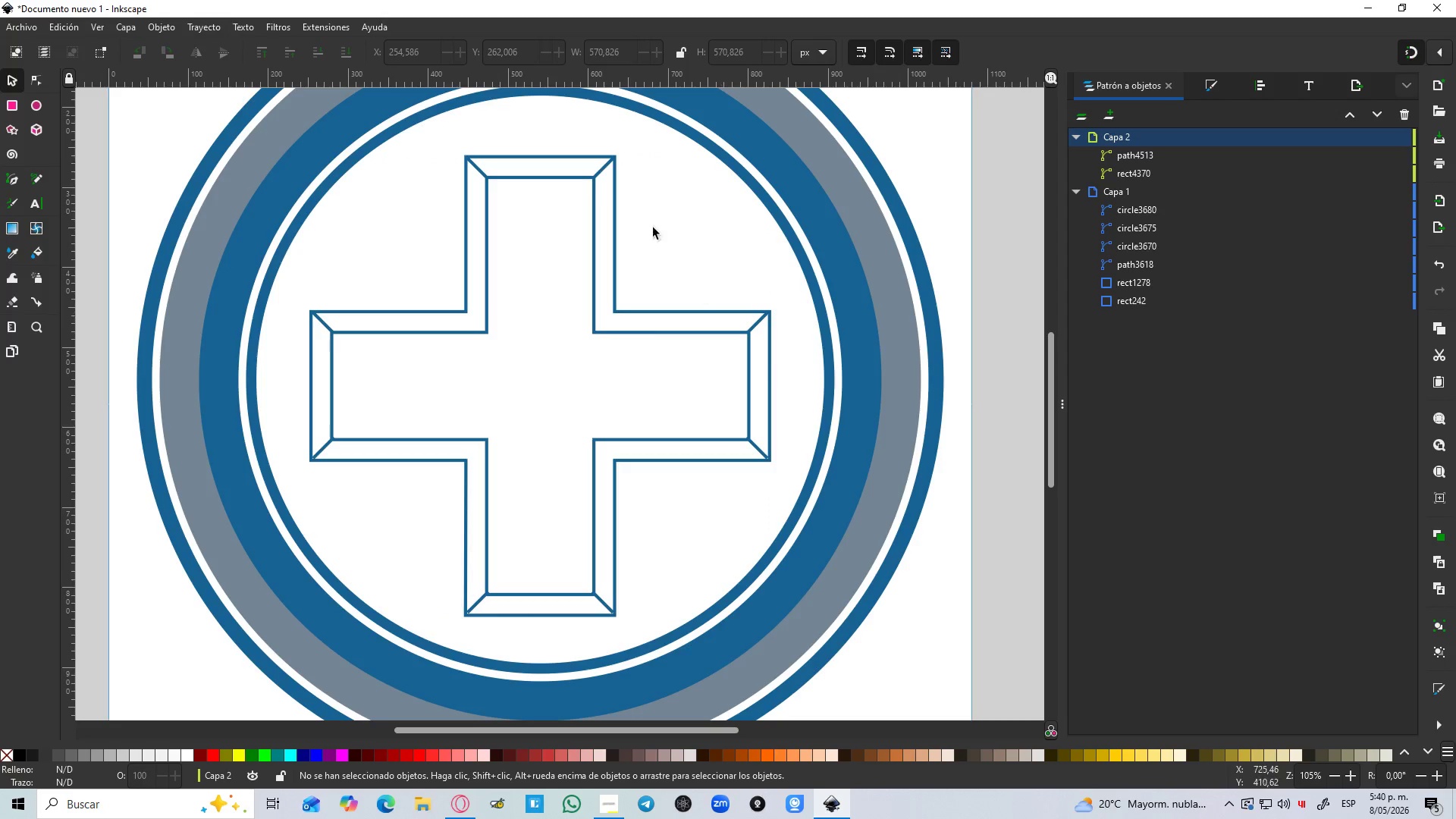 
hold_key(key=ControlLeft, duration=1.28)
scroll: coordinate [575, 173], scroll_direction: up, amount: 4.0
 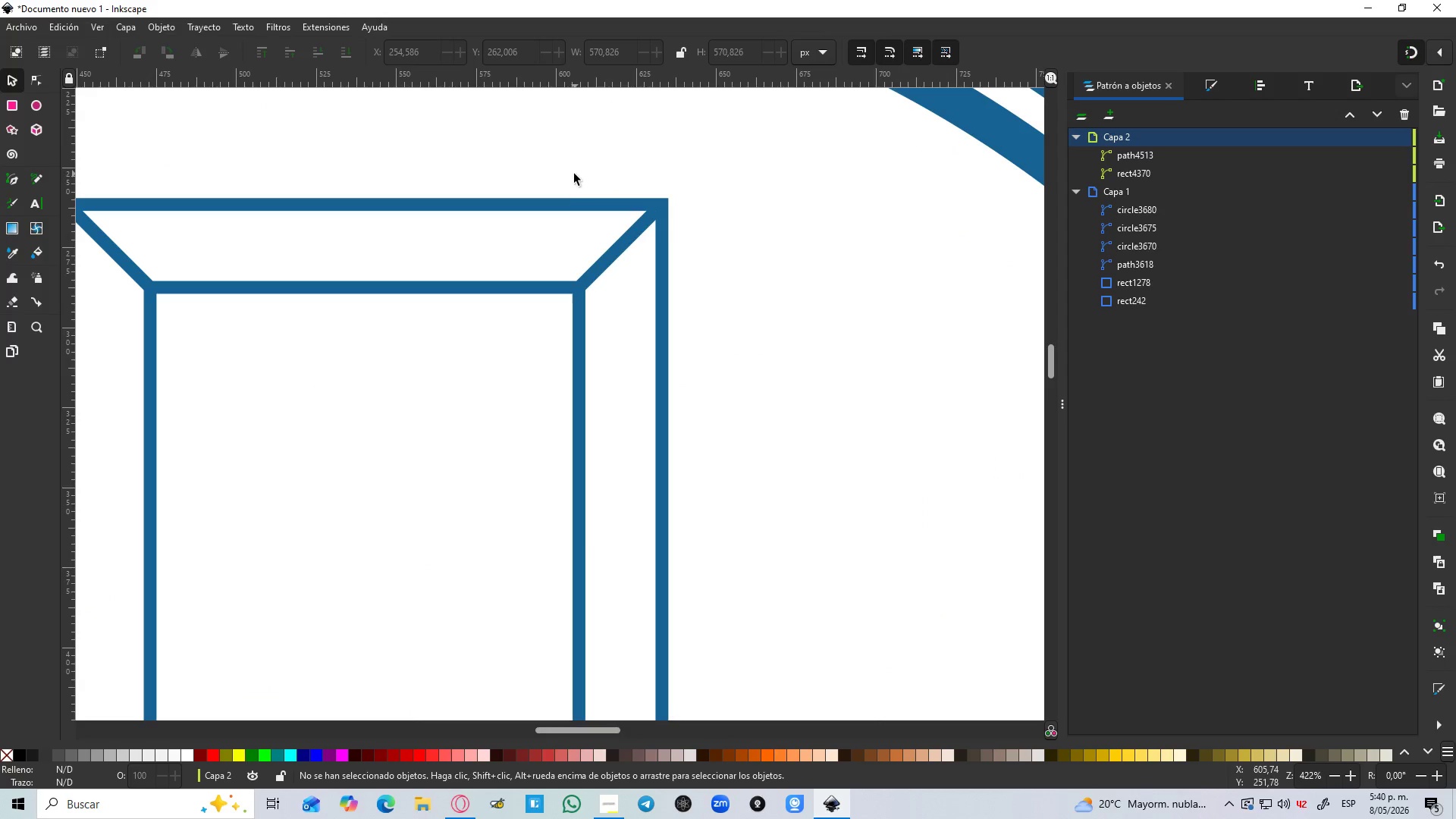 
key(B)
 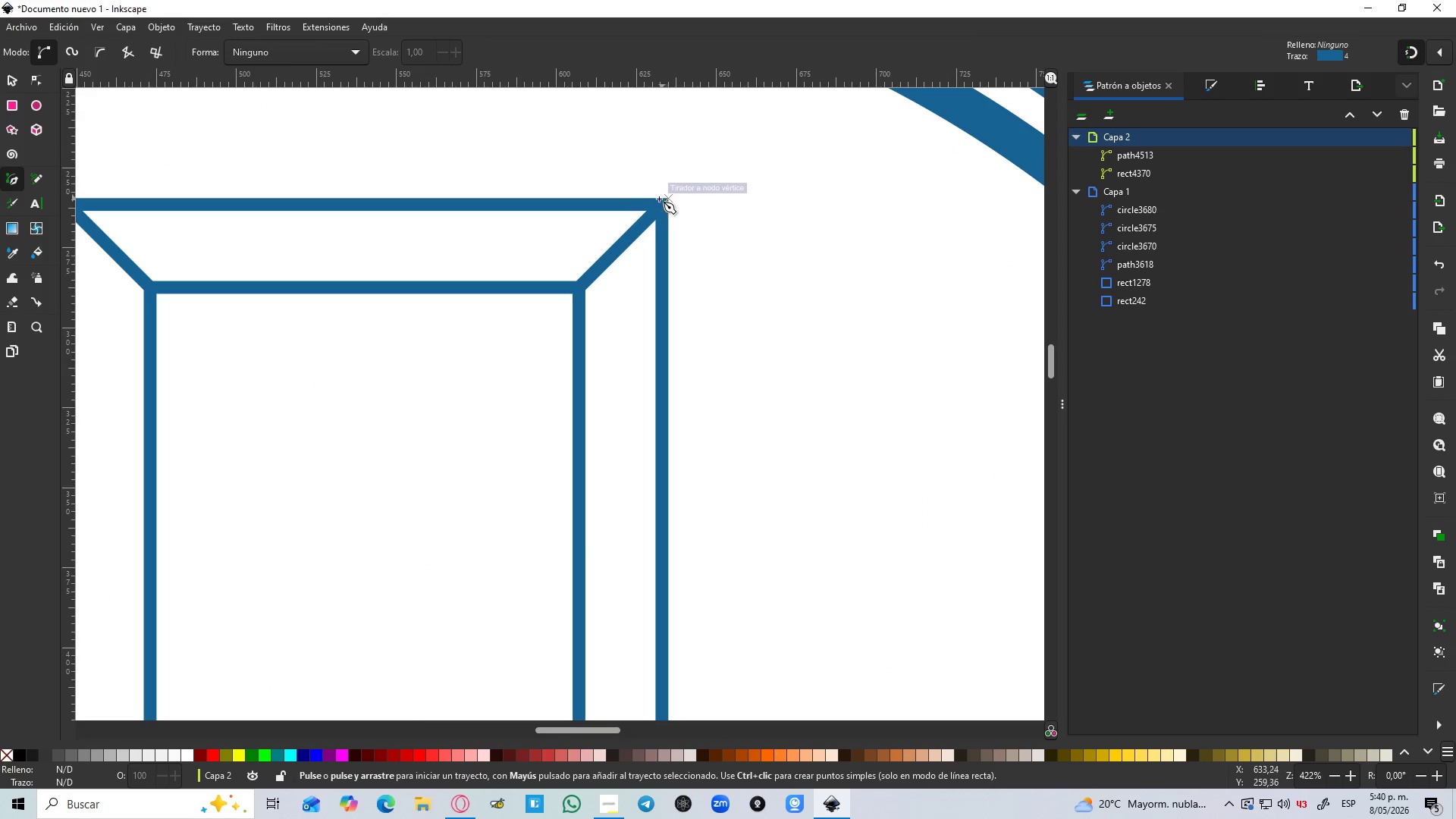 
hold_key(key=ControlLeft, duration=0.53)
scroll: coordinate [651, 202], scroll_direction: up, amount: 4.0
 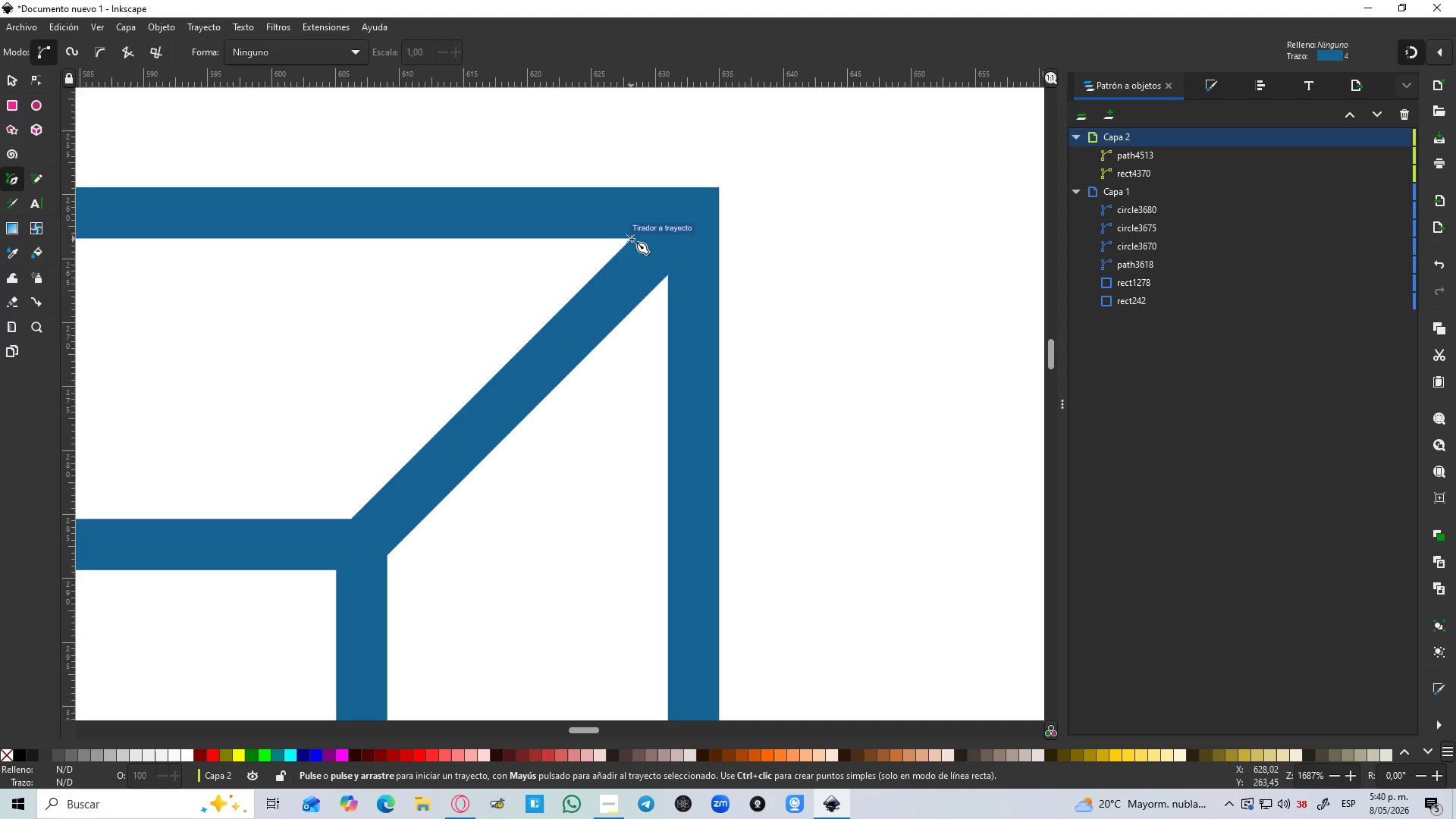 
hold_key(key=ControlLeft, duration=0.61)
scroll: coordinate [632, 238], scroll_direction: up, amount: 2.0
 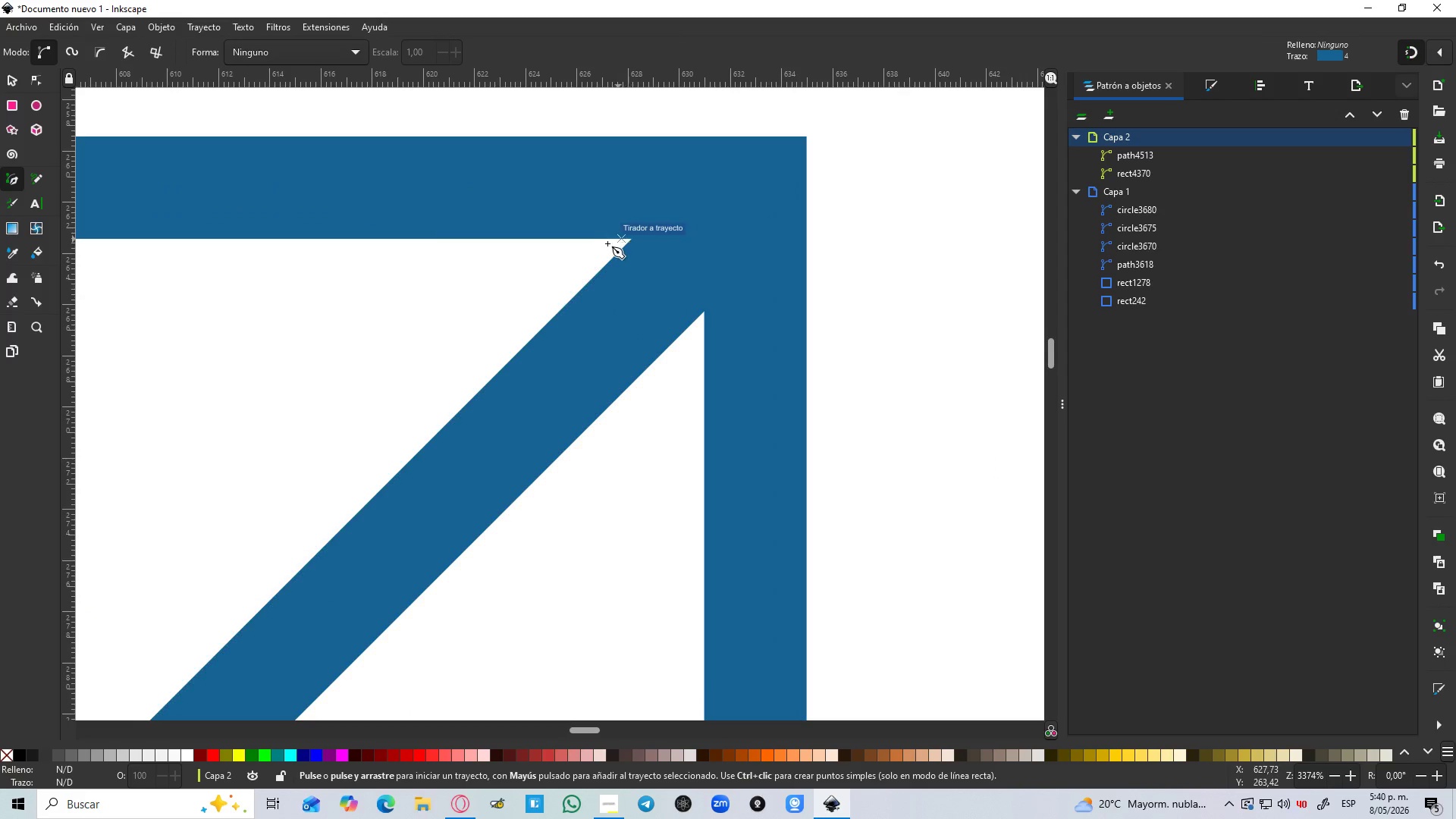 
hold_key(key=ControlLeft, duration=1.09)
 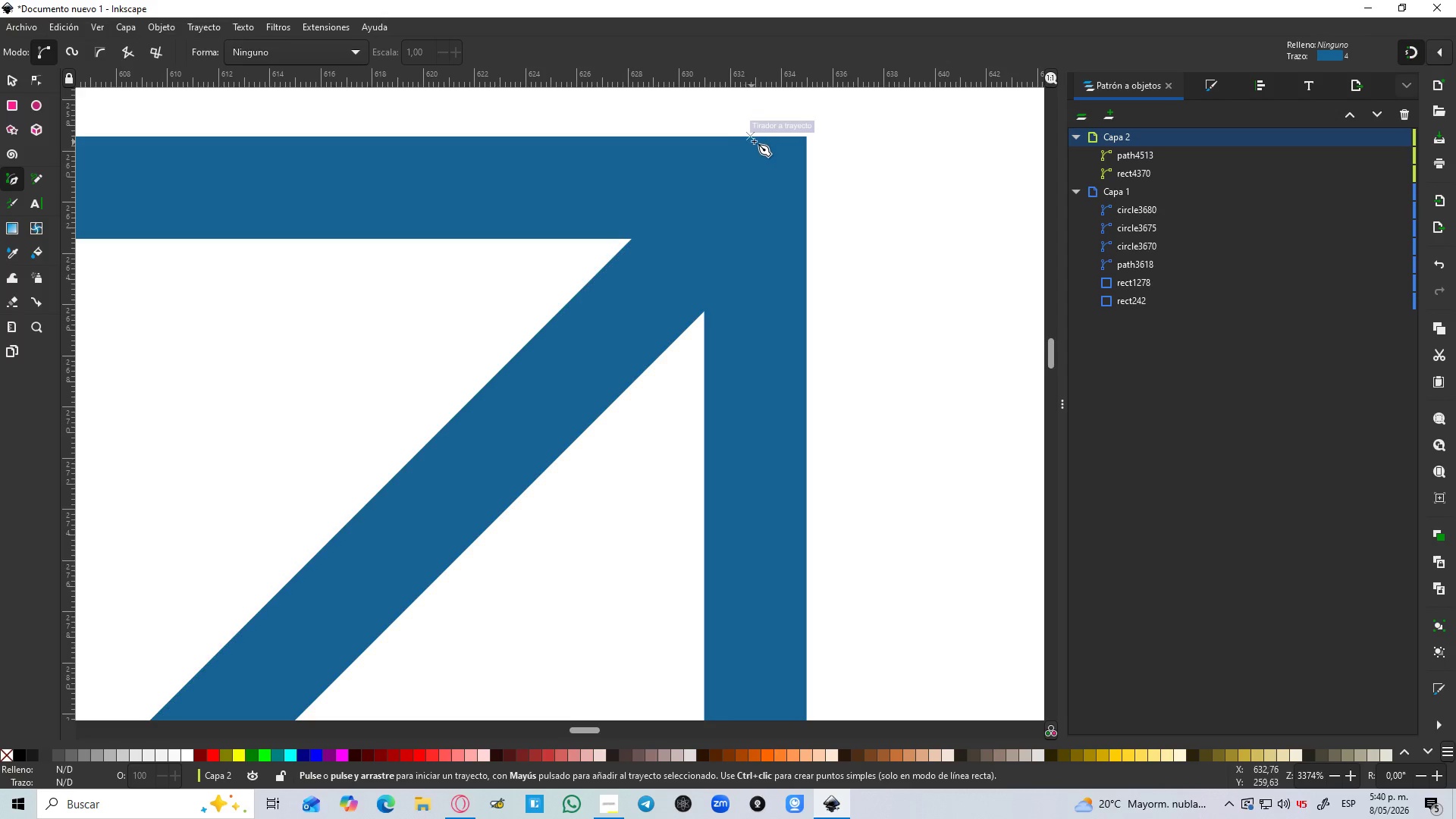 
hold_key(key=ControlLeft, duration=1.66)
 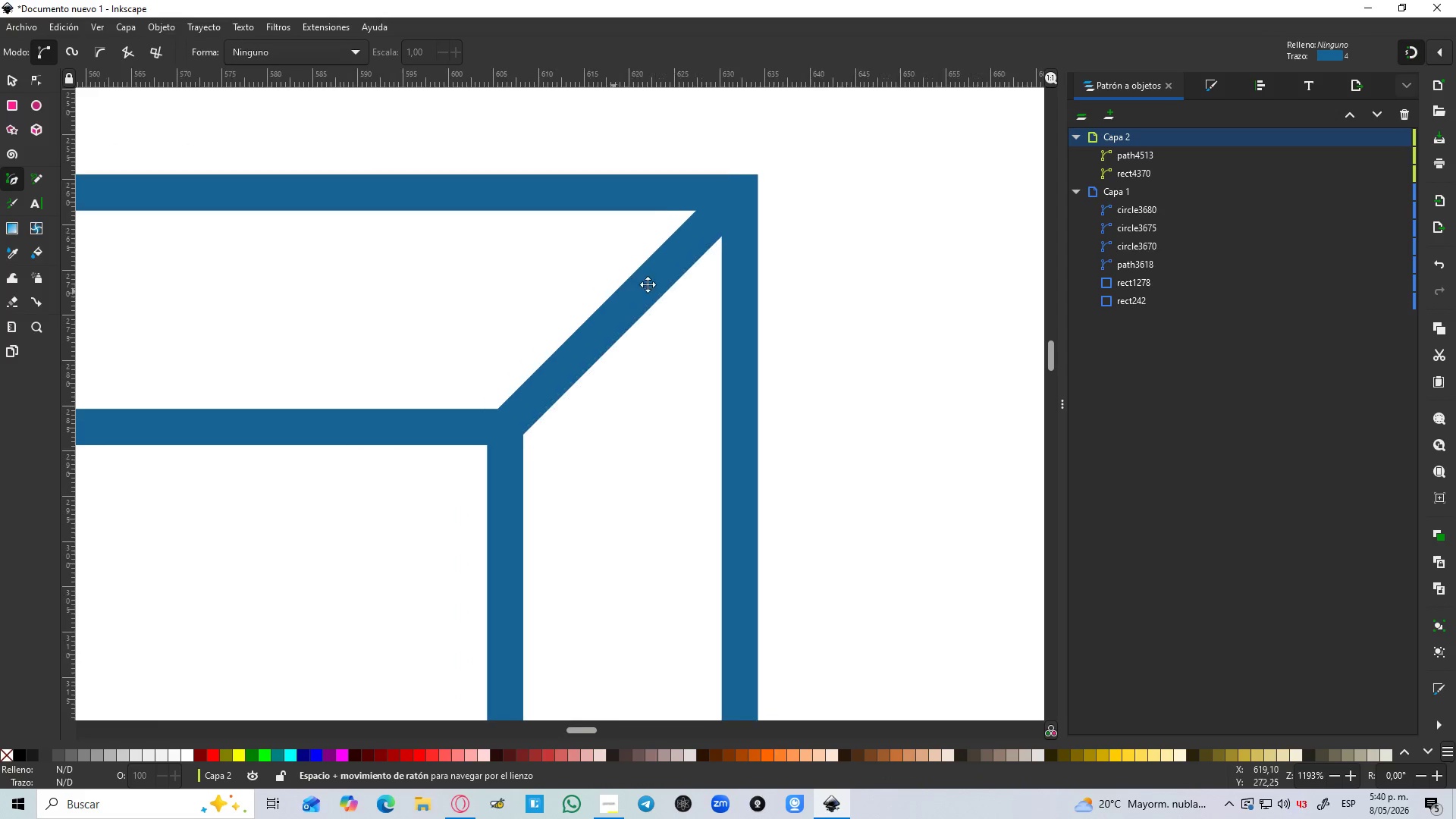 
key(Control+ControlLeft)
 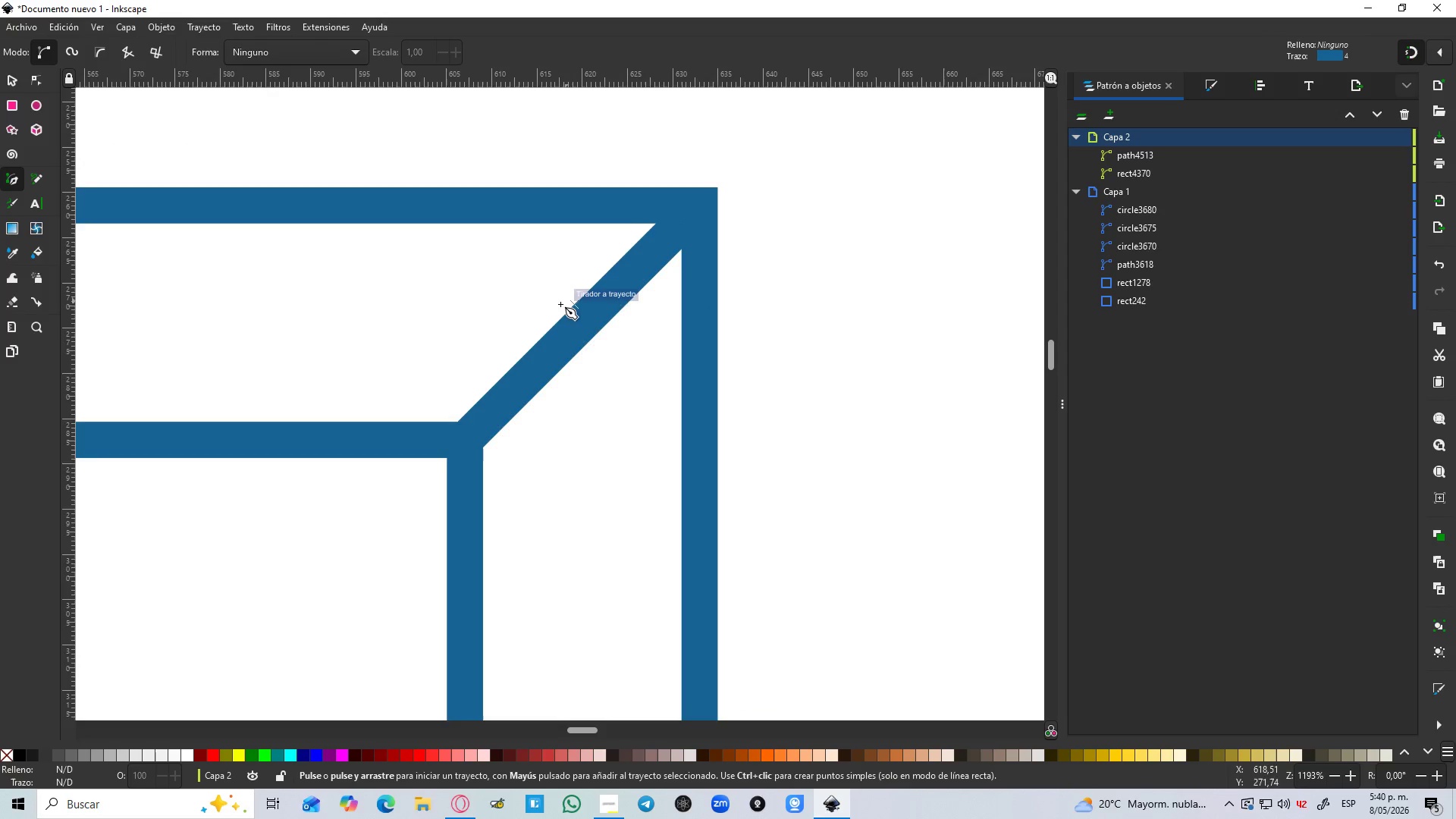 
key(Control+ControlLeft)
 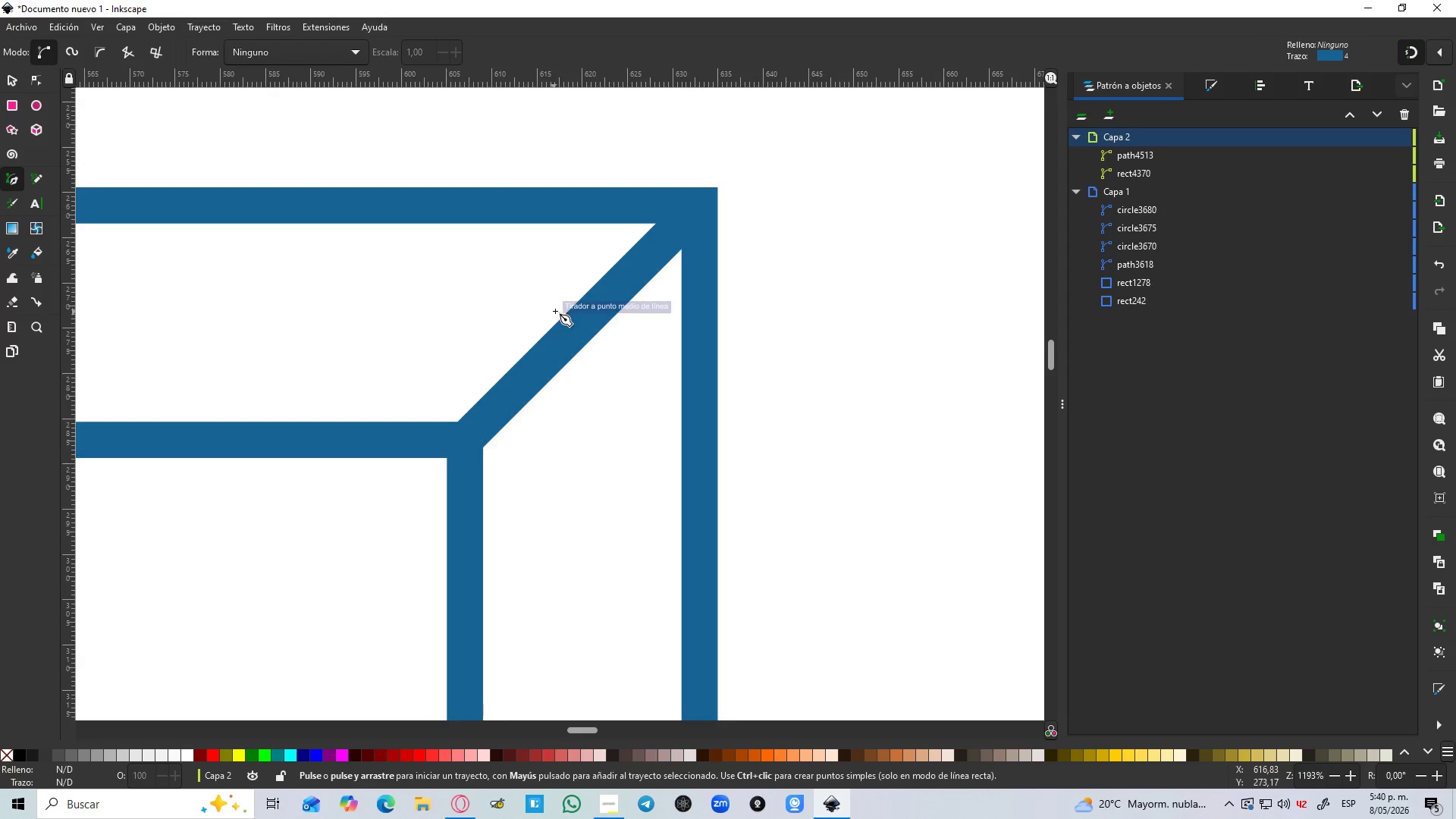 
scroll: coordinate [670, 215], scroll_direction: down, amount: 3.0
 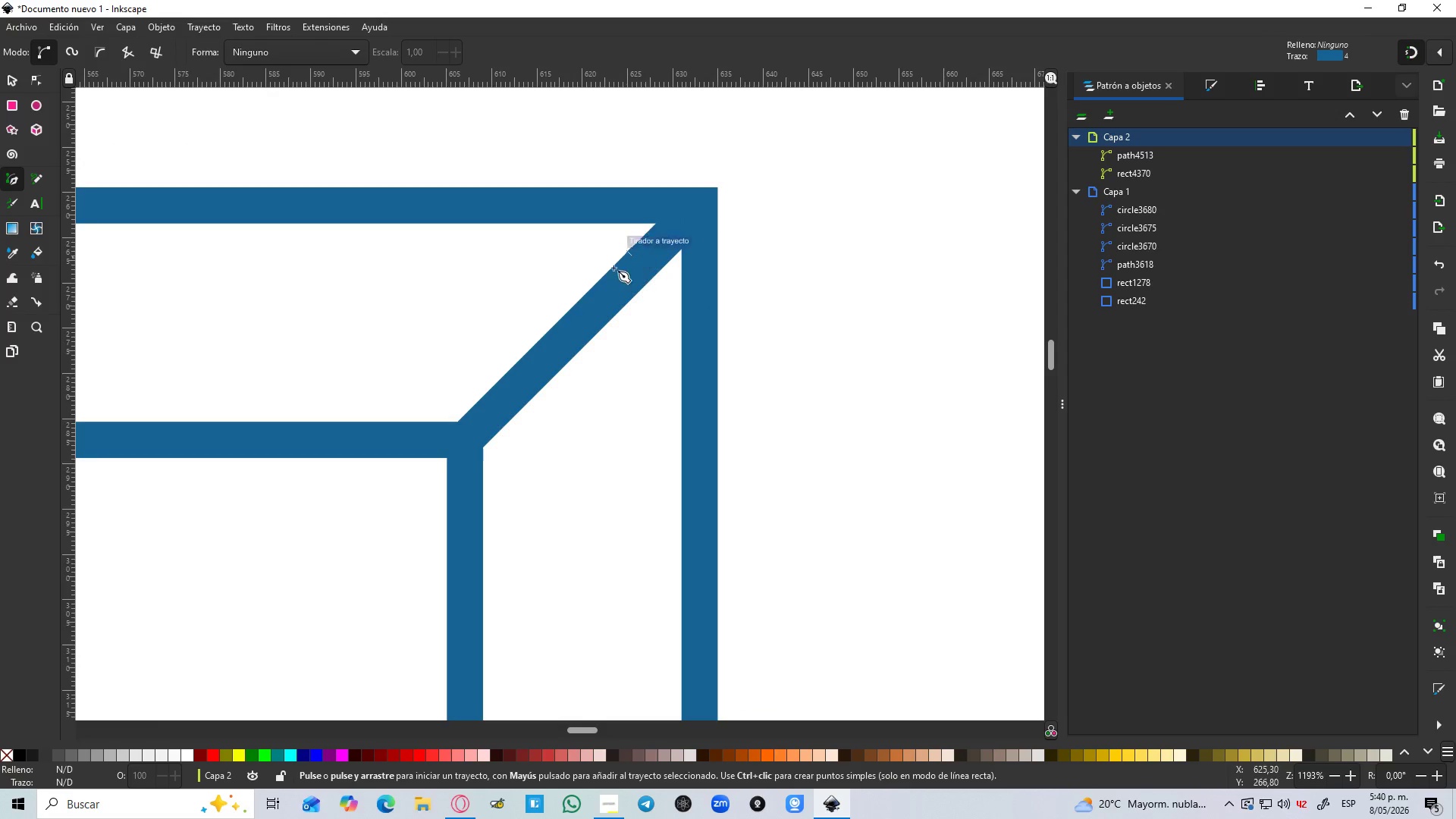 
hold_key(key=Space, duration=0.47)
 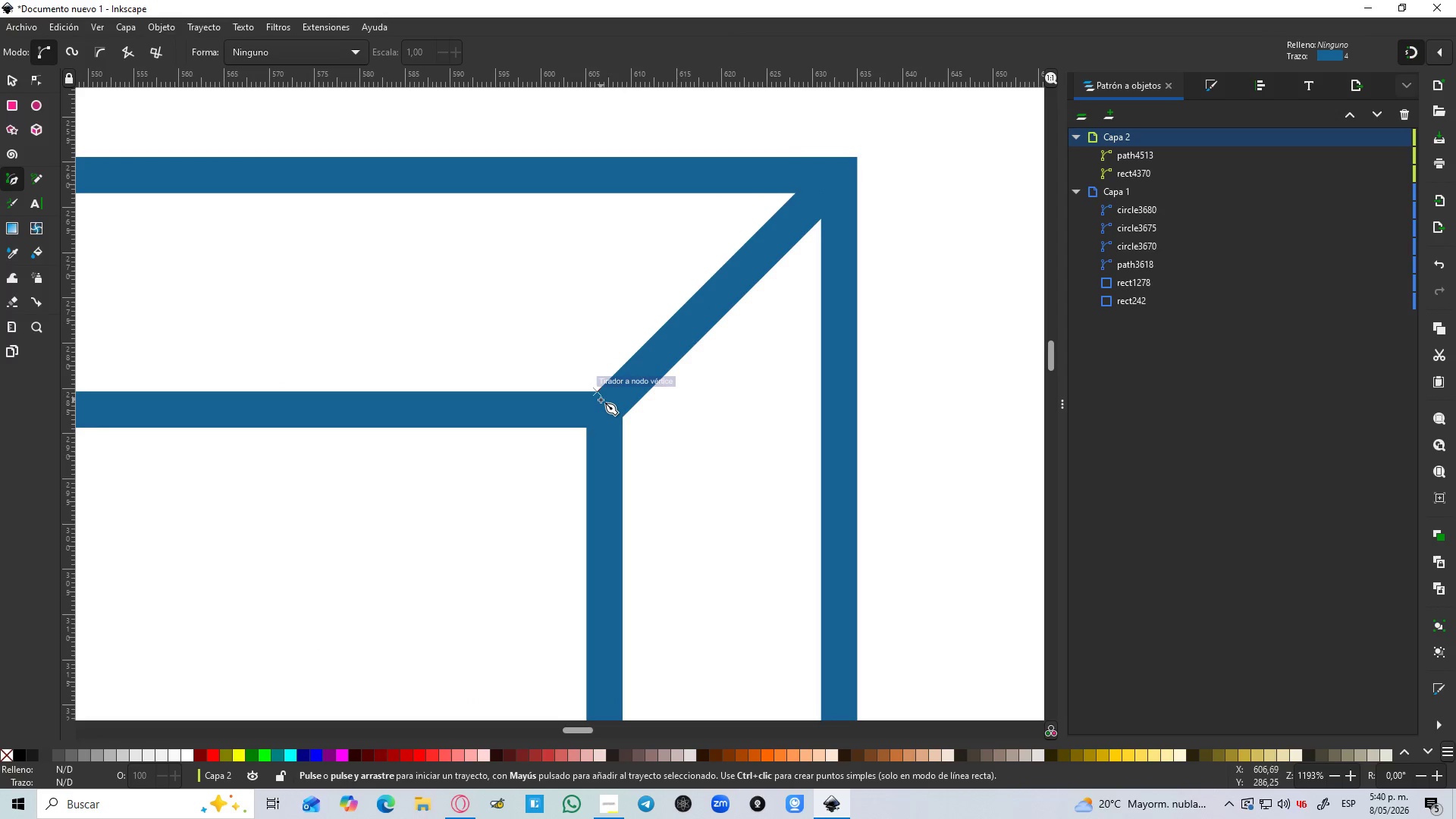 
left_click([601, 400])
 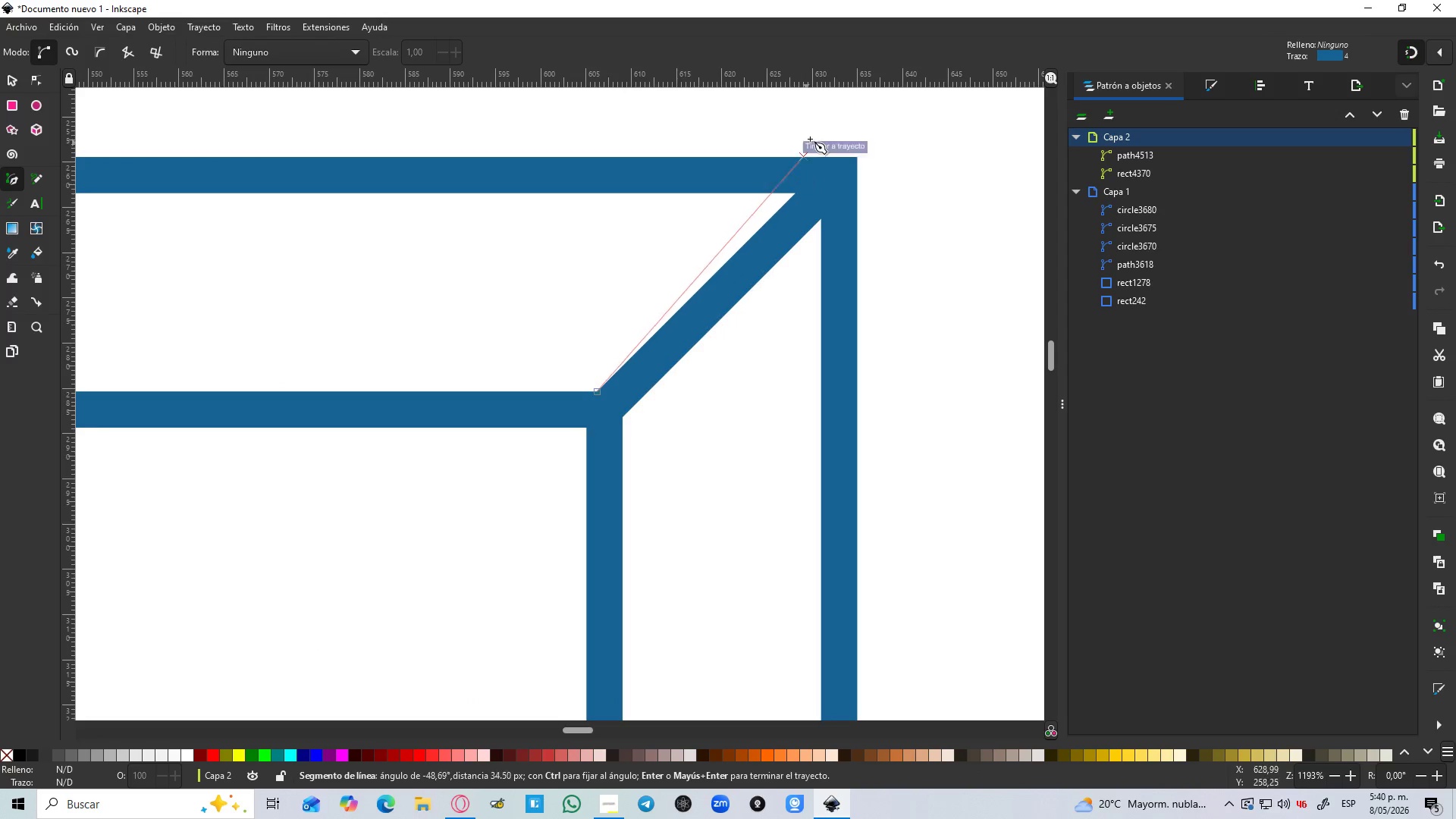 
hold_key(key=ControlLeft, duration=1.05)
left_click([859, 126])
 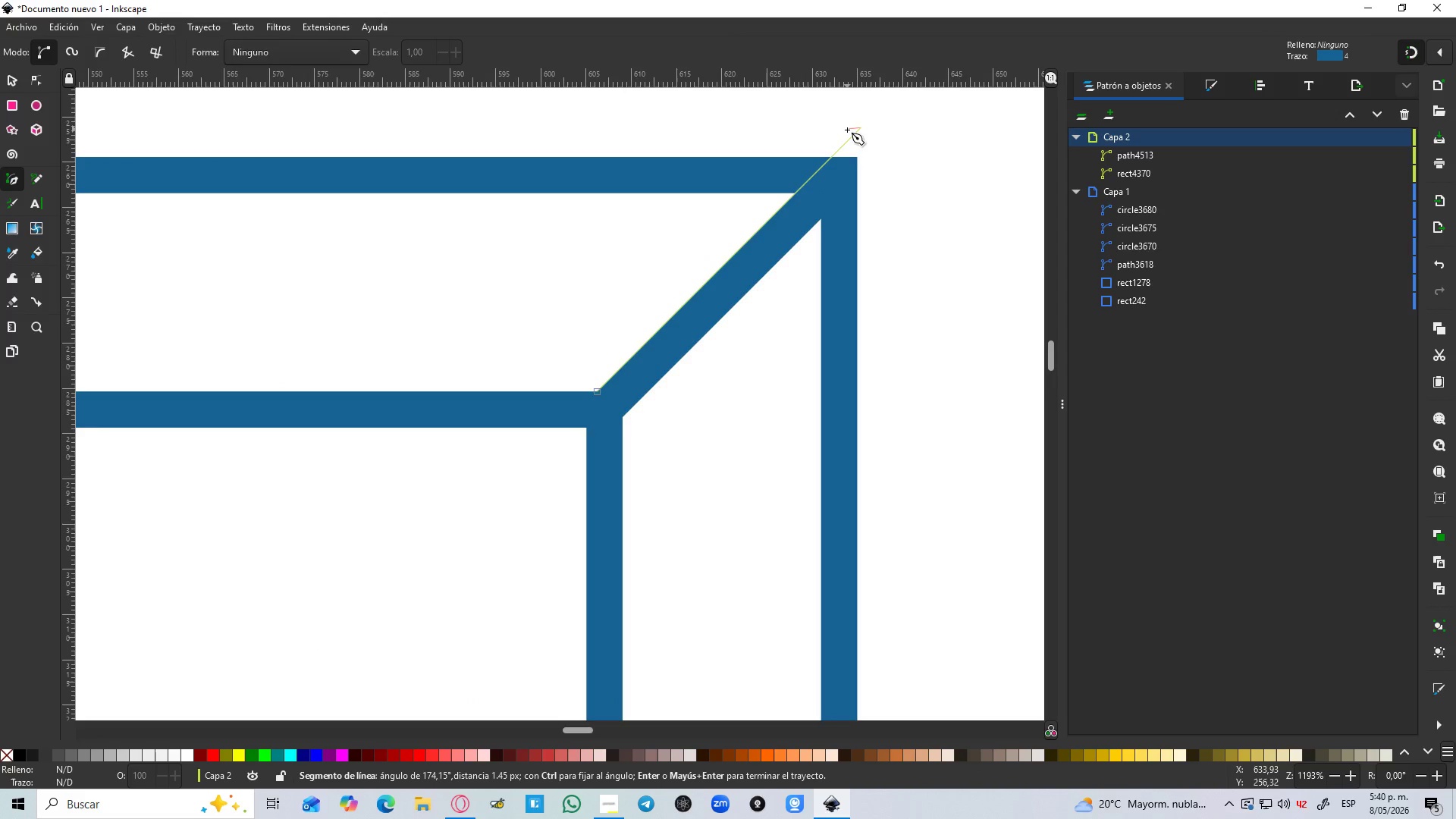 
hold_key(key=ControlLeft, duration=1.5)
scroll: coordinate [846, 130], scroll_direction: down, amount: 3.0
 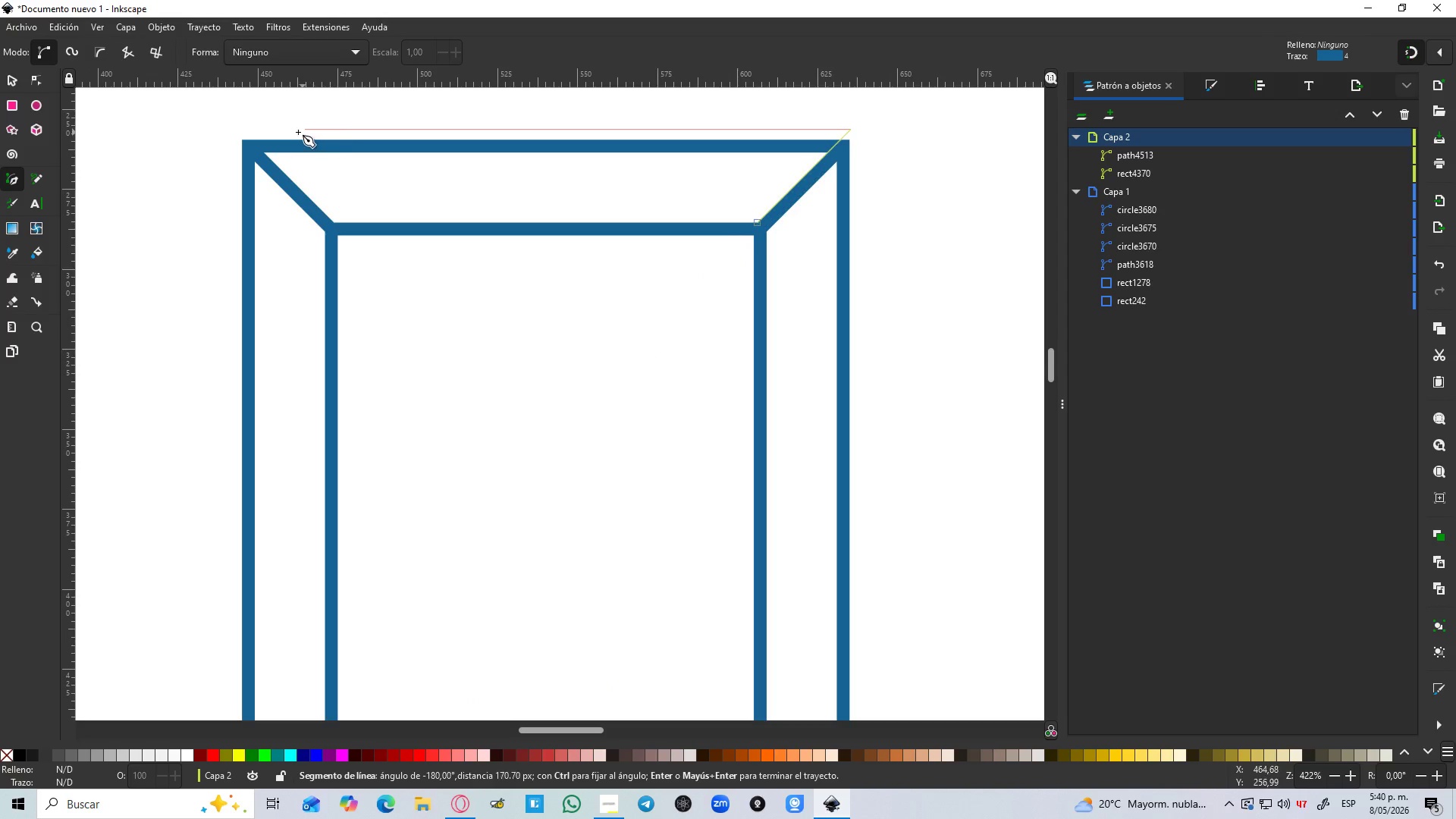 
hold_key(key=ControlLeft, duration=0.83)
 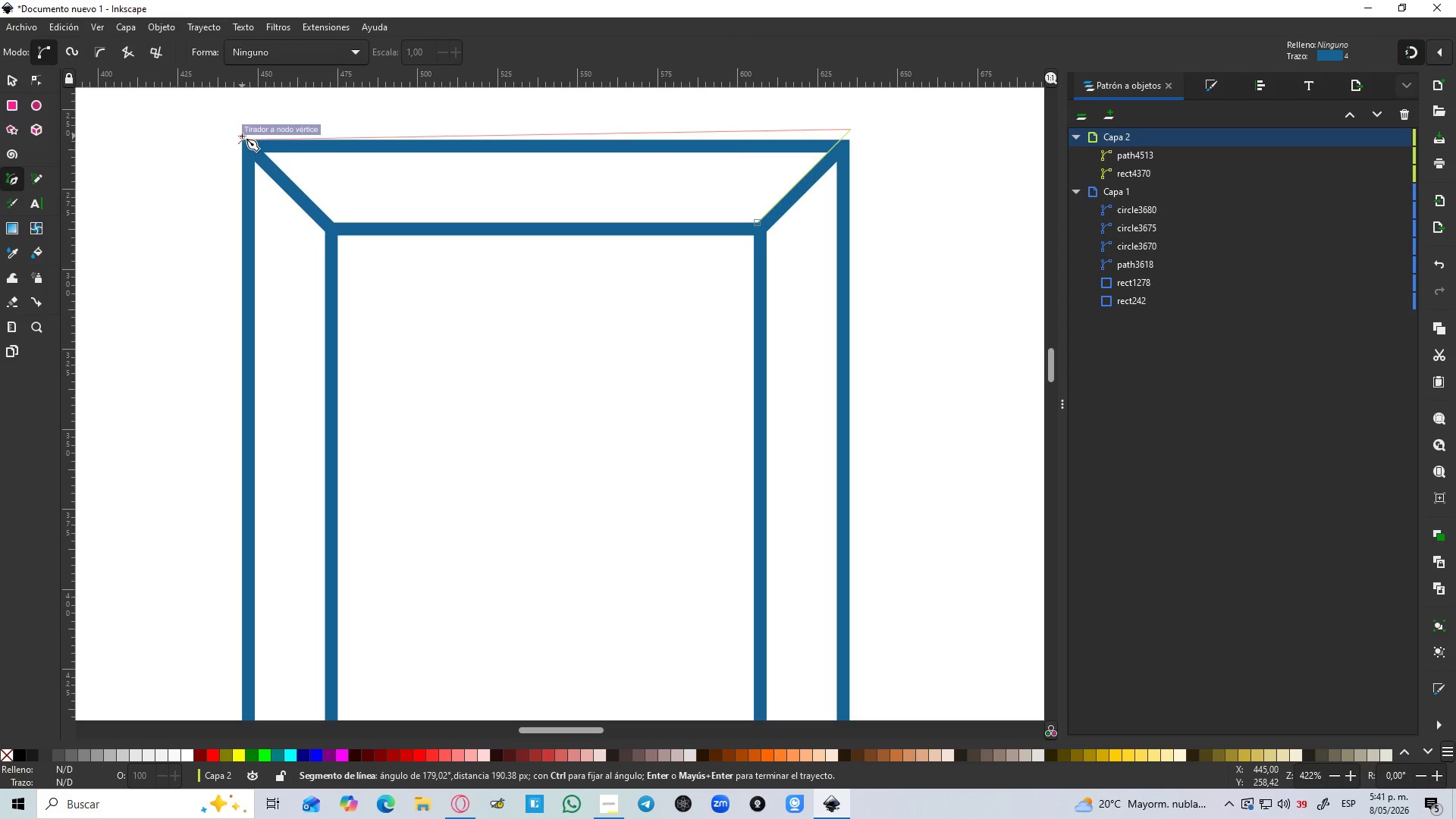 
hold_key(key=ControlLeft, duration=1.52)
 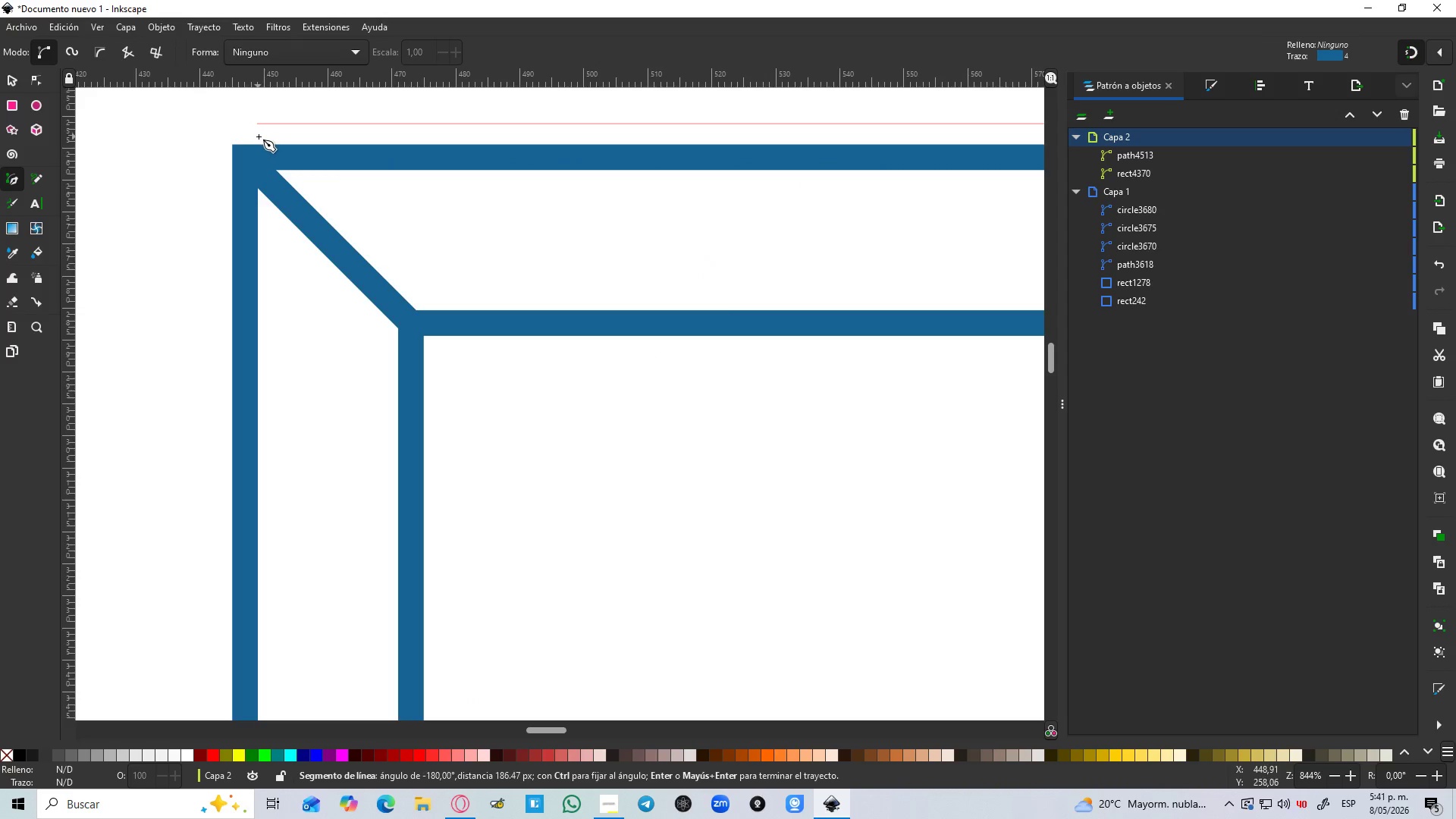 
hold_key(key=ControlLeft, duration=1.51)
 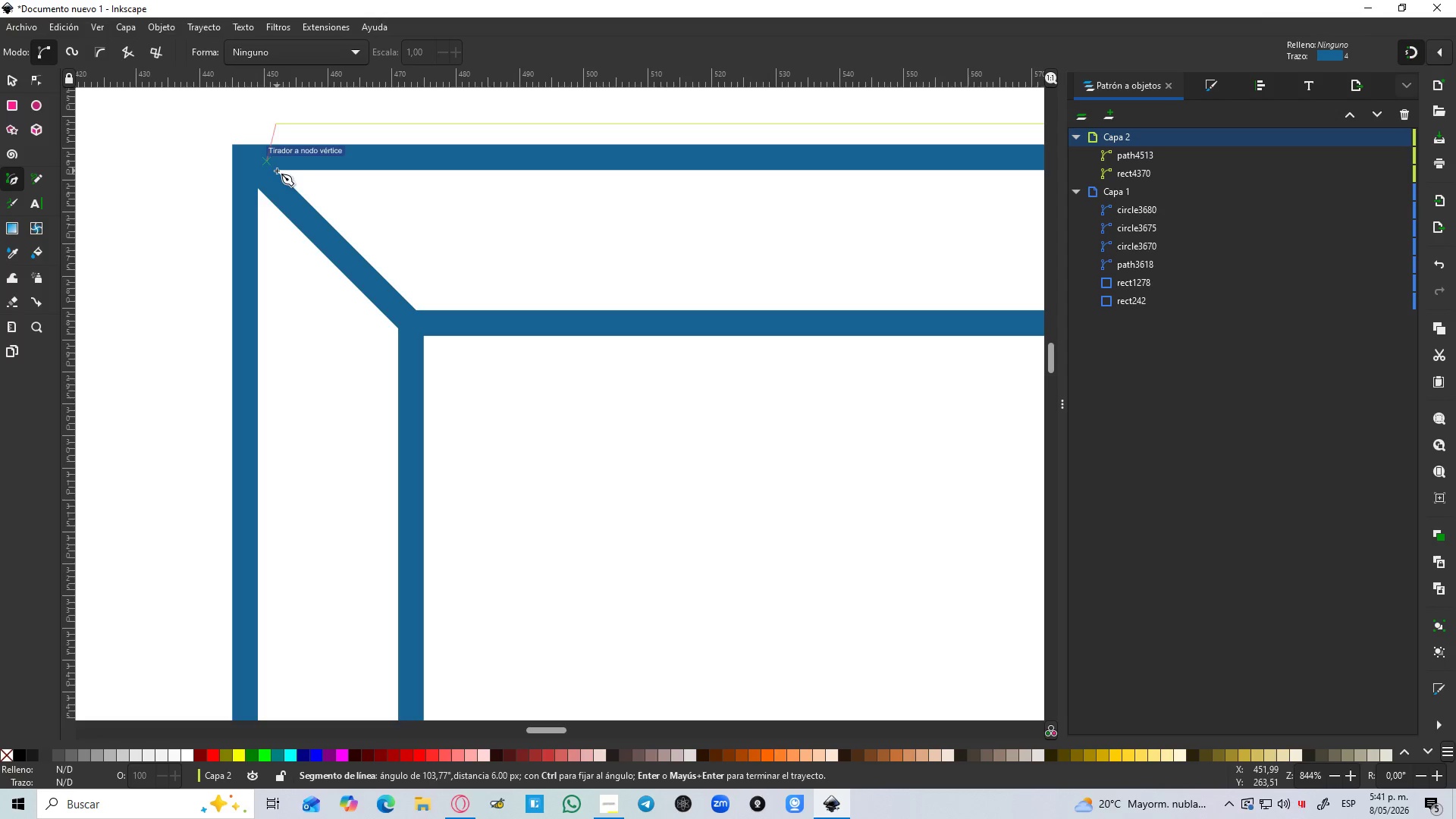 
scroll: coordinate [252, 134], scroll_direction: up, amount: 2.0
 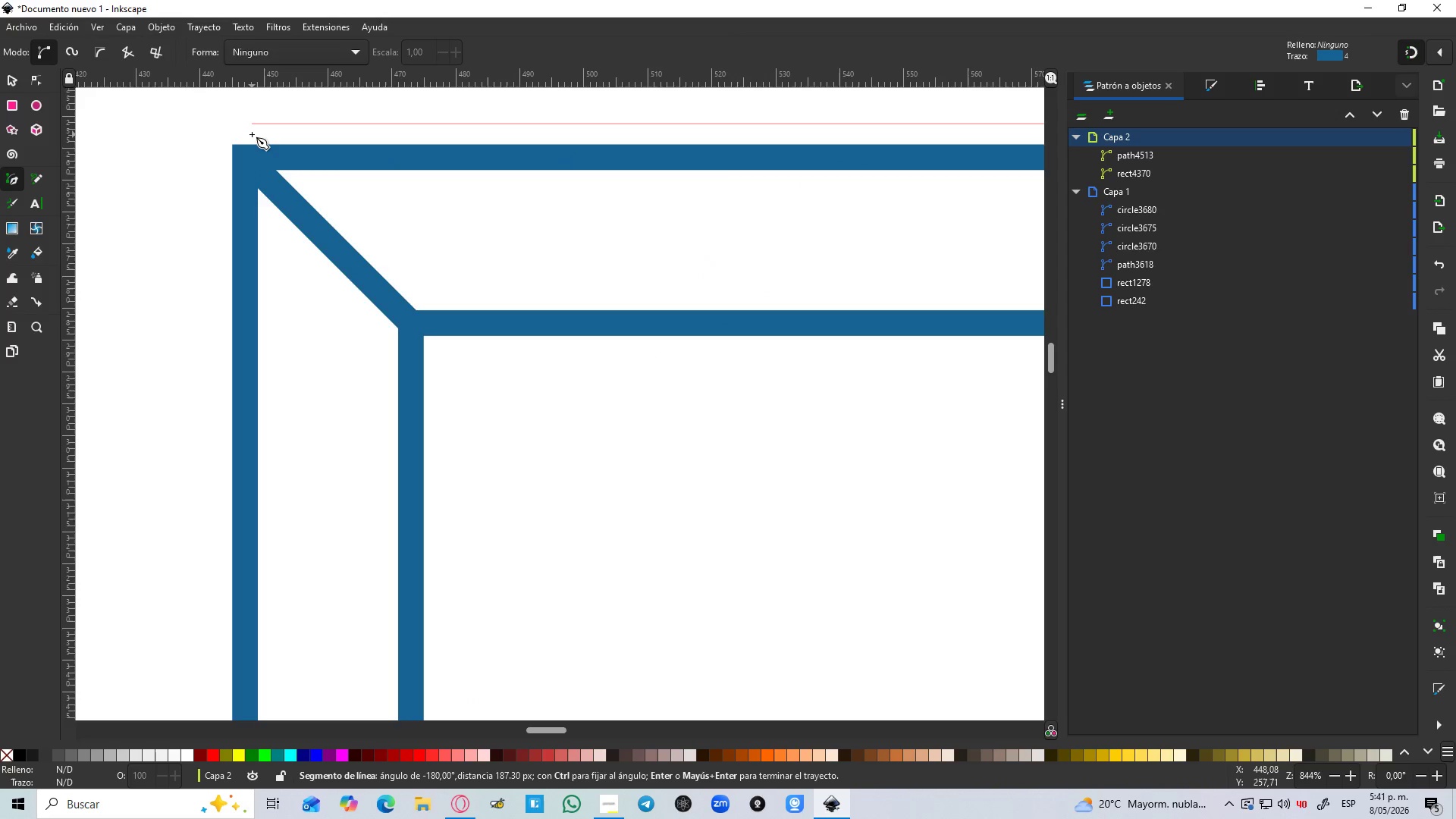 
left_click([276, 143])
 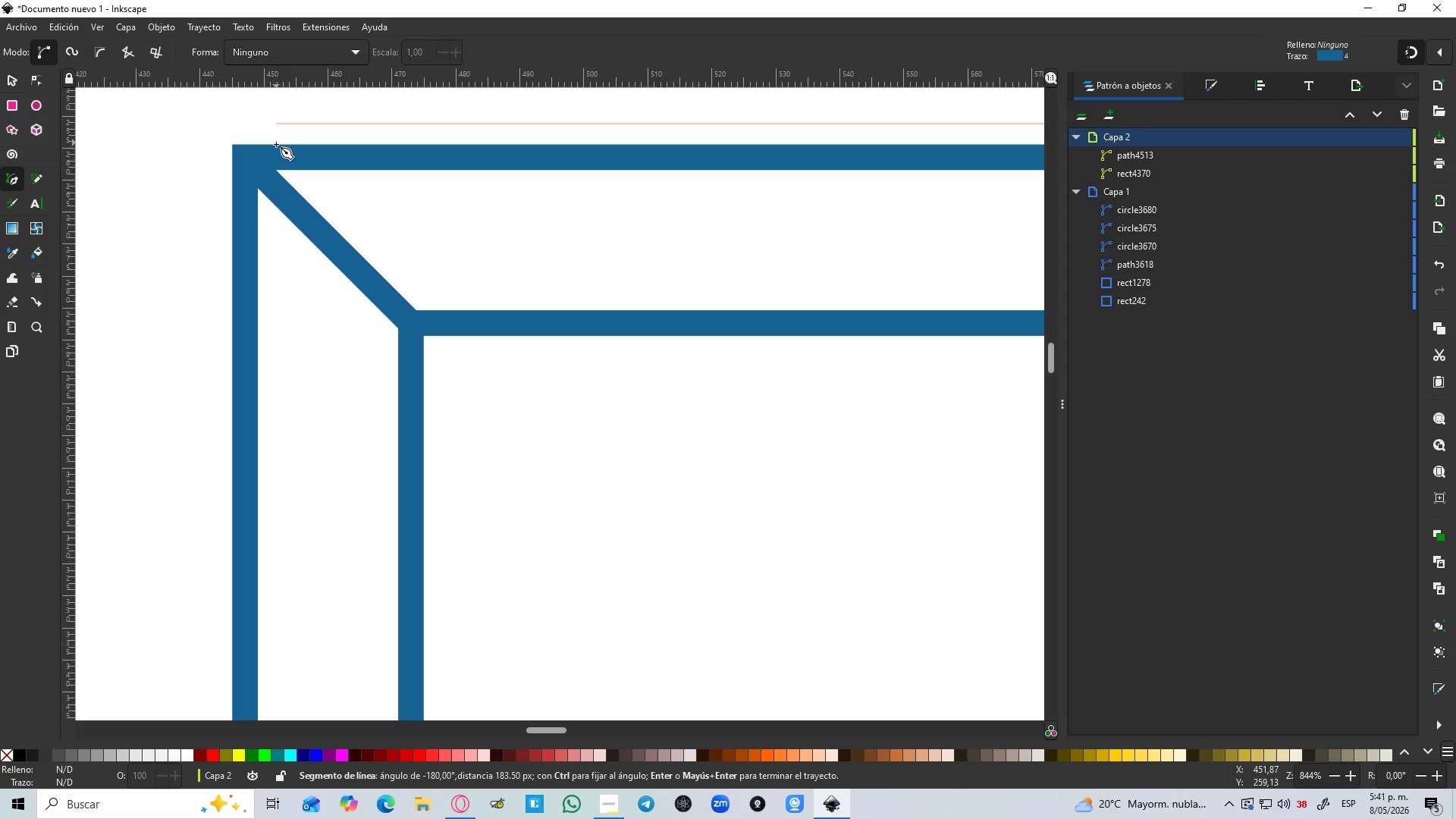 
key(Control+ControlLeft)
 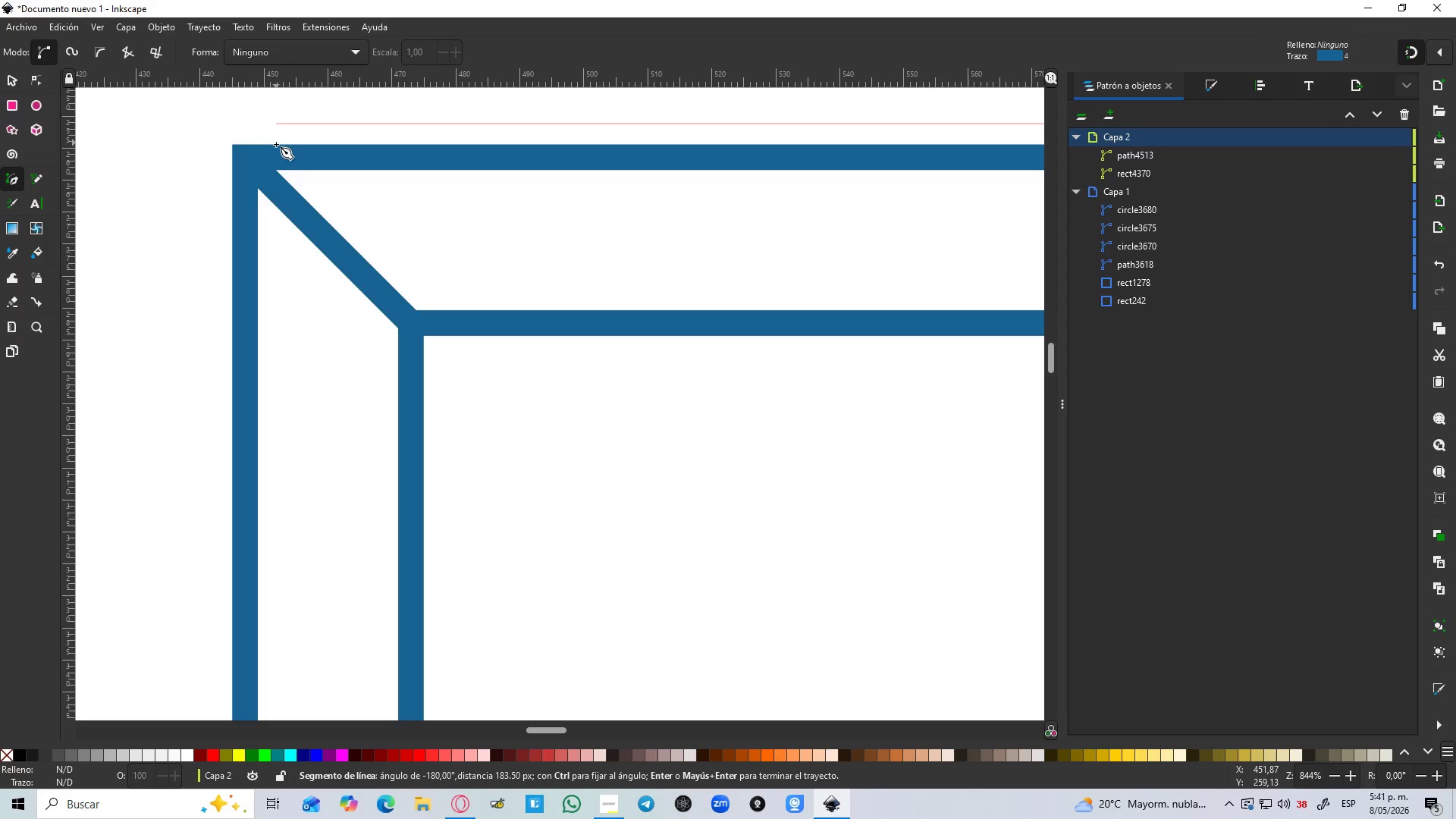 
key(Control+ControlLeft)
 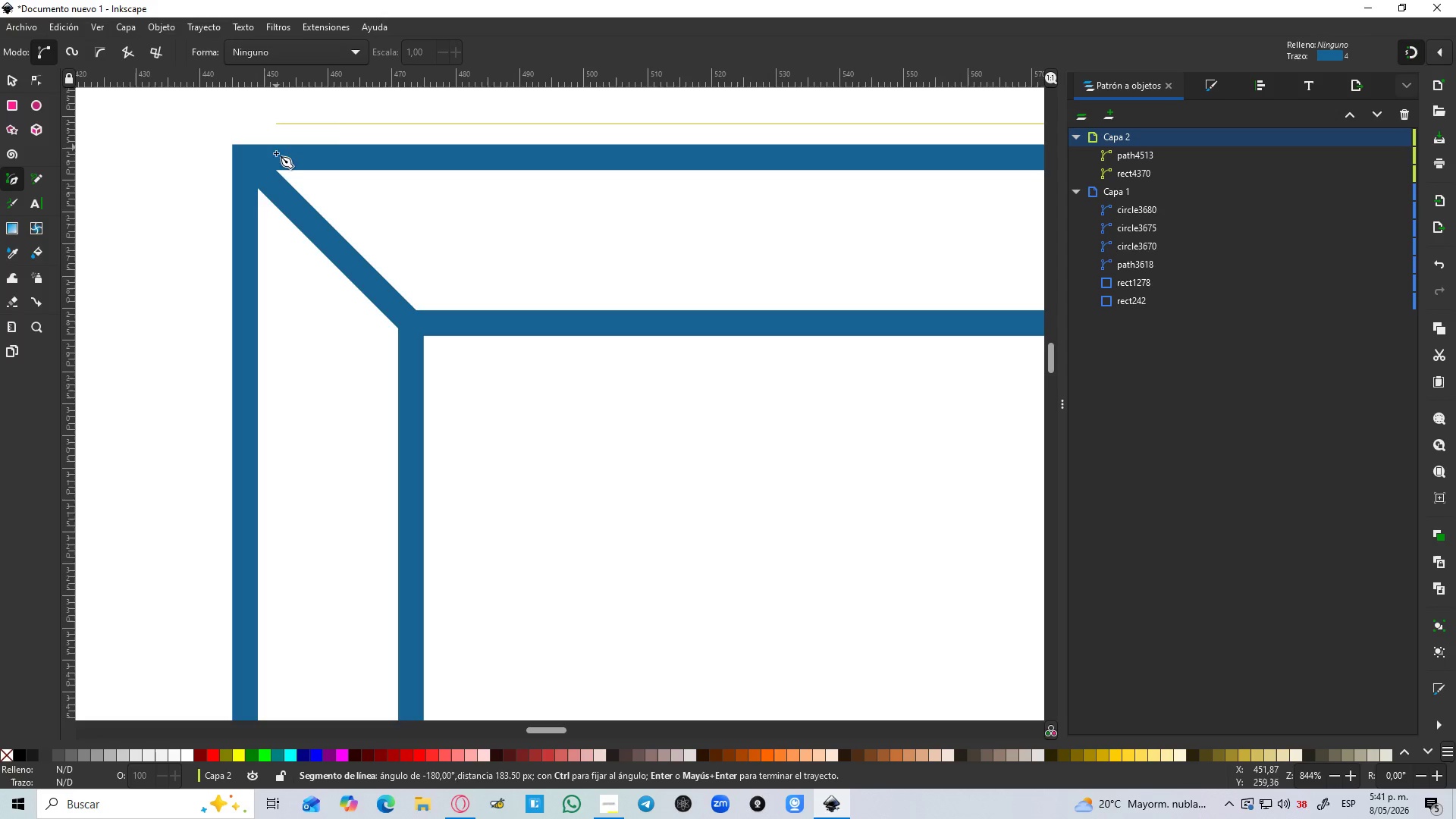 
key(Control+ControlLeft)
 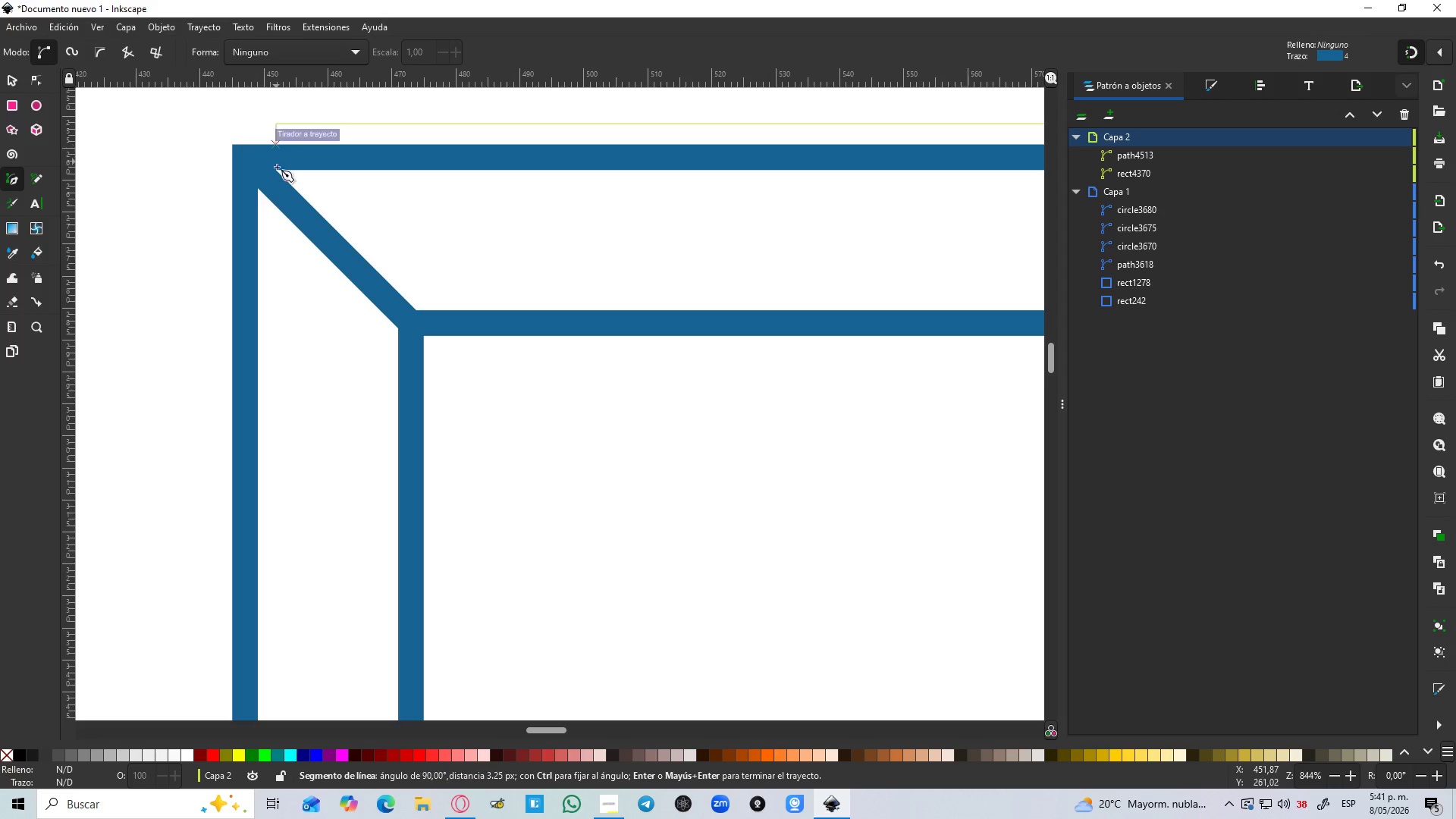 
key(Control+ControlLeft)
 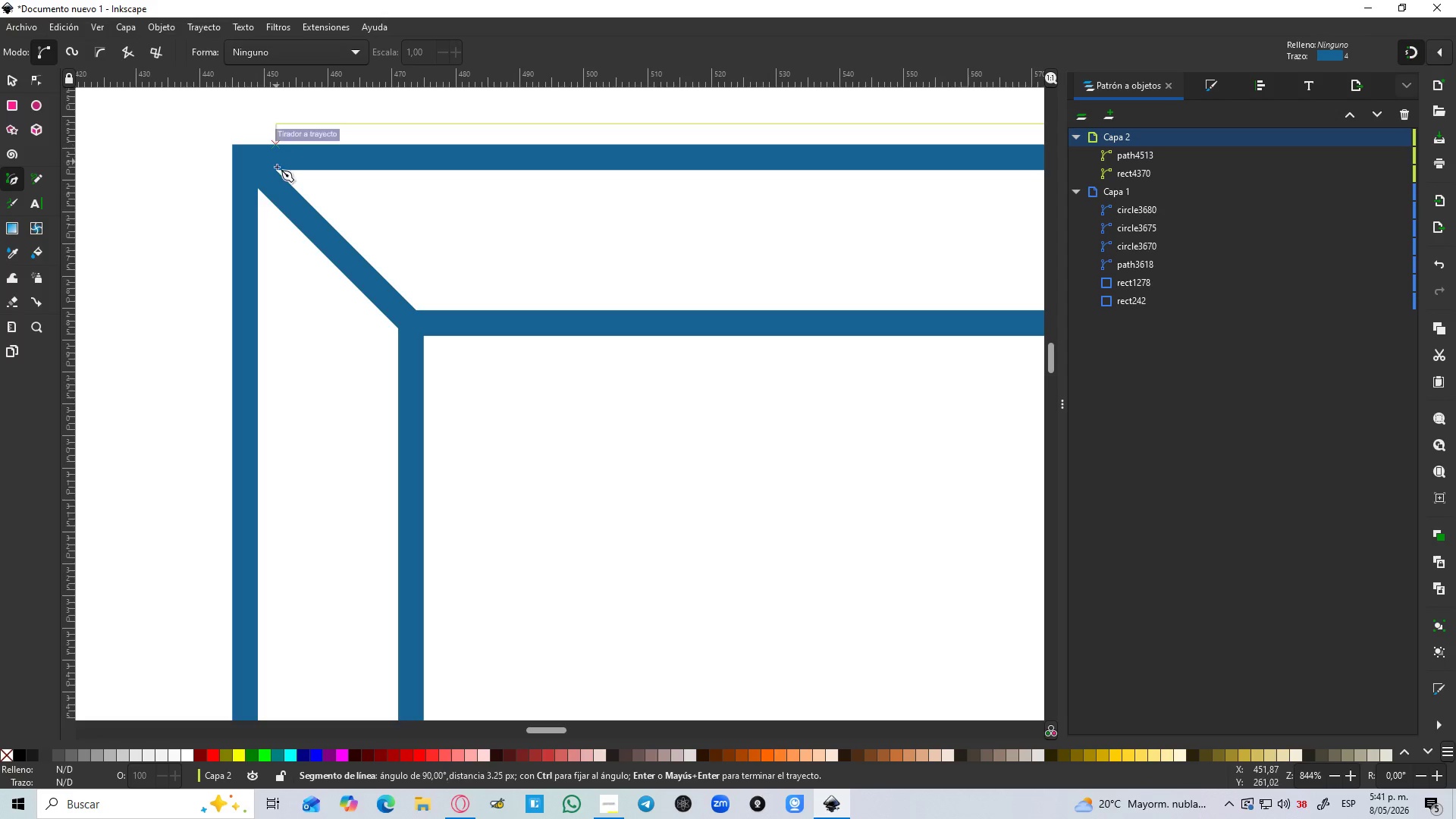 
key(Control+ControlLeft)
 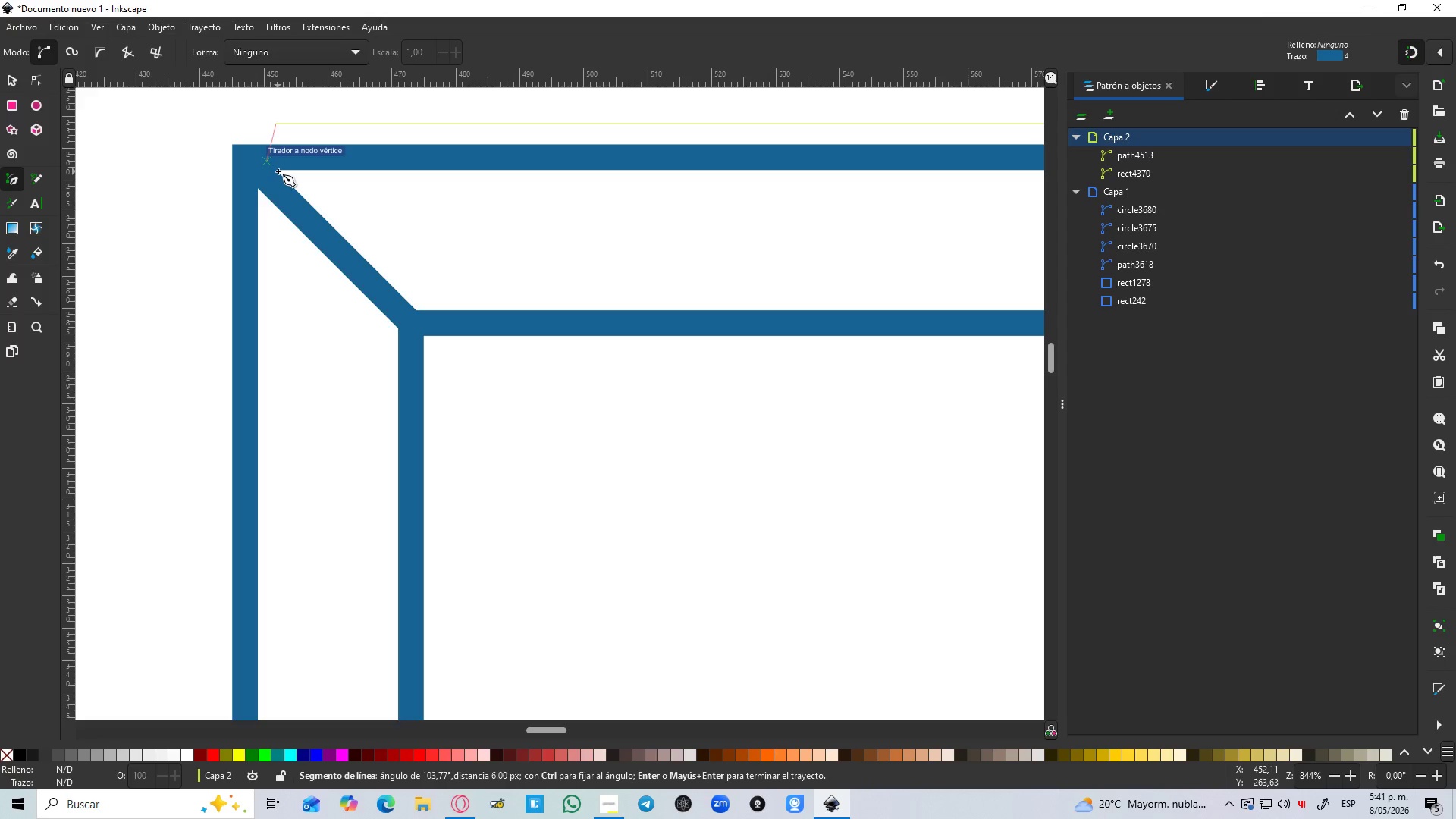 
hold_key(key=ControlLeft, duration=0.69)
 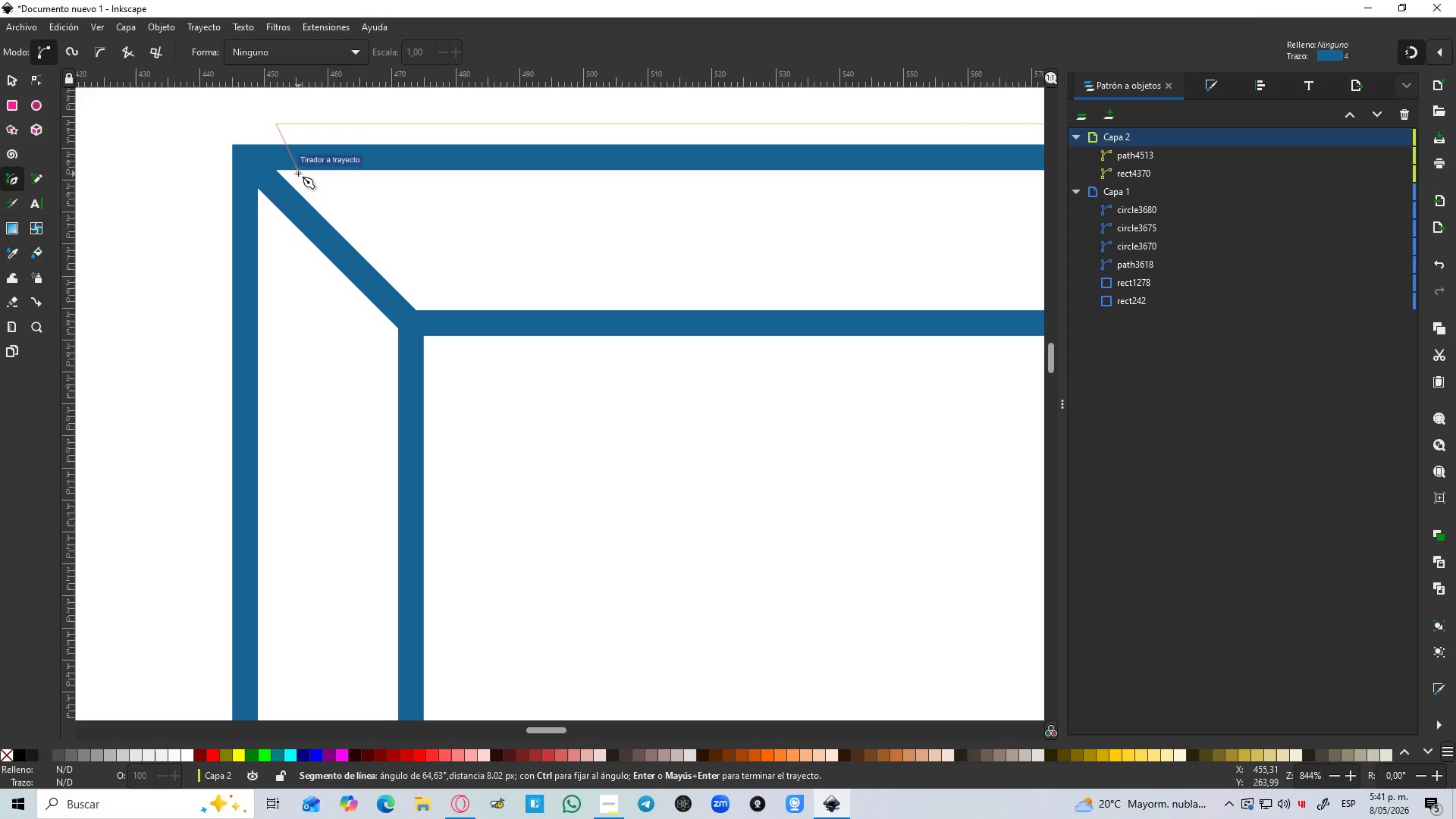 
key(Control+Z)
 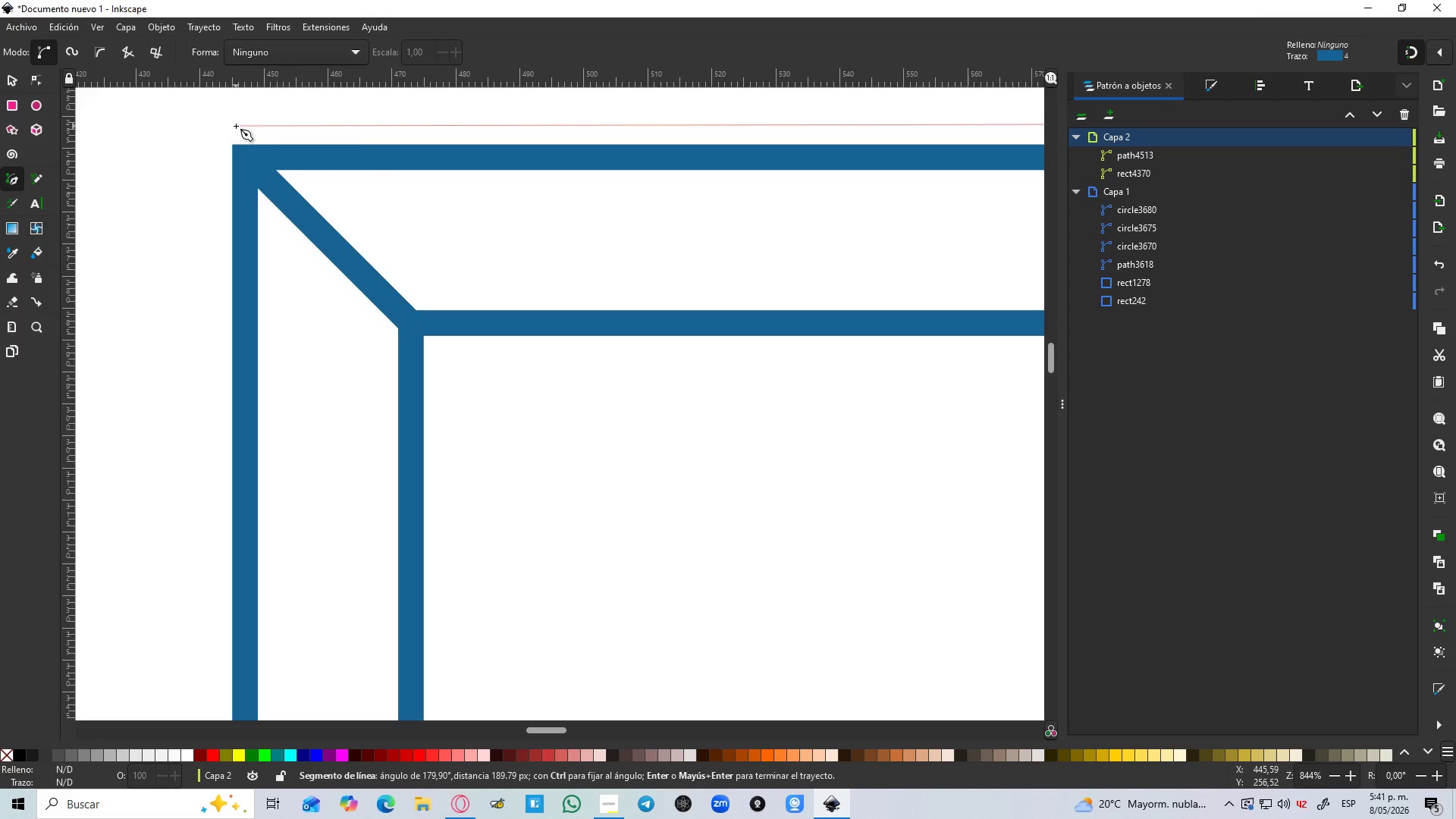 
wait(5.19)
 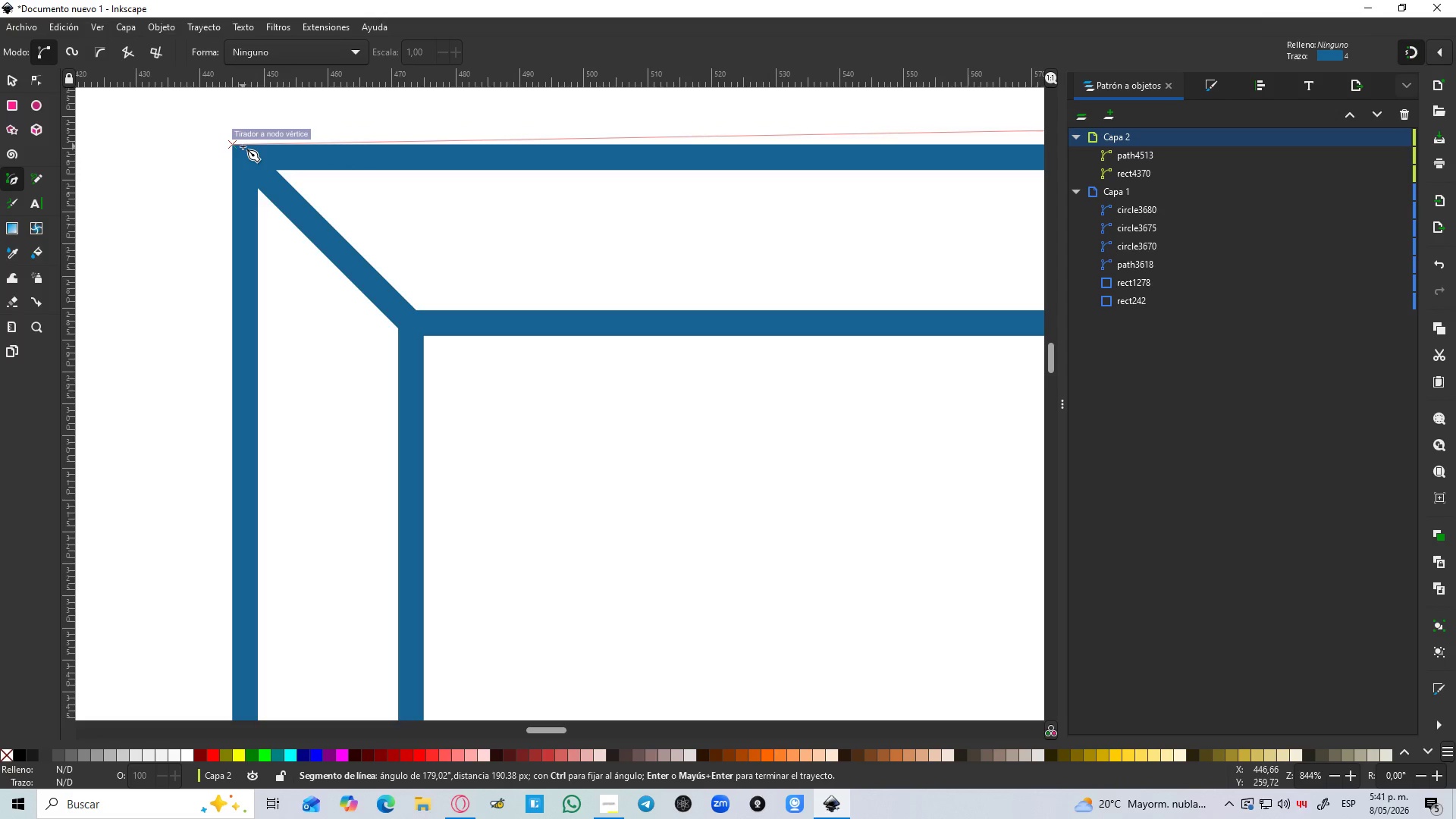 
hold_key(key=ControlLeft, duration=1.52)
scroll: coordinate [236, 124], scroll_direction: down, amount: 3.0
 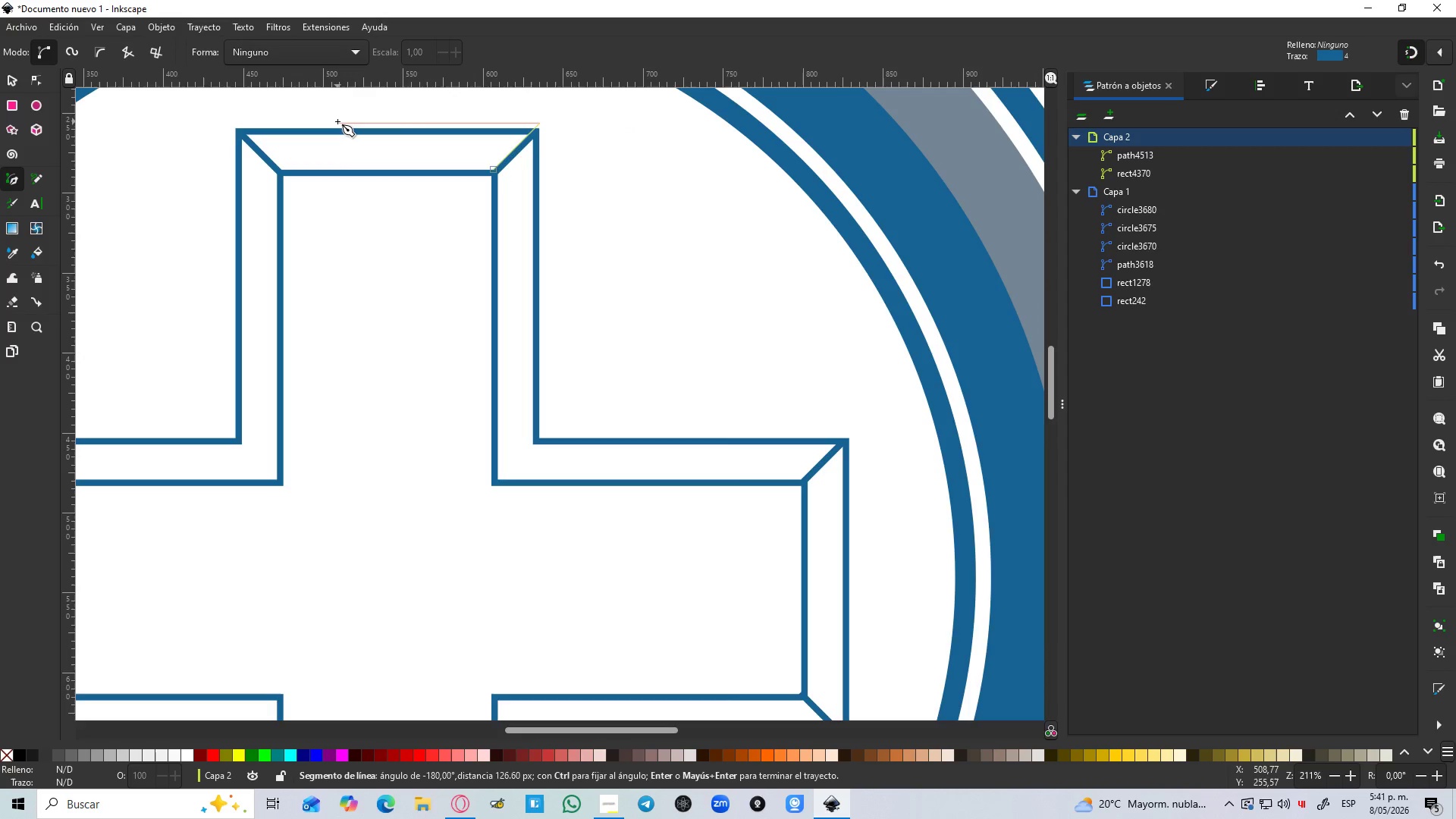 
hold_key(key=ControlLeft, duration=1.5)
scroll: coordinate [337, 121], scroll_direction: up, amount: 2.0
 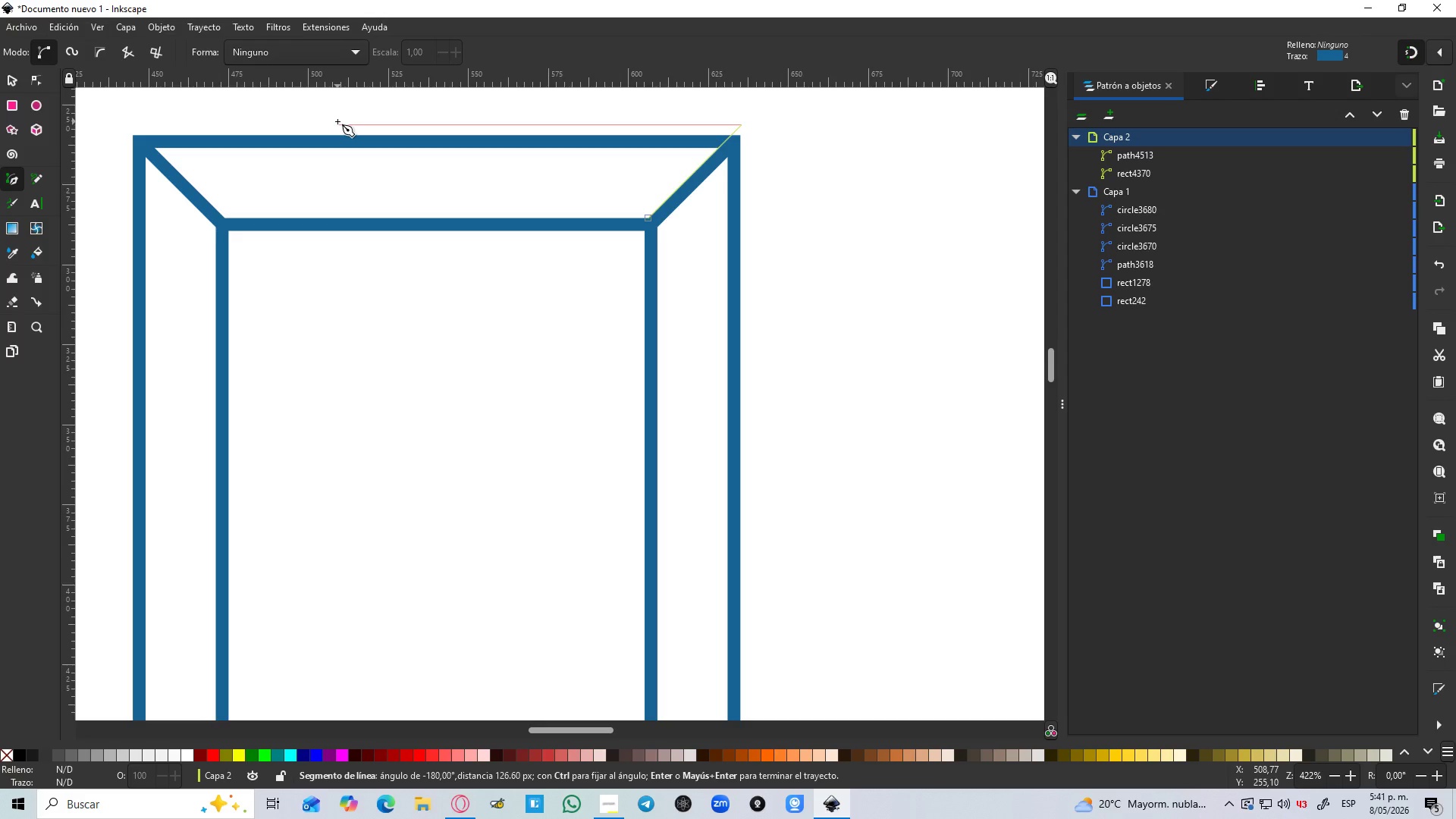 
hold_key(key=ControlLeft, duration=1.51)
 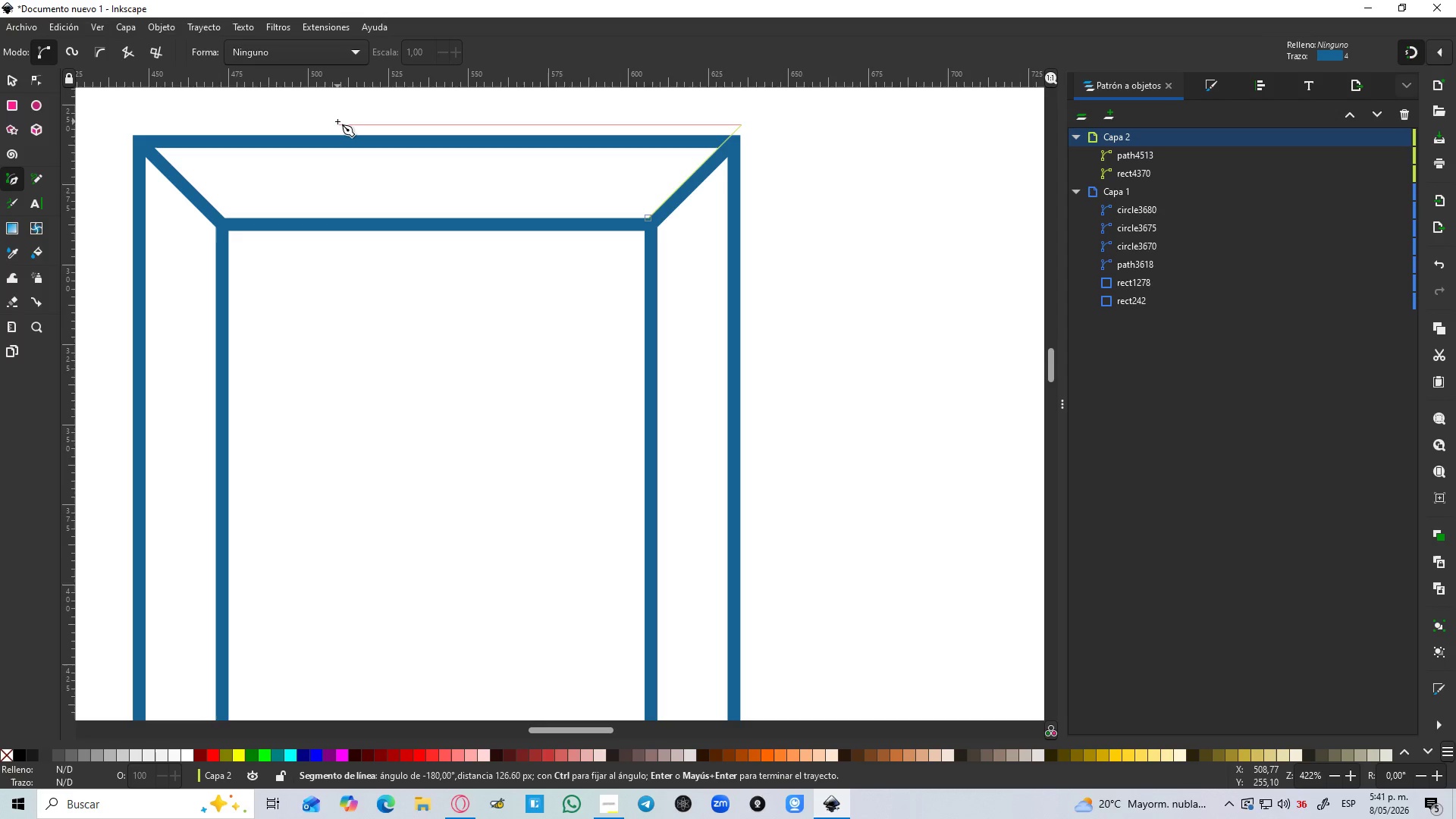 
hold_key(key=ControlLeft, duration=1.52)
 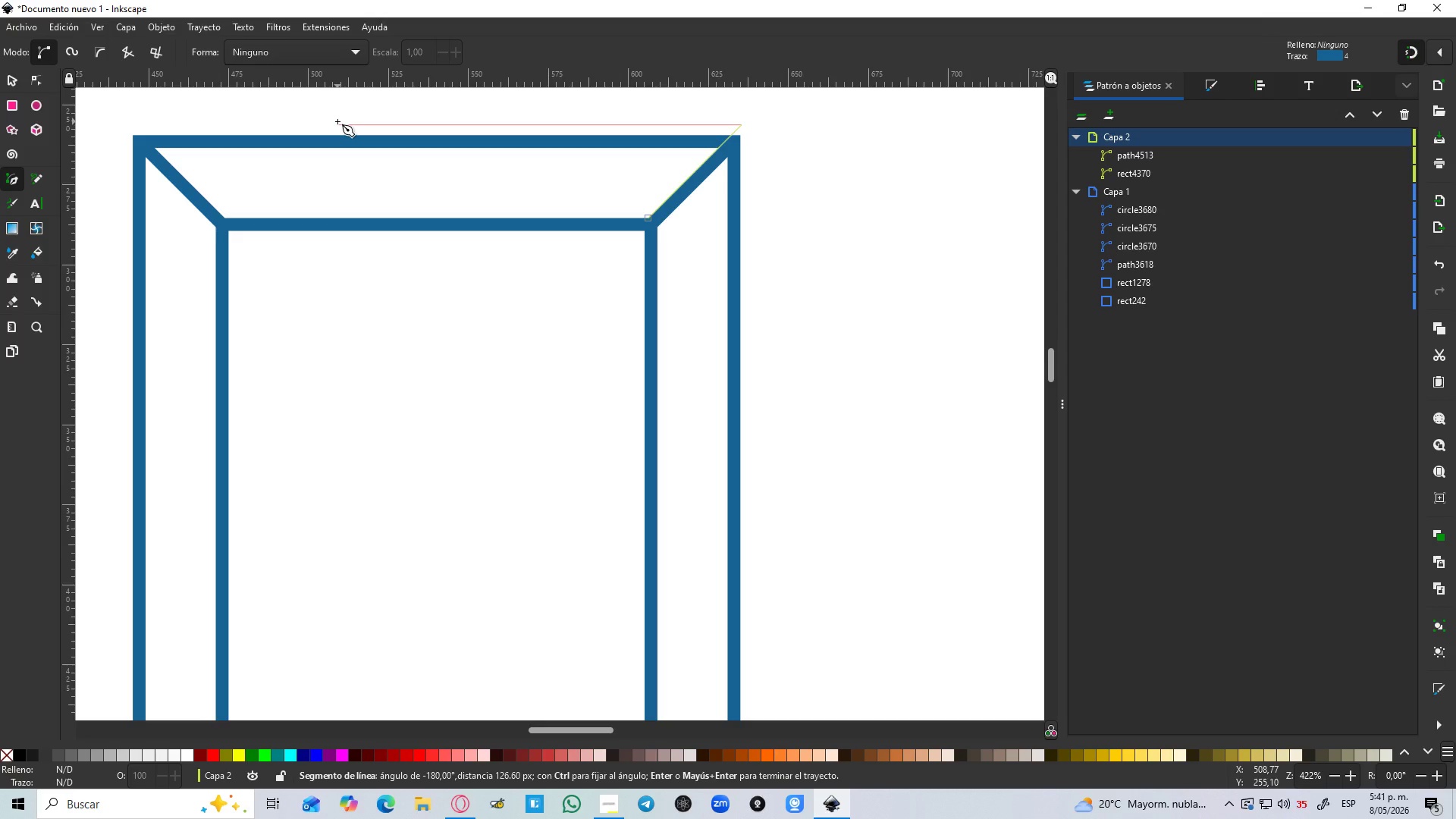 
hold_key(key=ControlLeft, duration=1.52)
 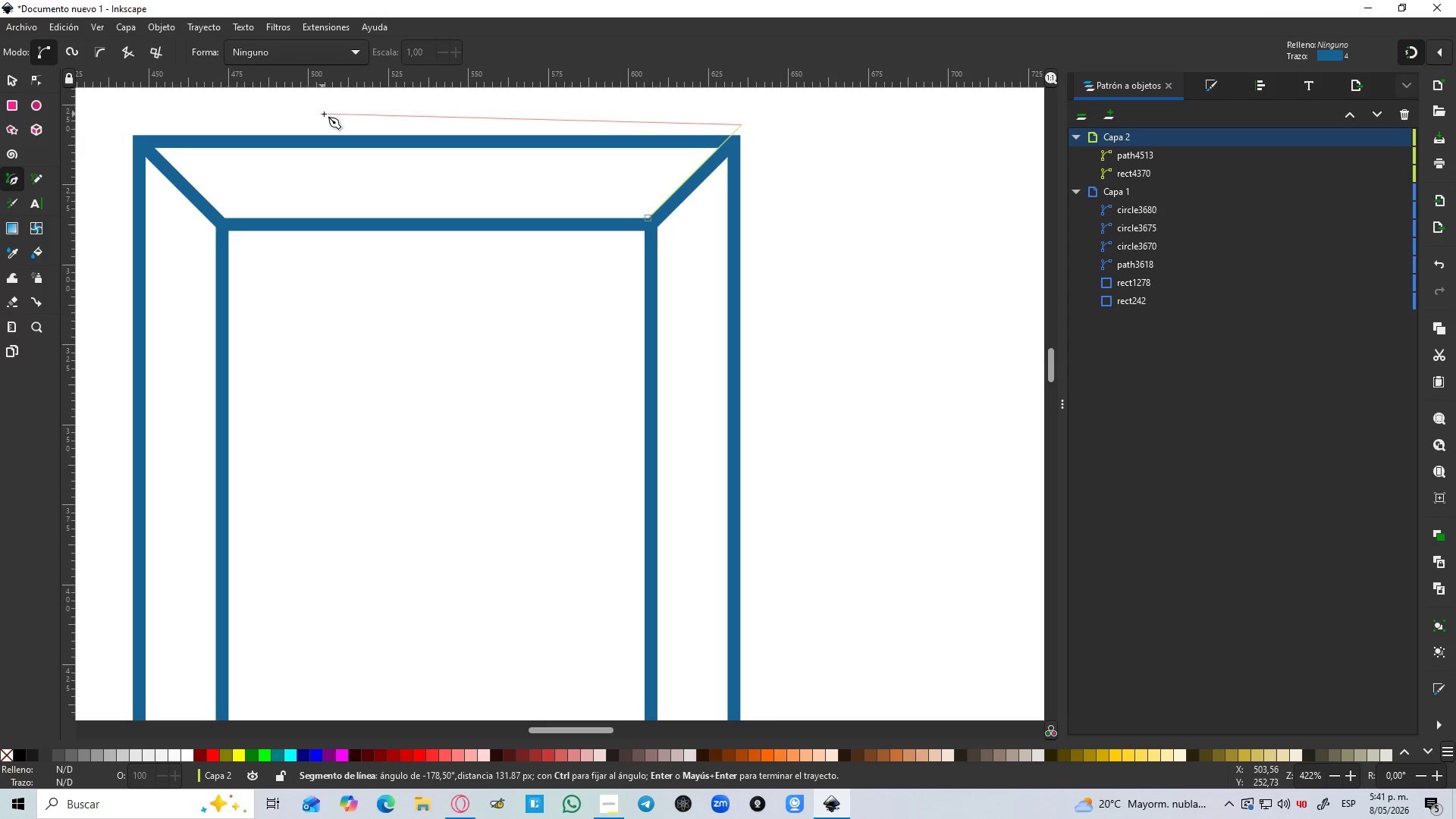 
hold_key(key=ControlLeft, duration=1.52)
 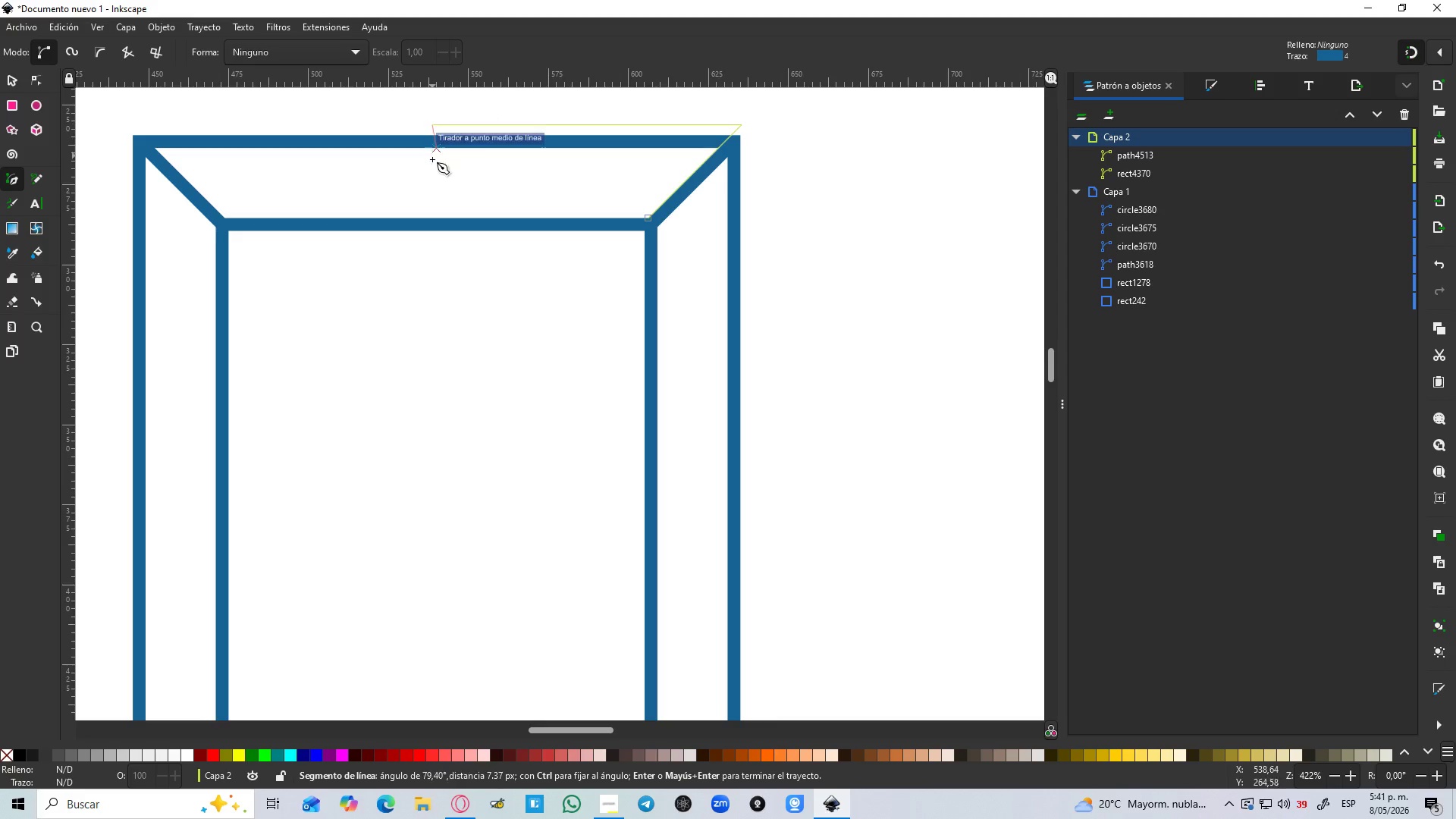 
hold_key(key=ControlLeft, duration=0.47)
left_click([432, 119])
 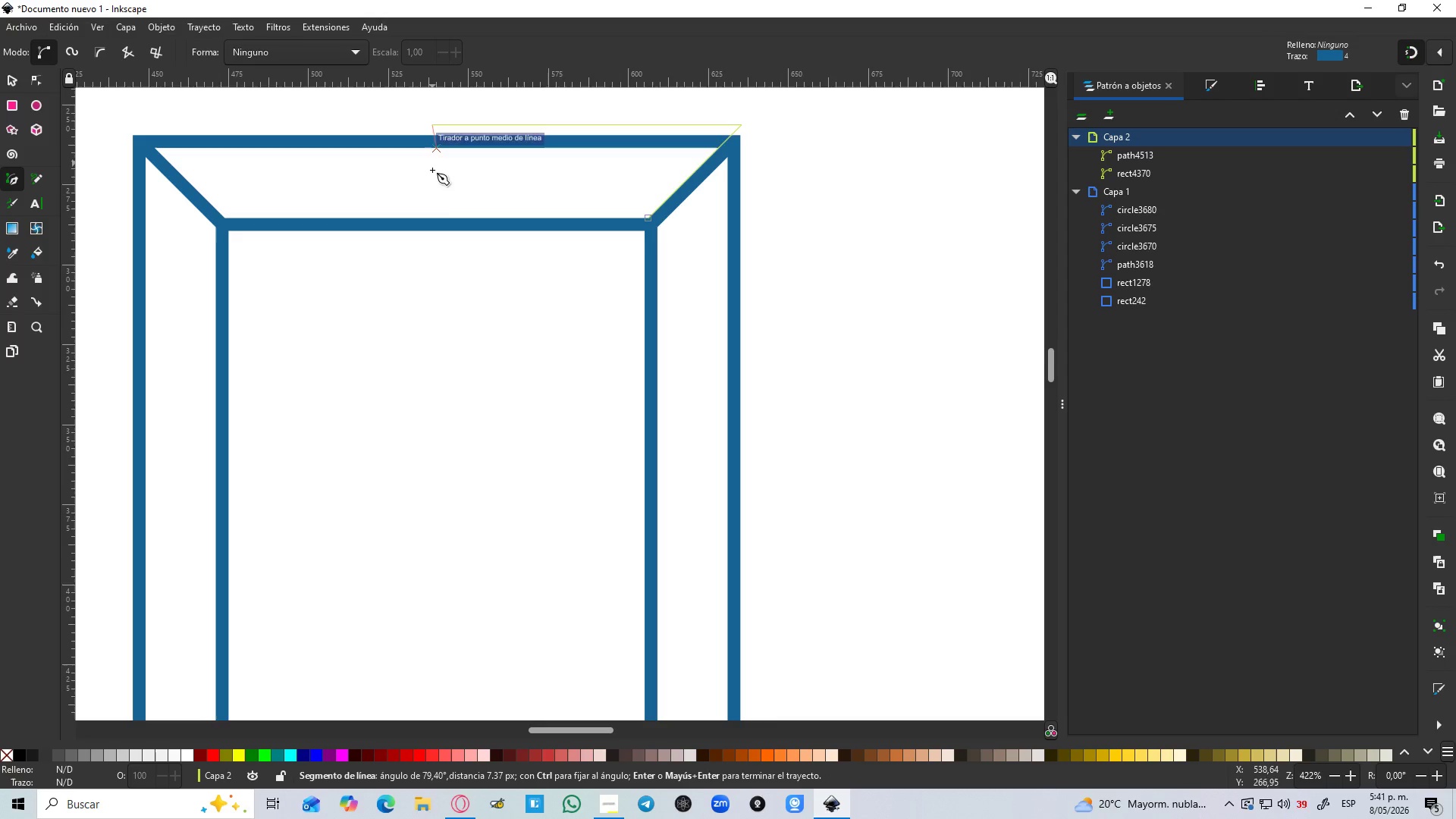 
hold_key(key=ControlLeft, duration=1.5)
left_click([431, 212])
 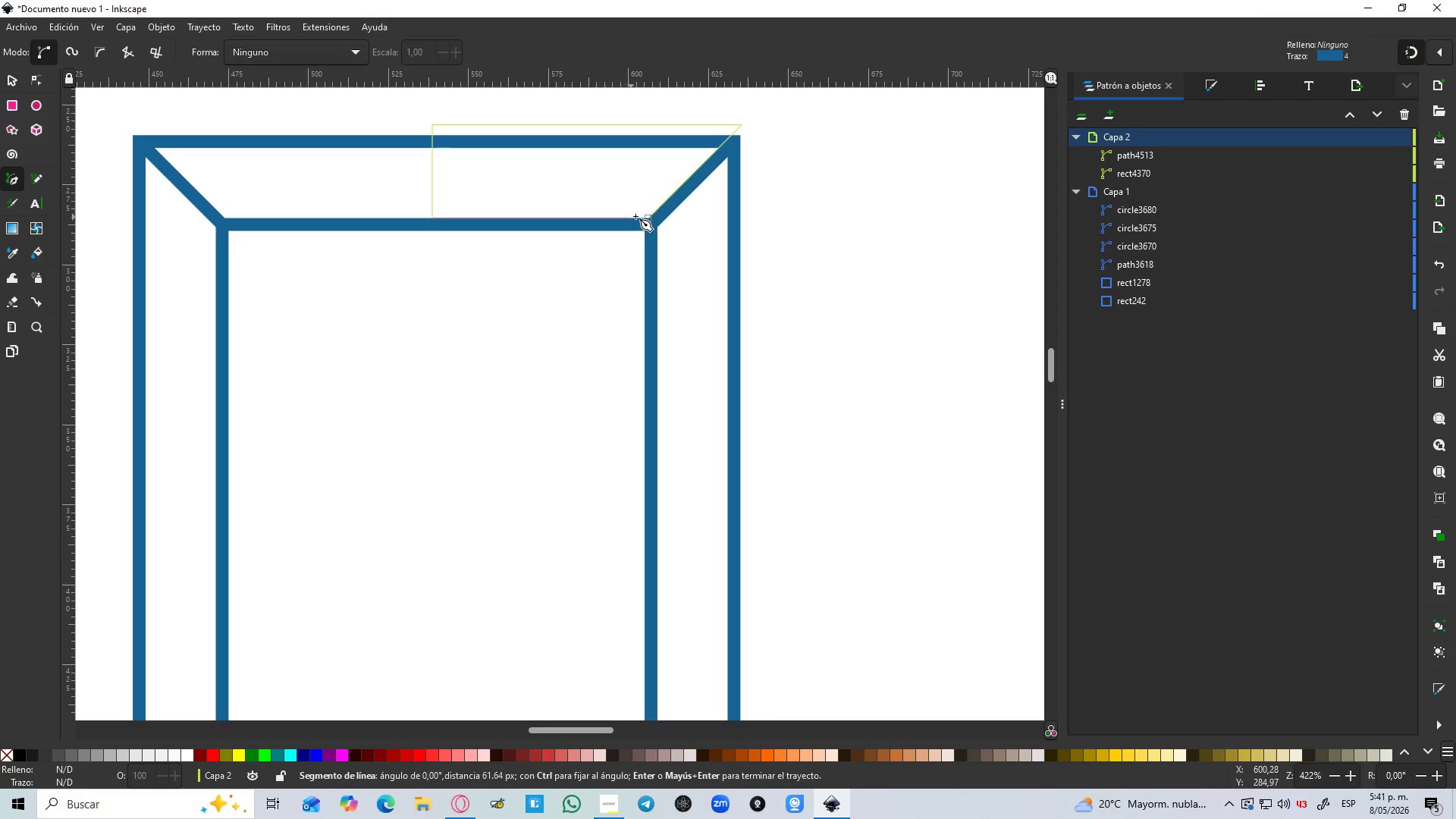 
hold_key(key=ControlLeft, duration=0.91)
left_click([648, 219])
 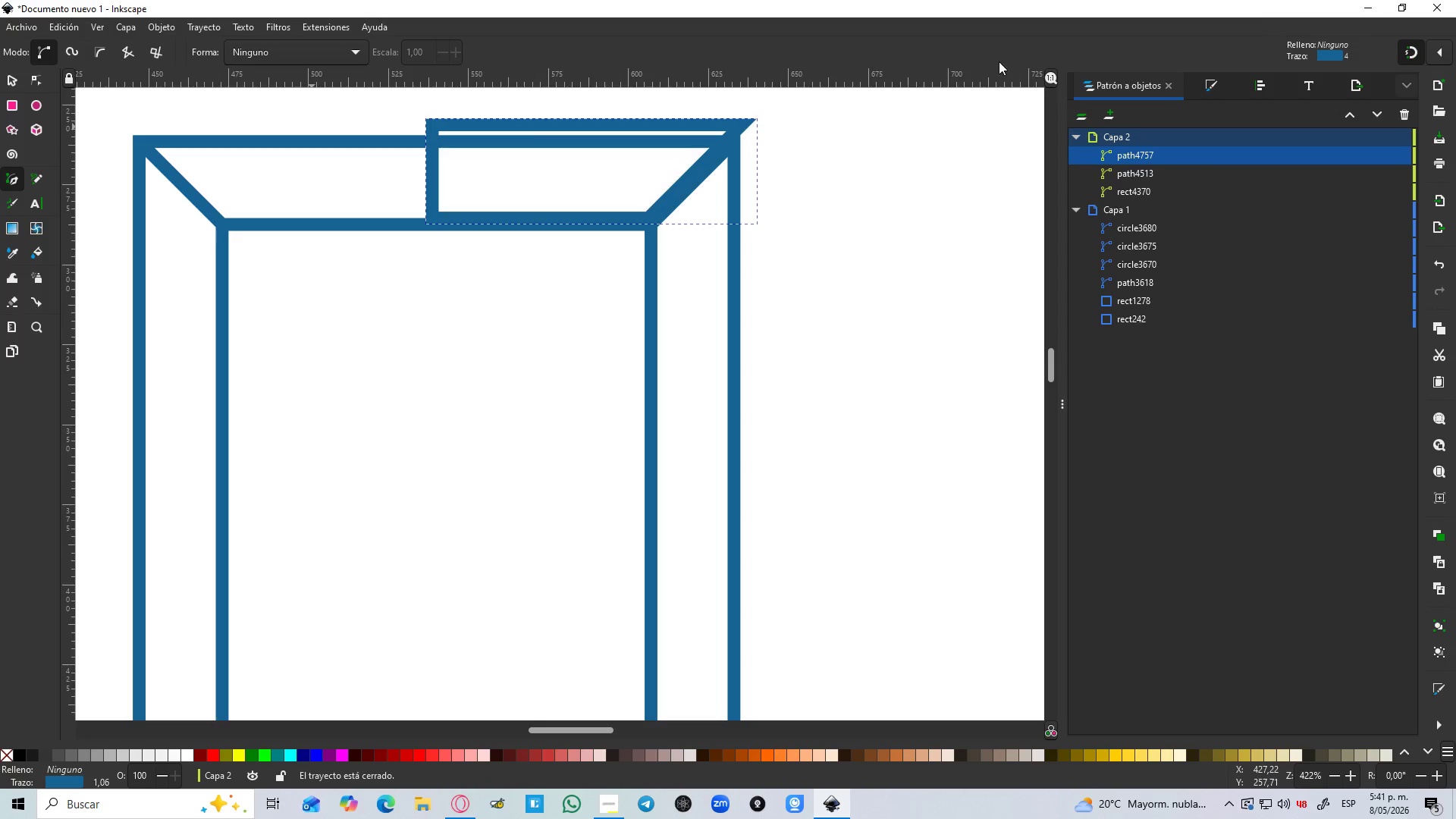 
left_click([1216, 87])
 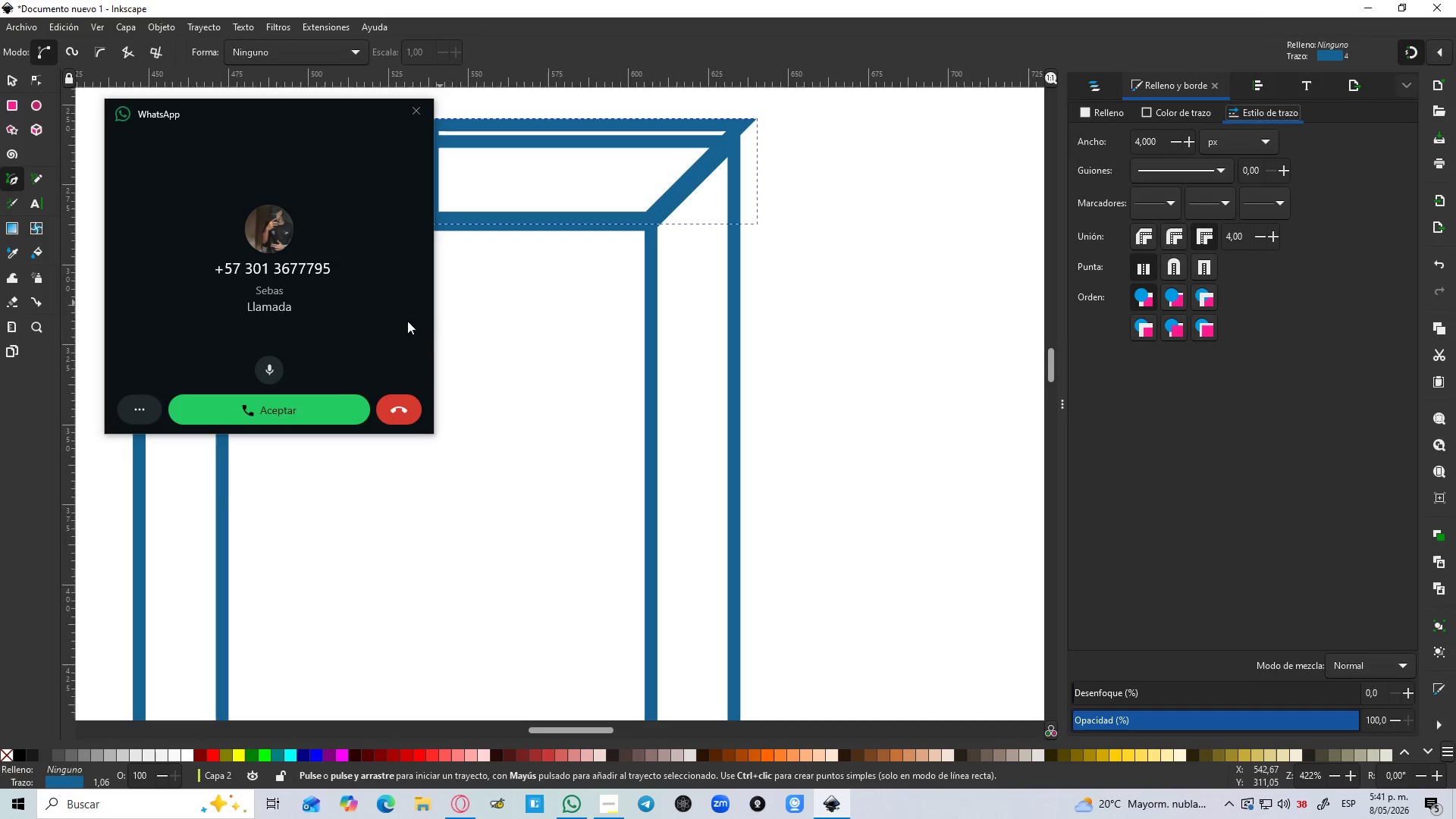 
left_click([325, 410])
 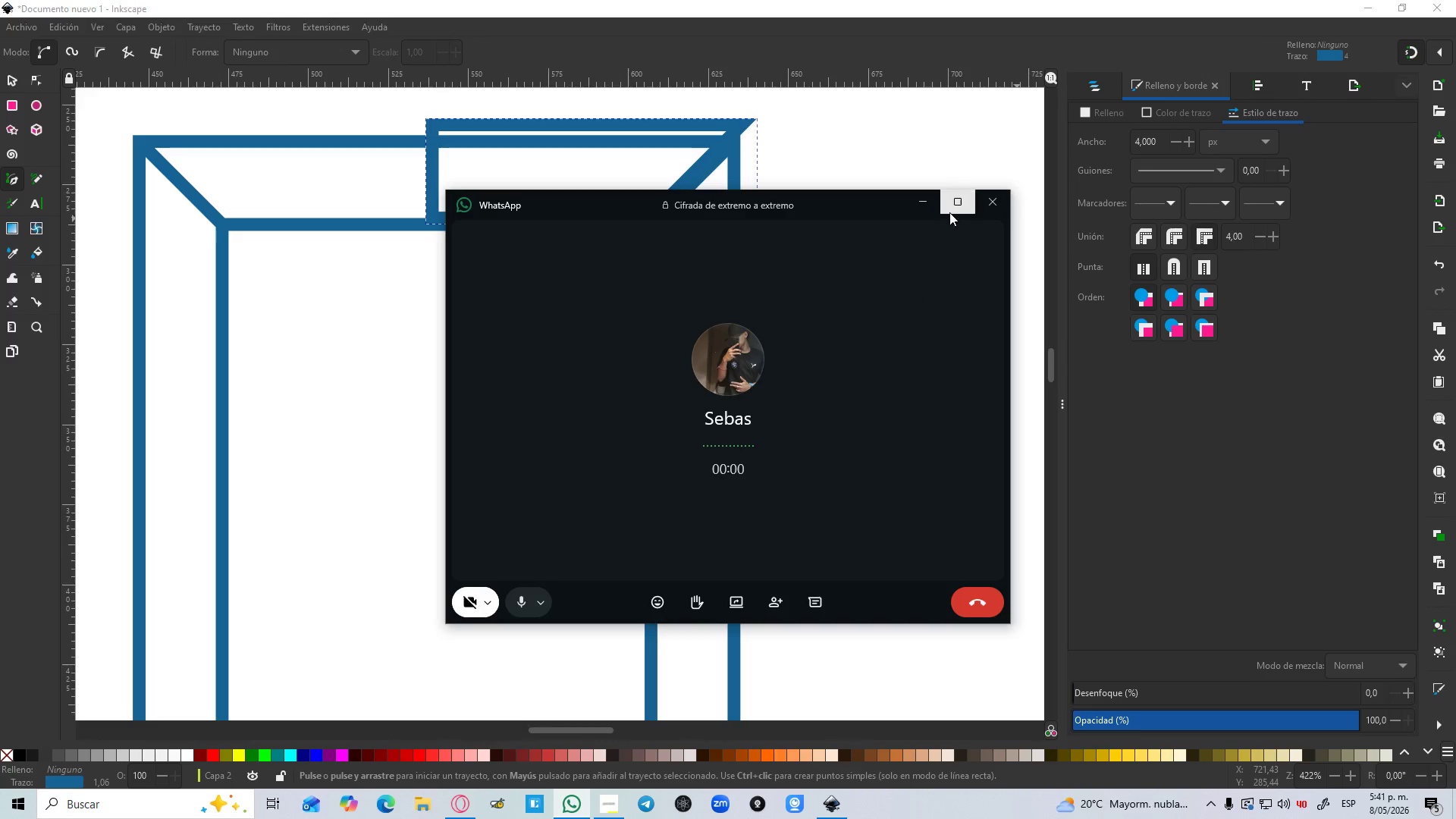 
left_click([924, 202])
 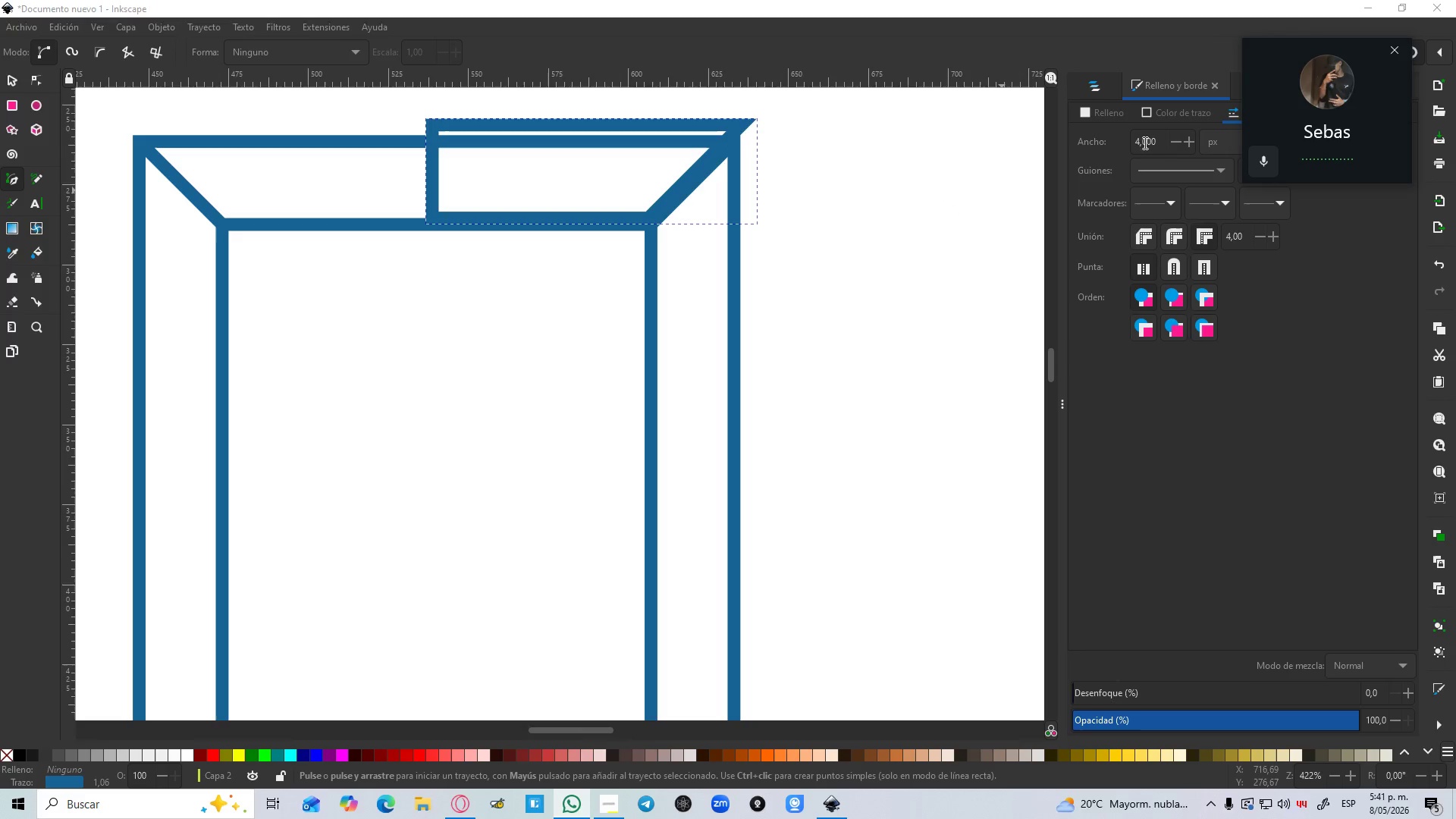 
mouse_move([1167, 143])
 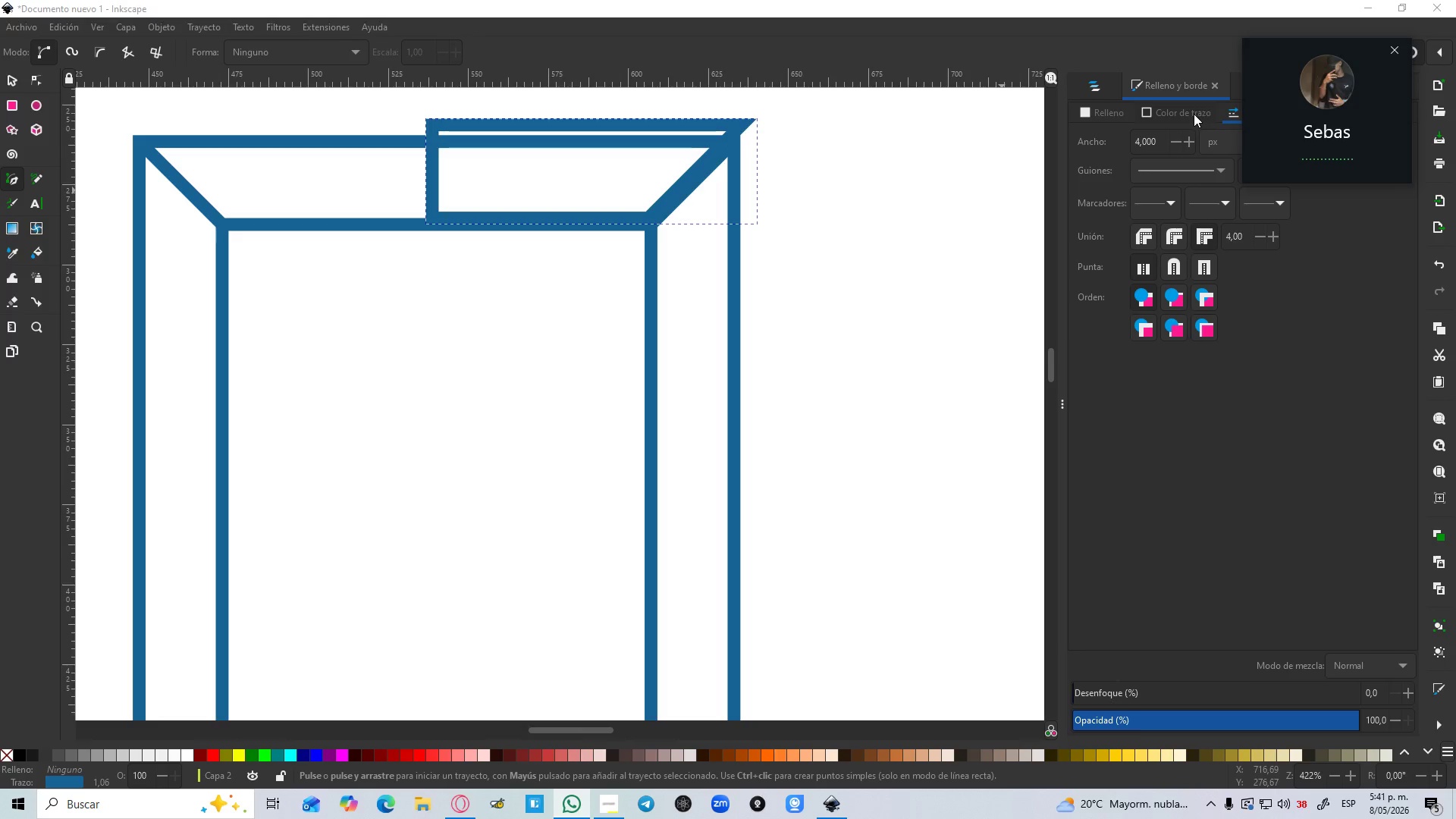 
left_click([1194, 114])
 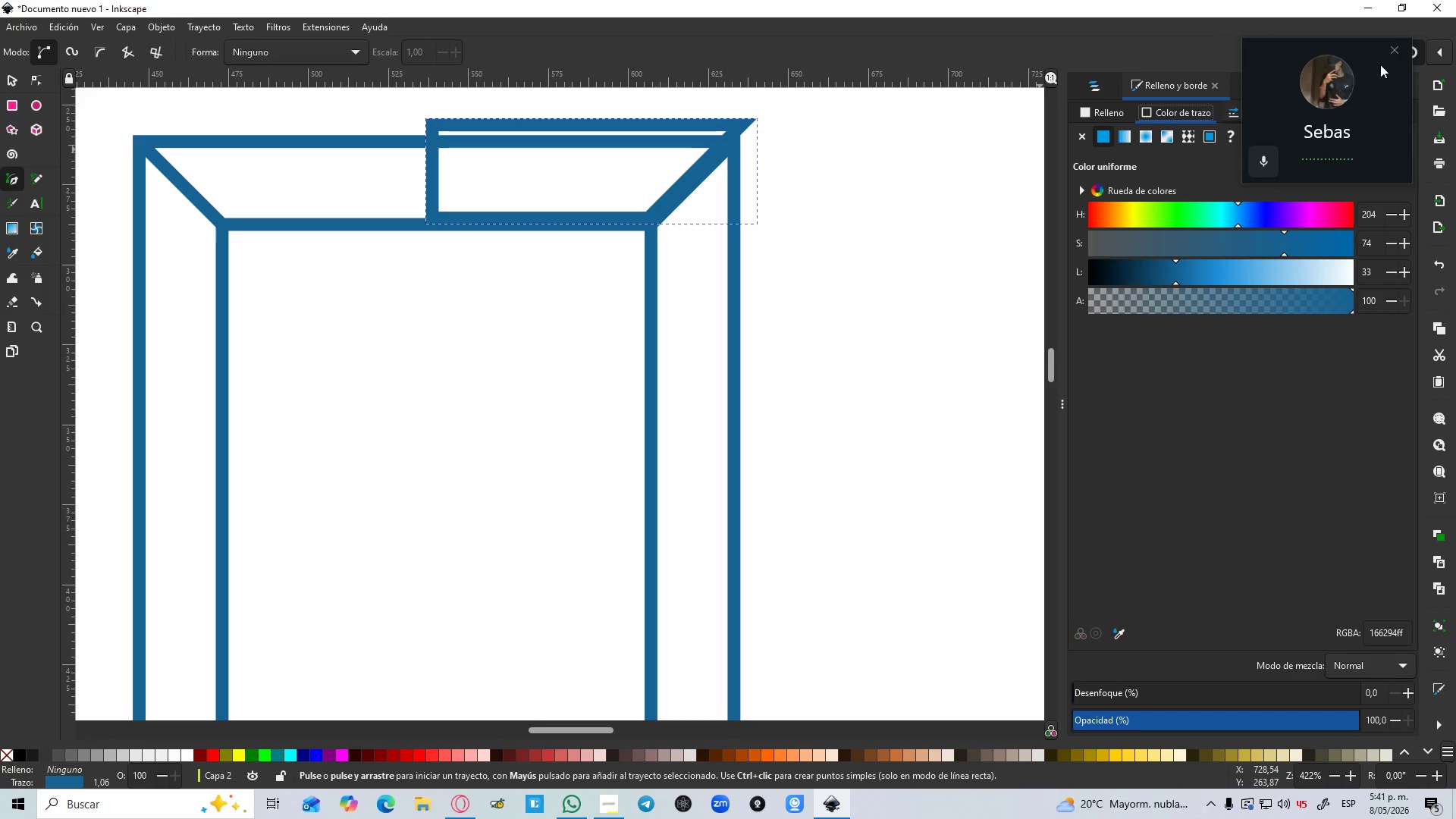 
left_click_drag(start_coordinate=[1353, 53], to_coordinate=[1454, 126])
 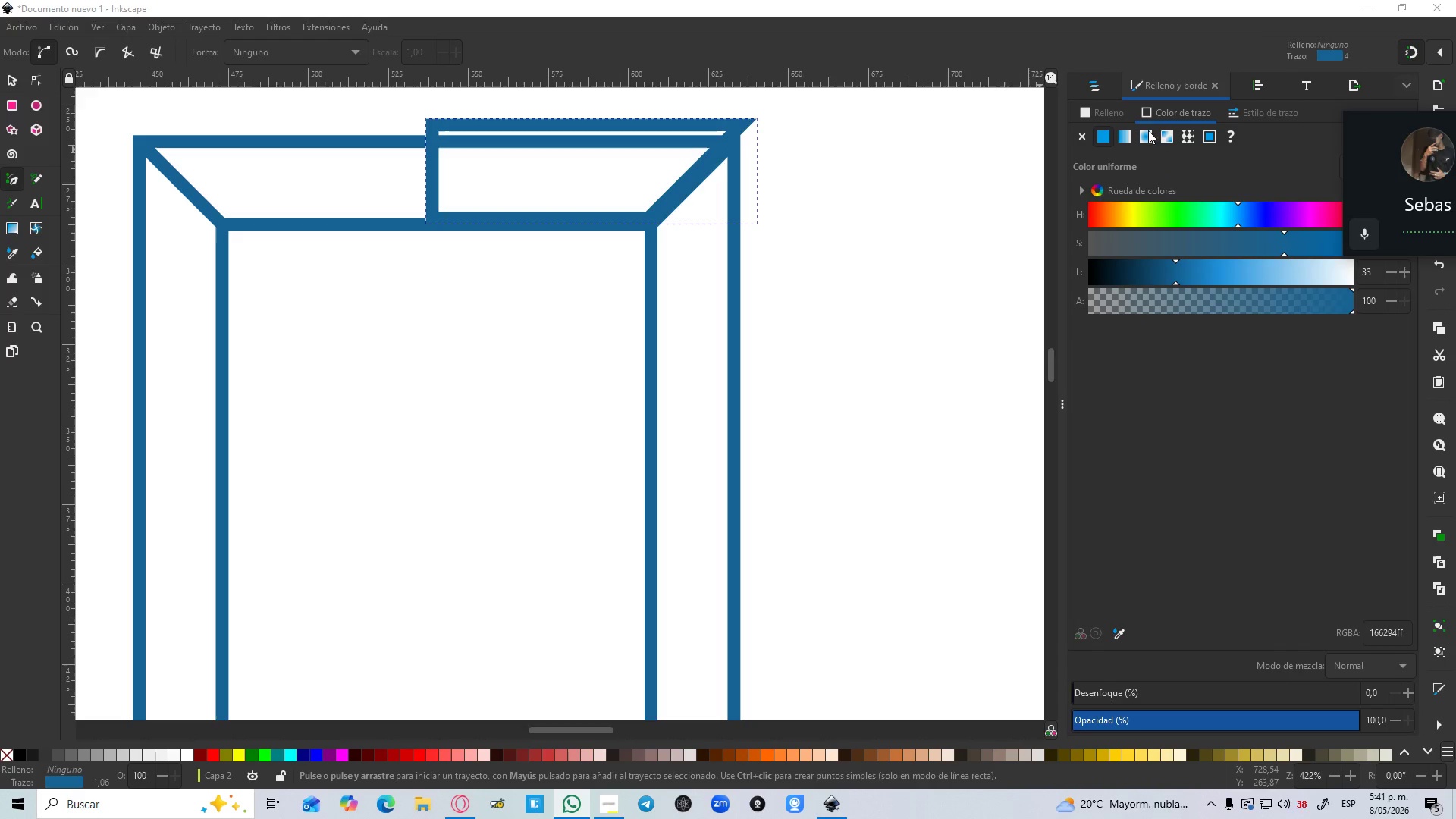 
left_click([1109, 114])
 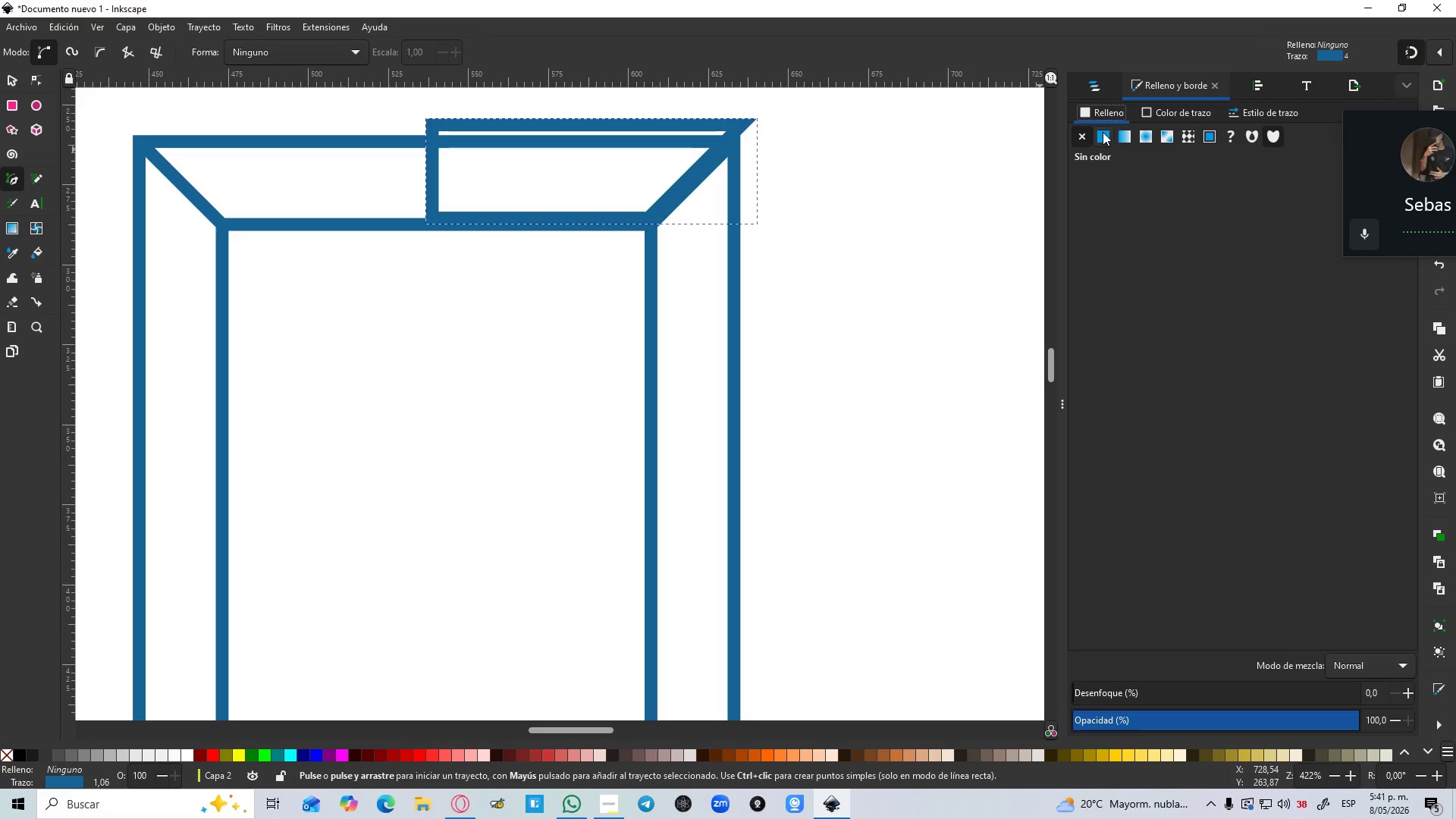 
left_click([1103, 132])
 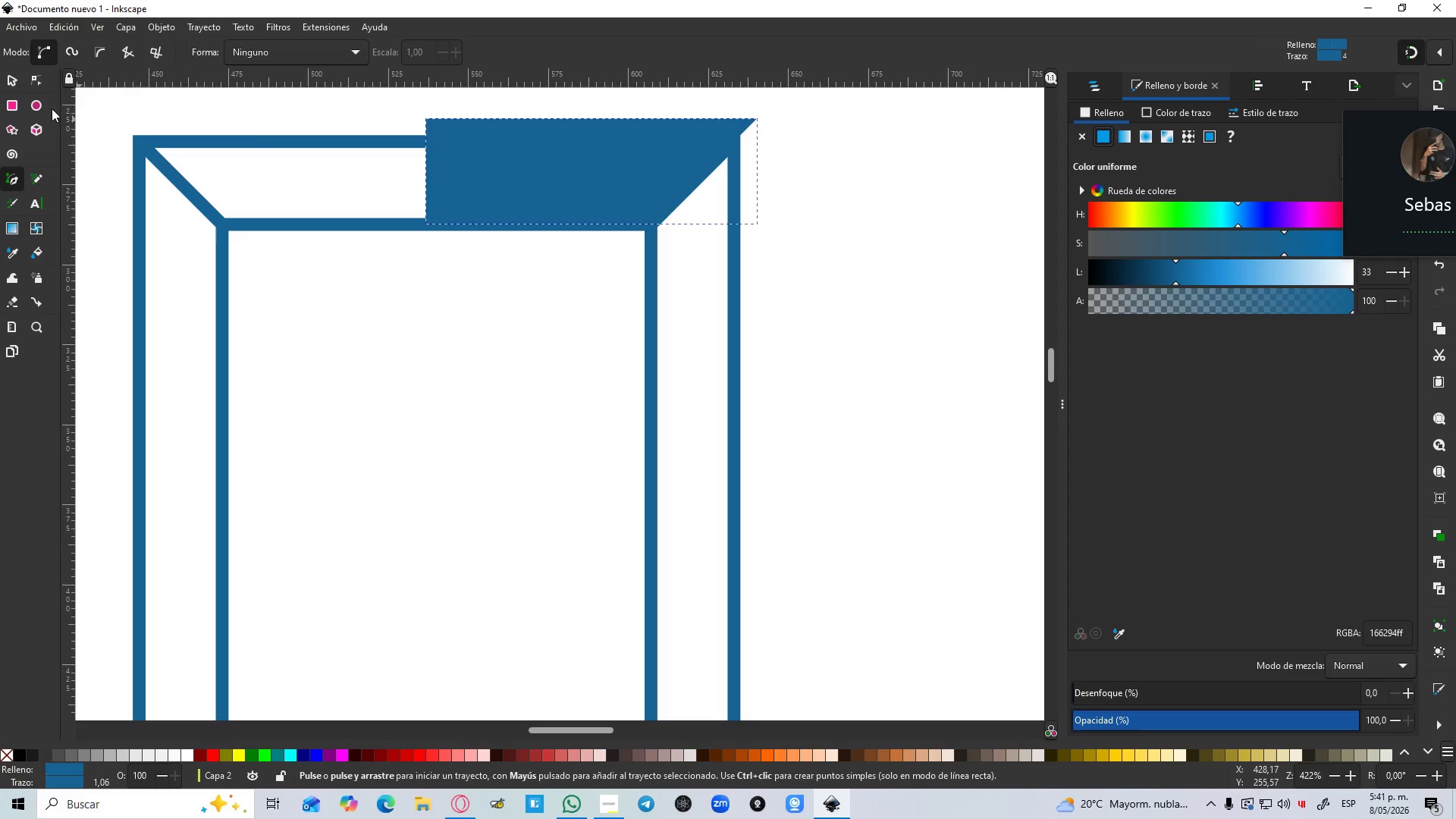 
left_click([6, 71])
 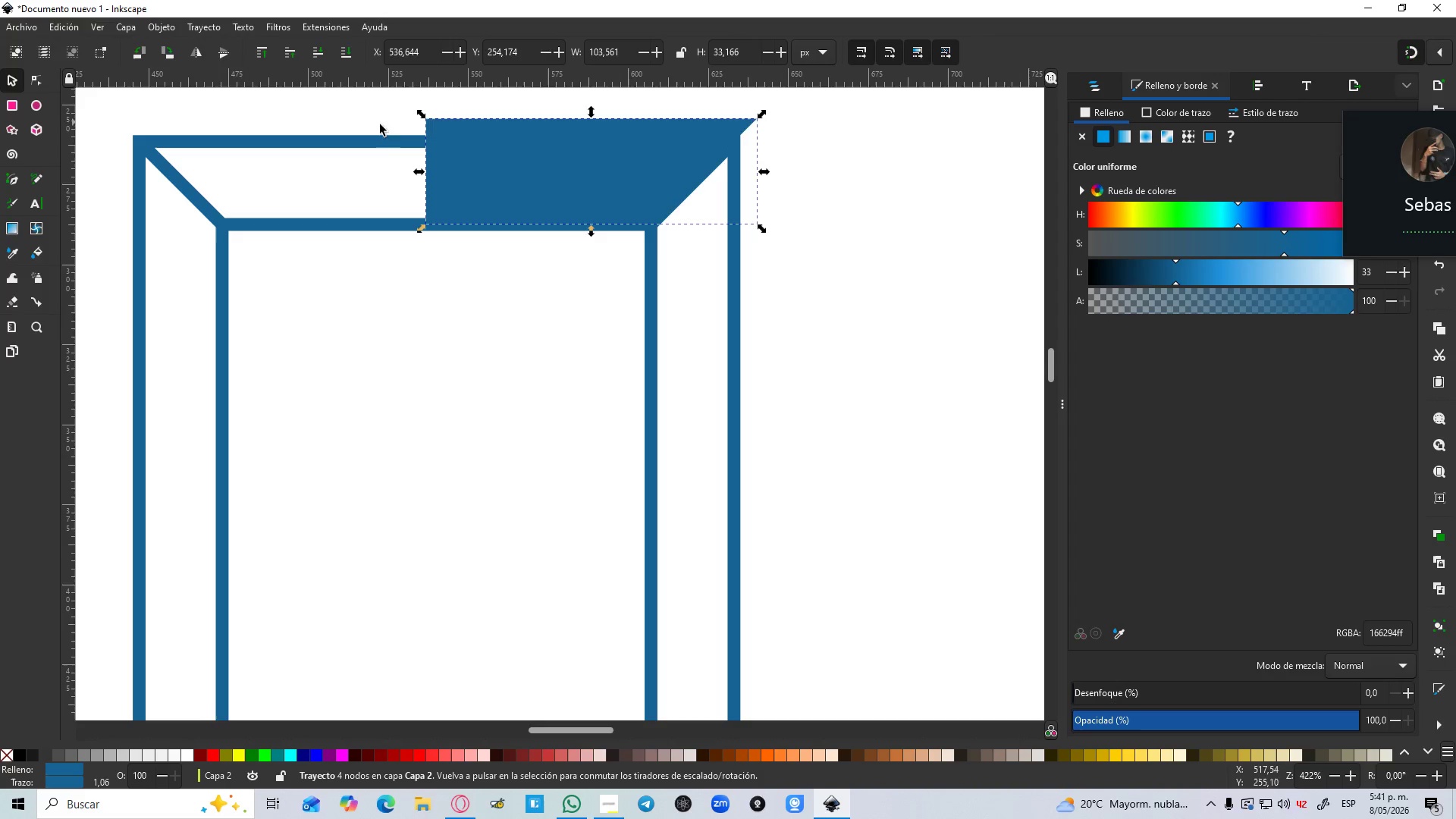 
key(Control+D)
 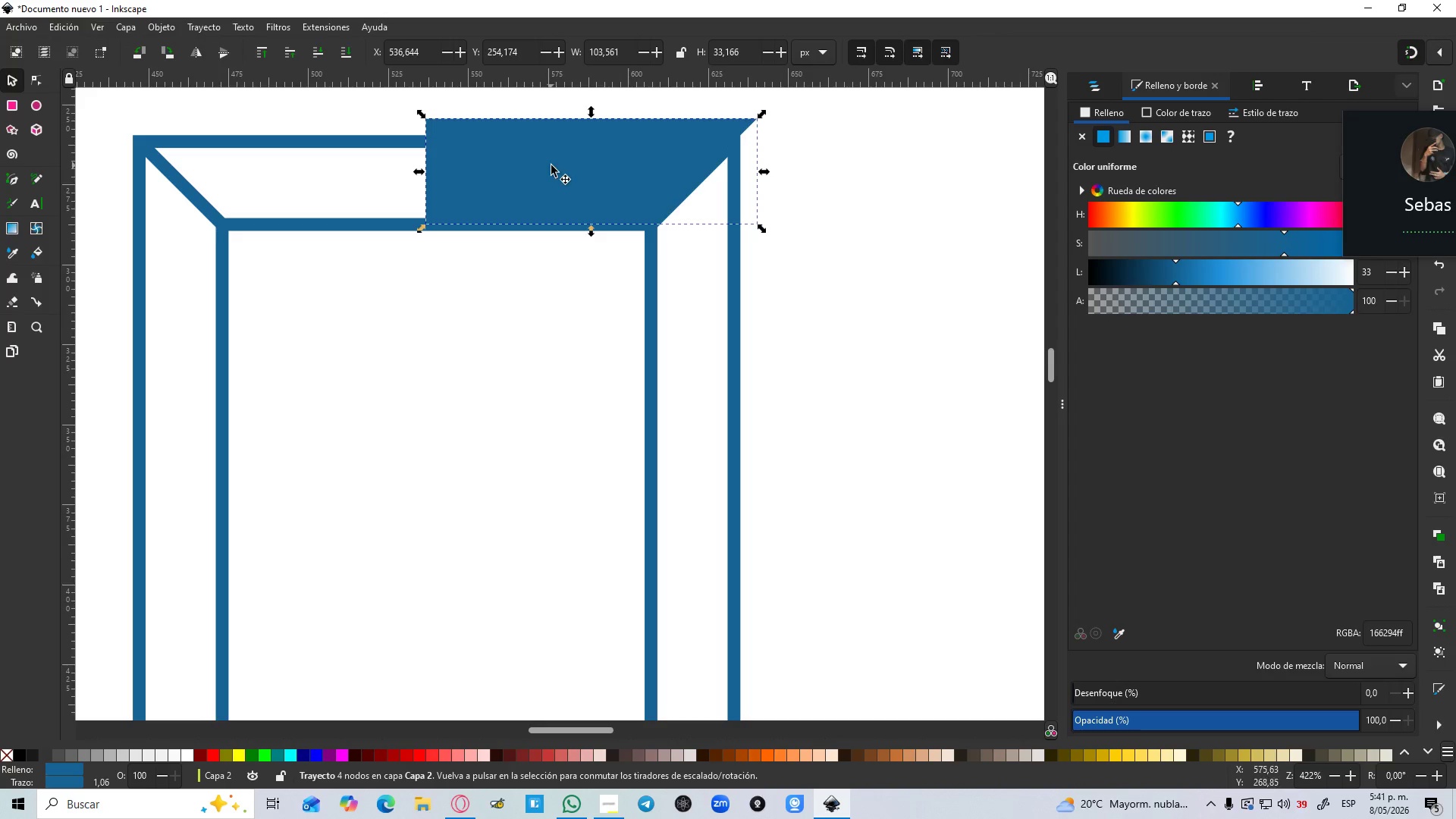 
left_click([551, 165])
 